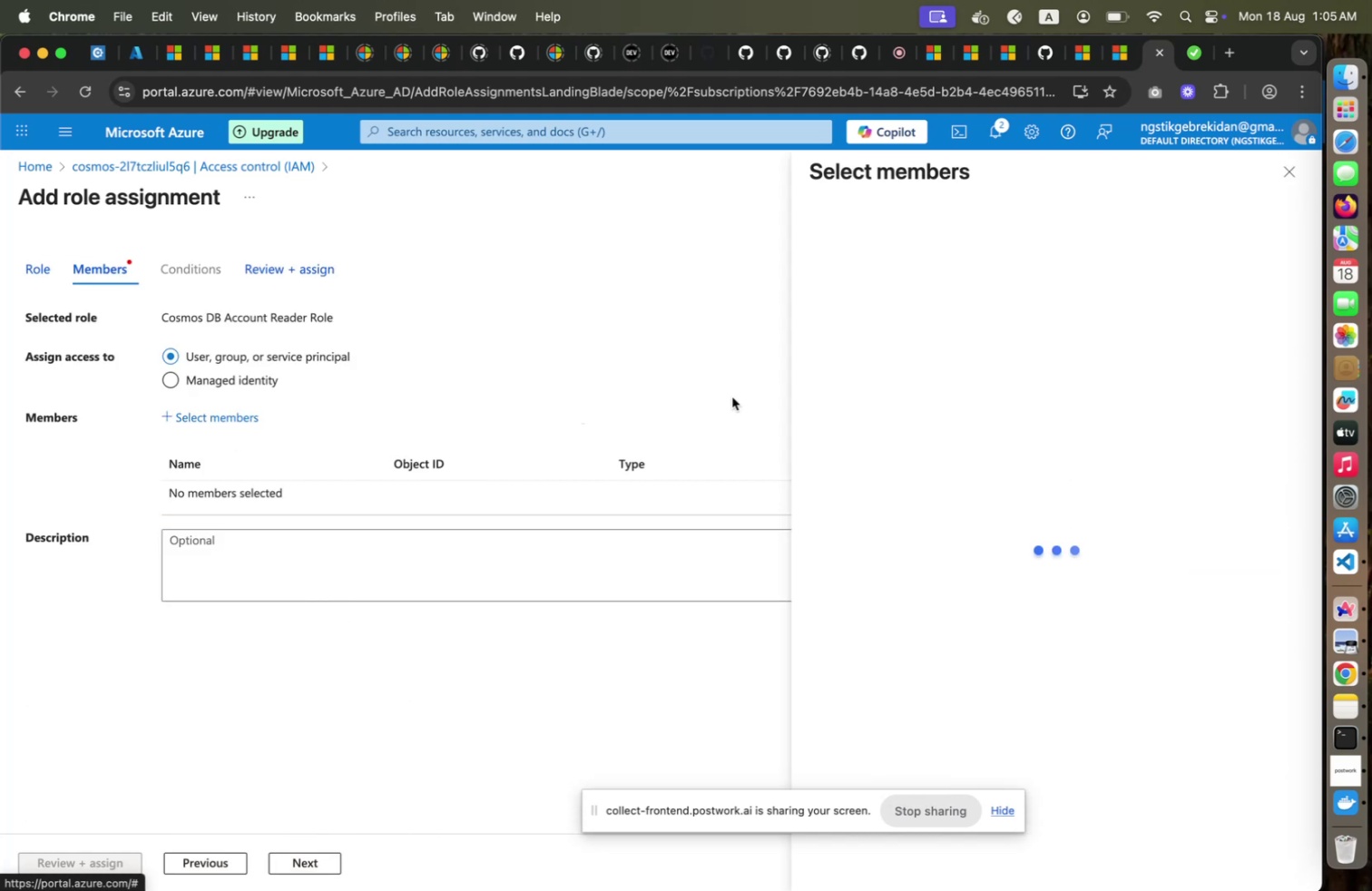 
left_click([231, 410])
 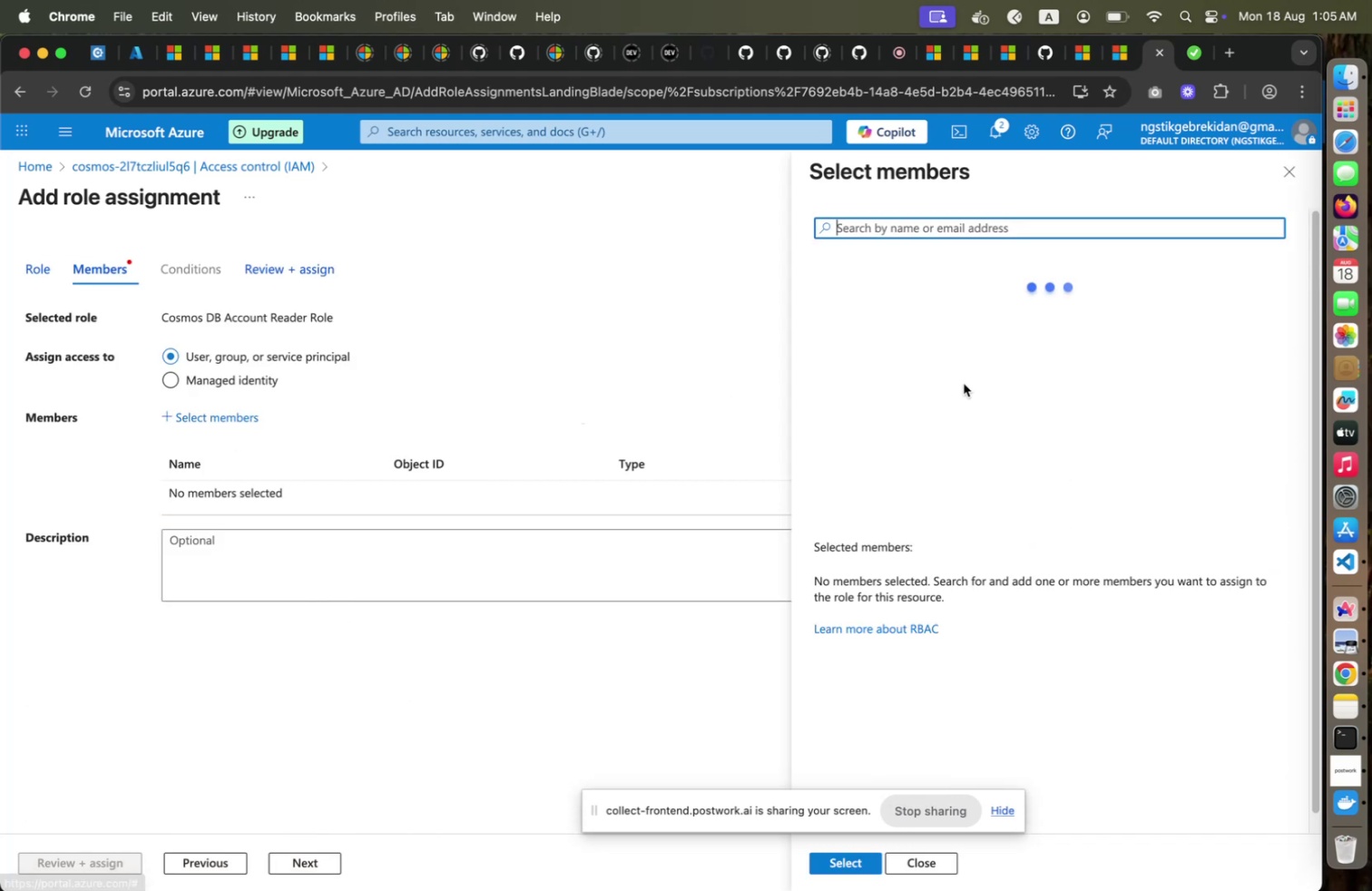 
mouse_move([965, 362])
 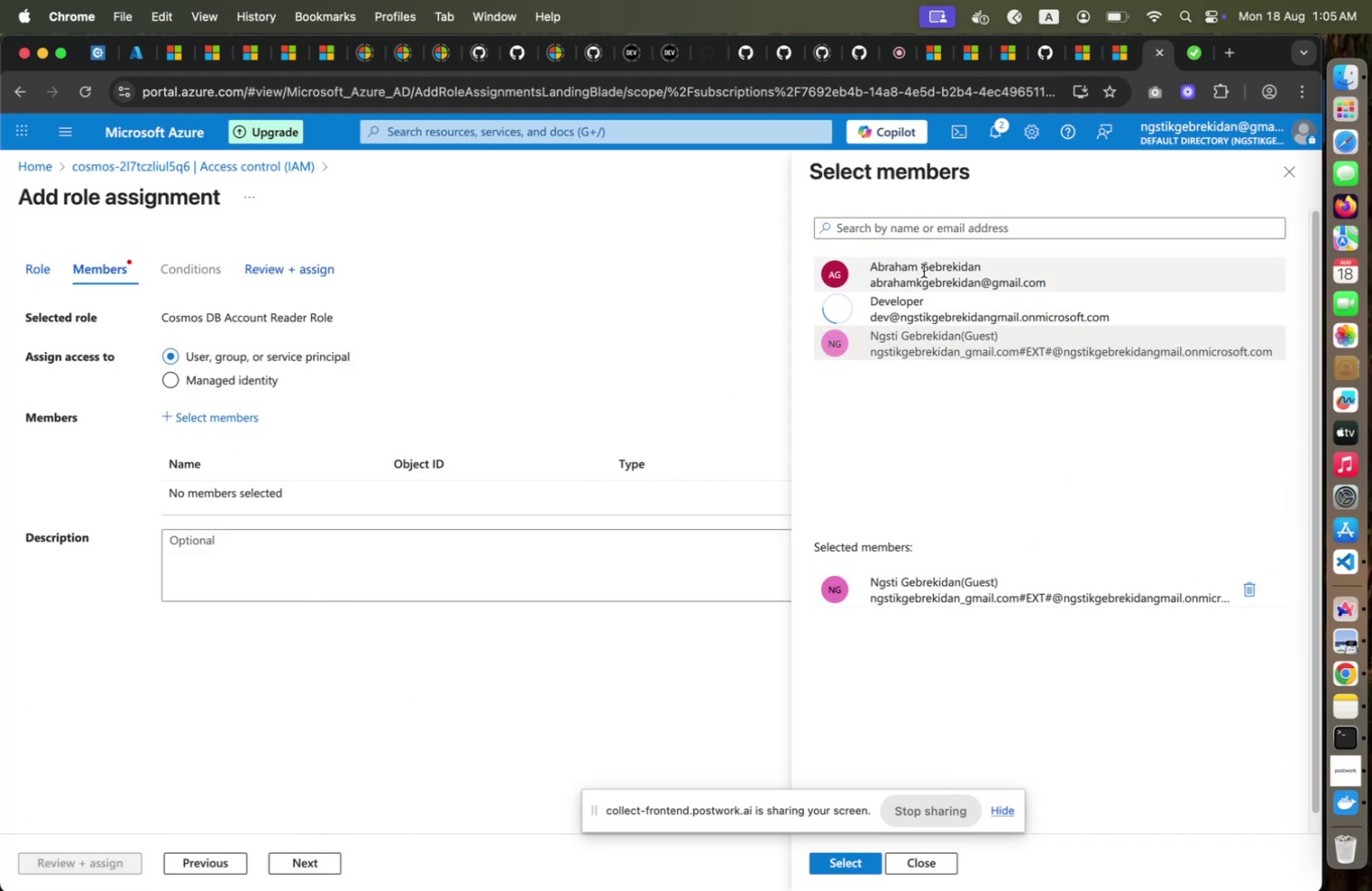 
left_click([909, 343])
 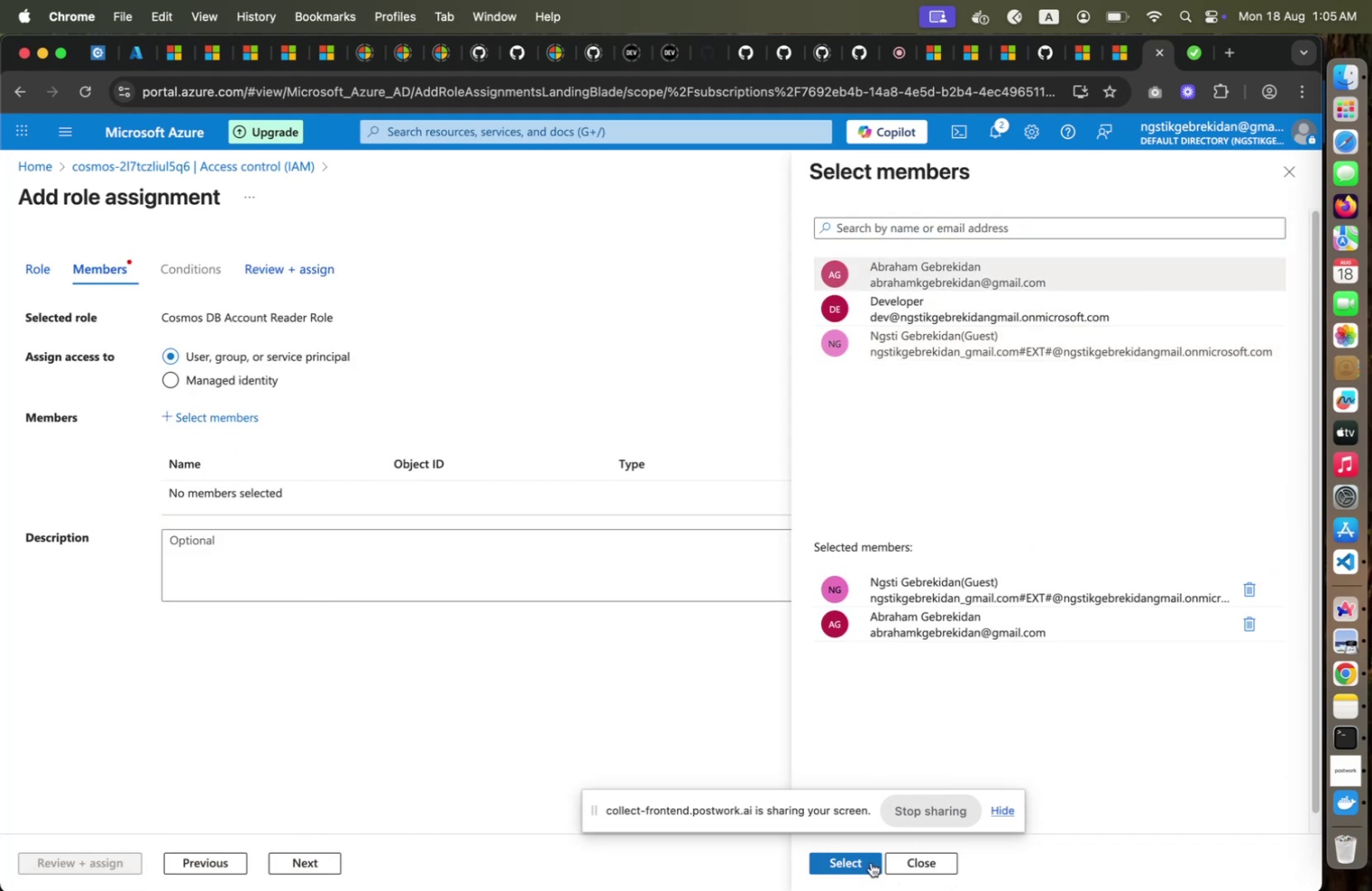 
left_click([924, 270])
 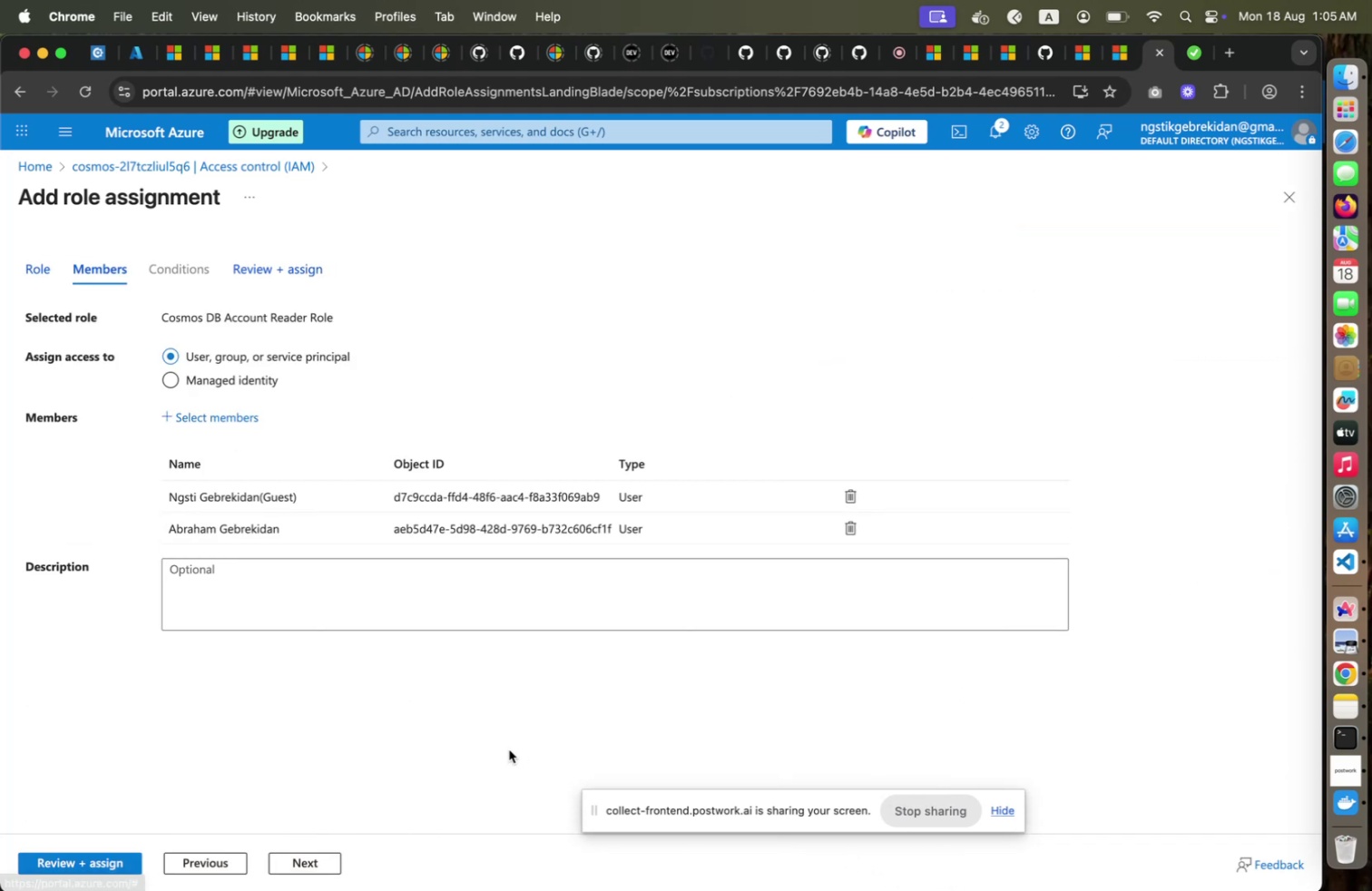 
left_click([861, 857])
 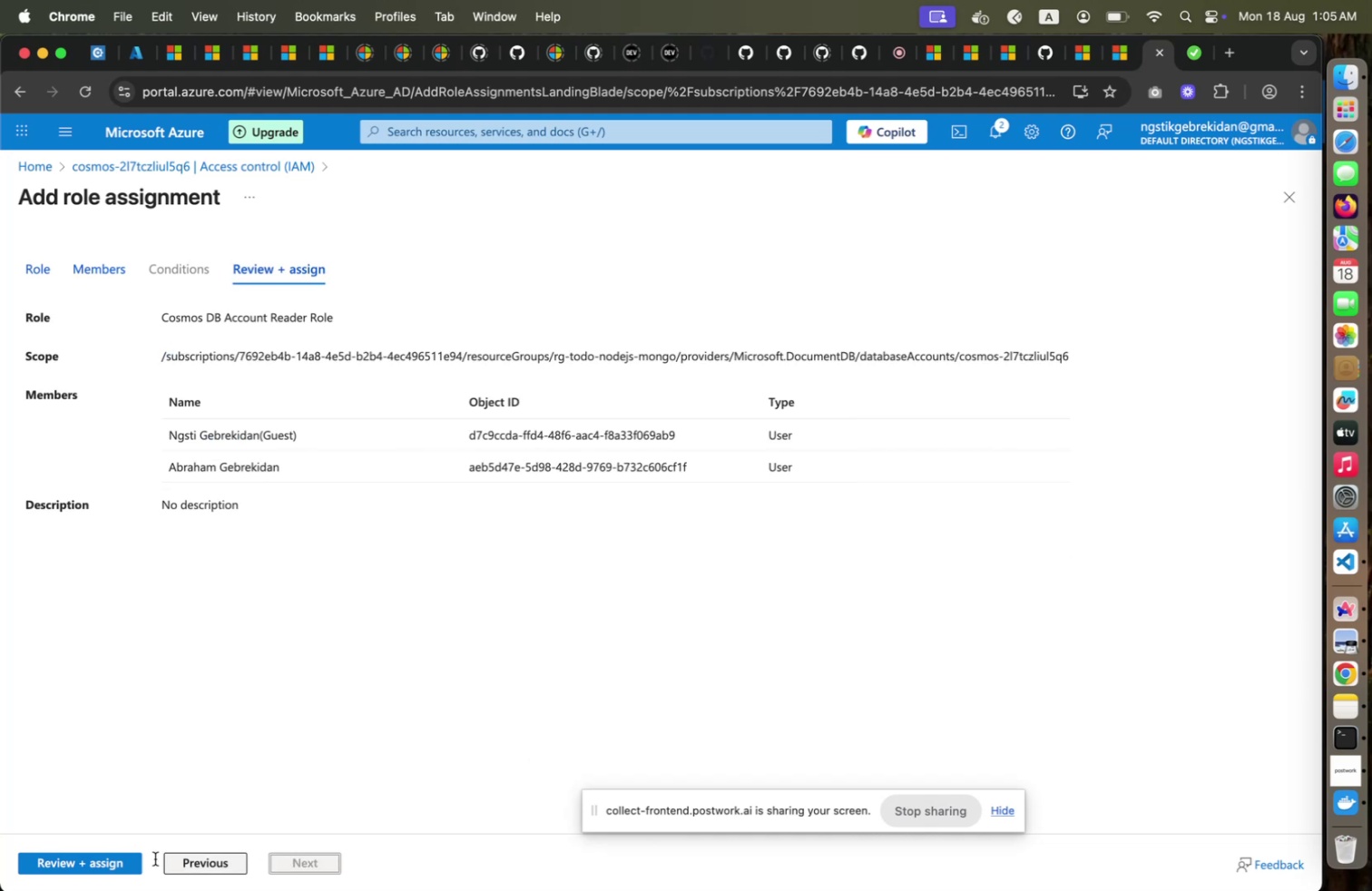 
left_click([282, 857])
 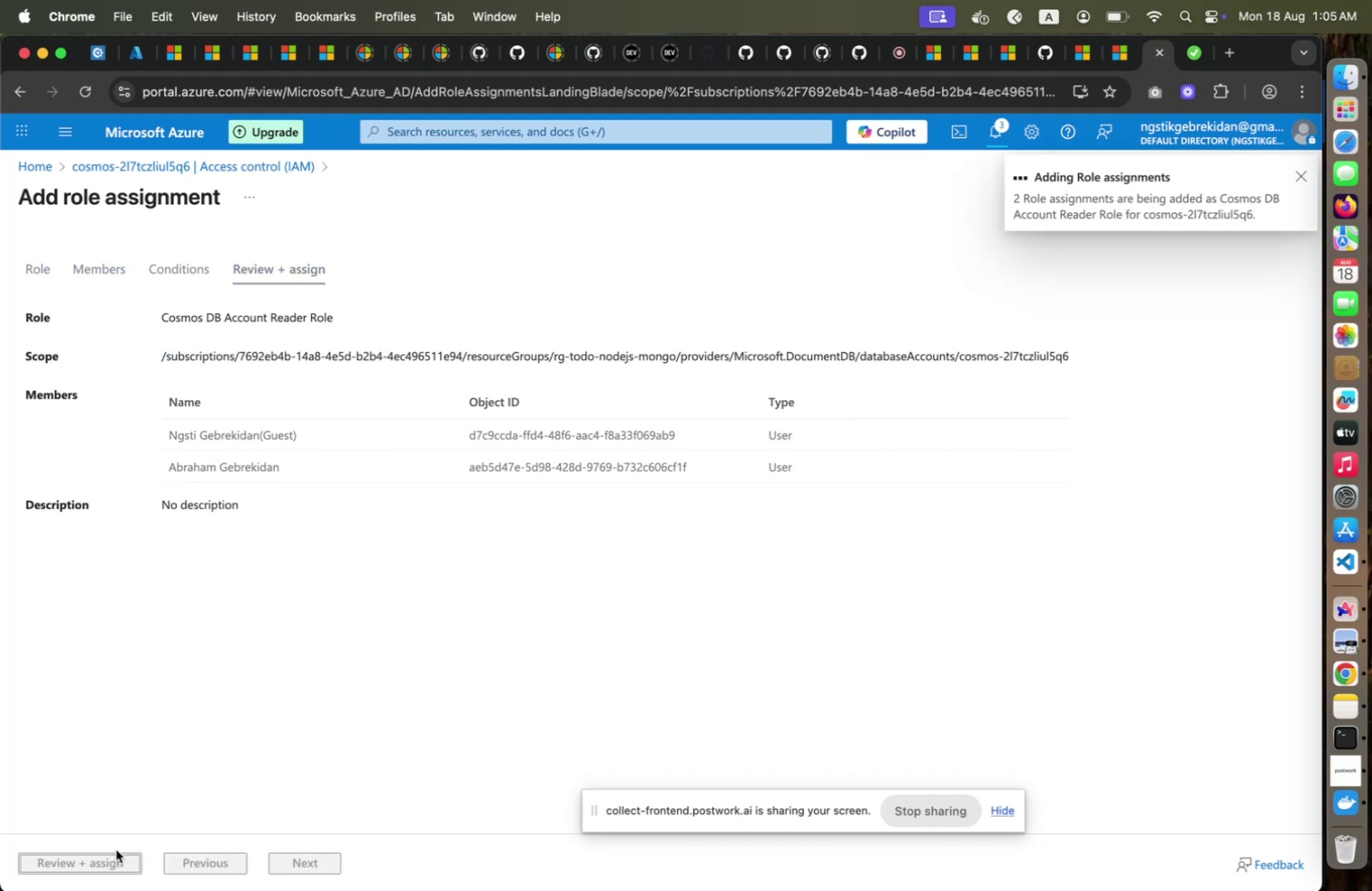 
left_click([115, 850])
 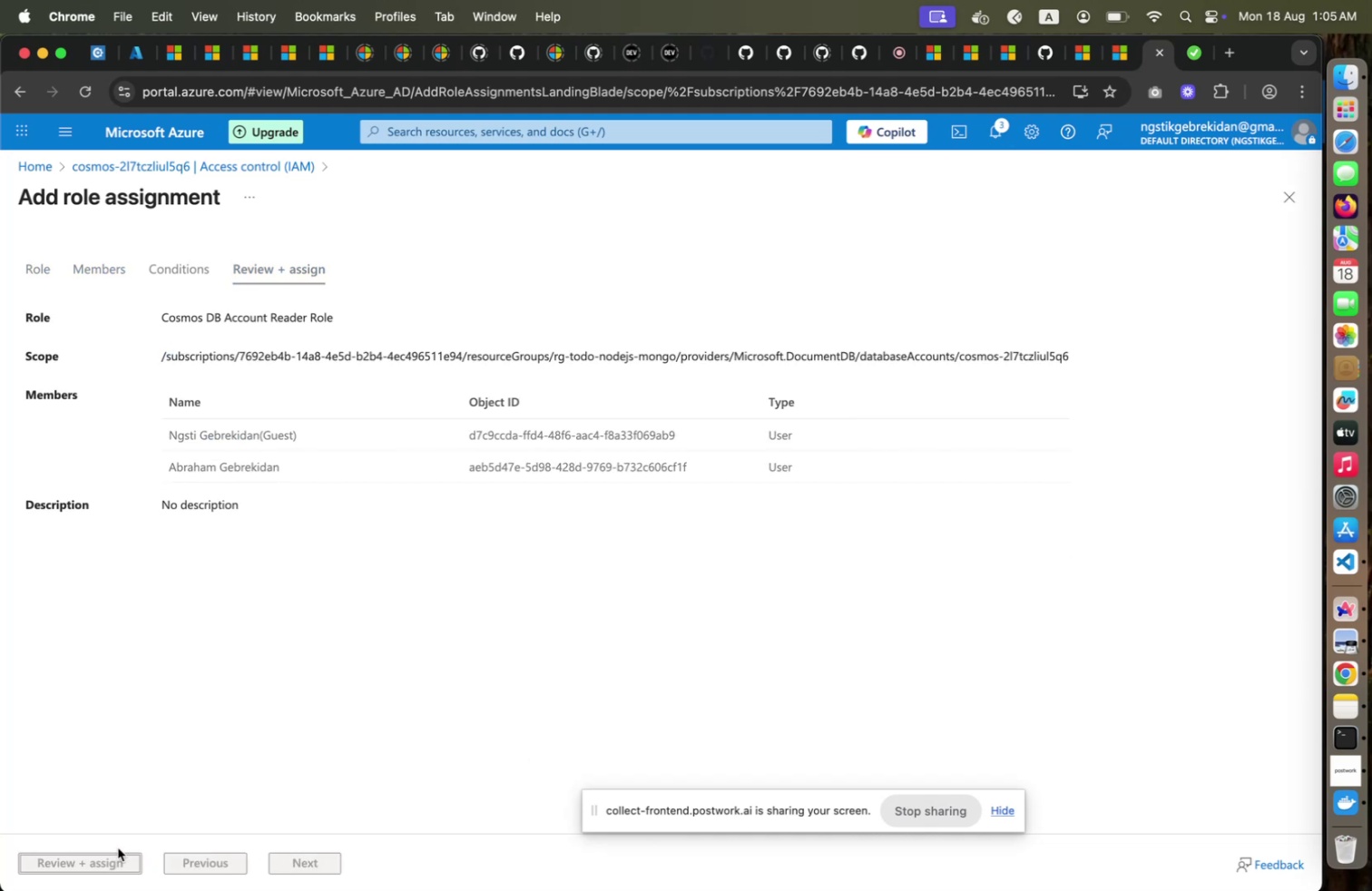 
wait(6.61)
 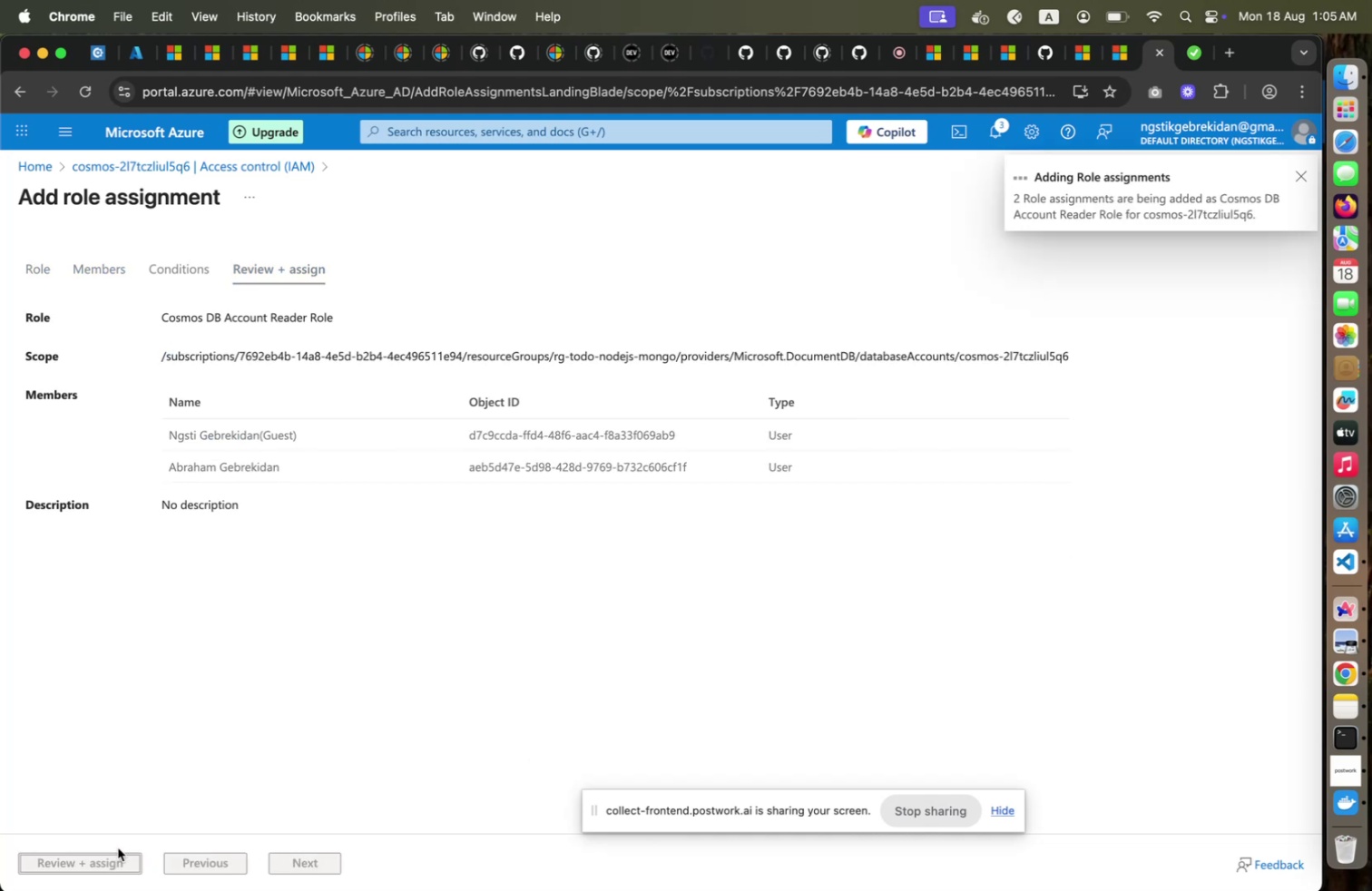 
mouse_move([255, 759])
 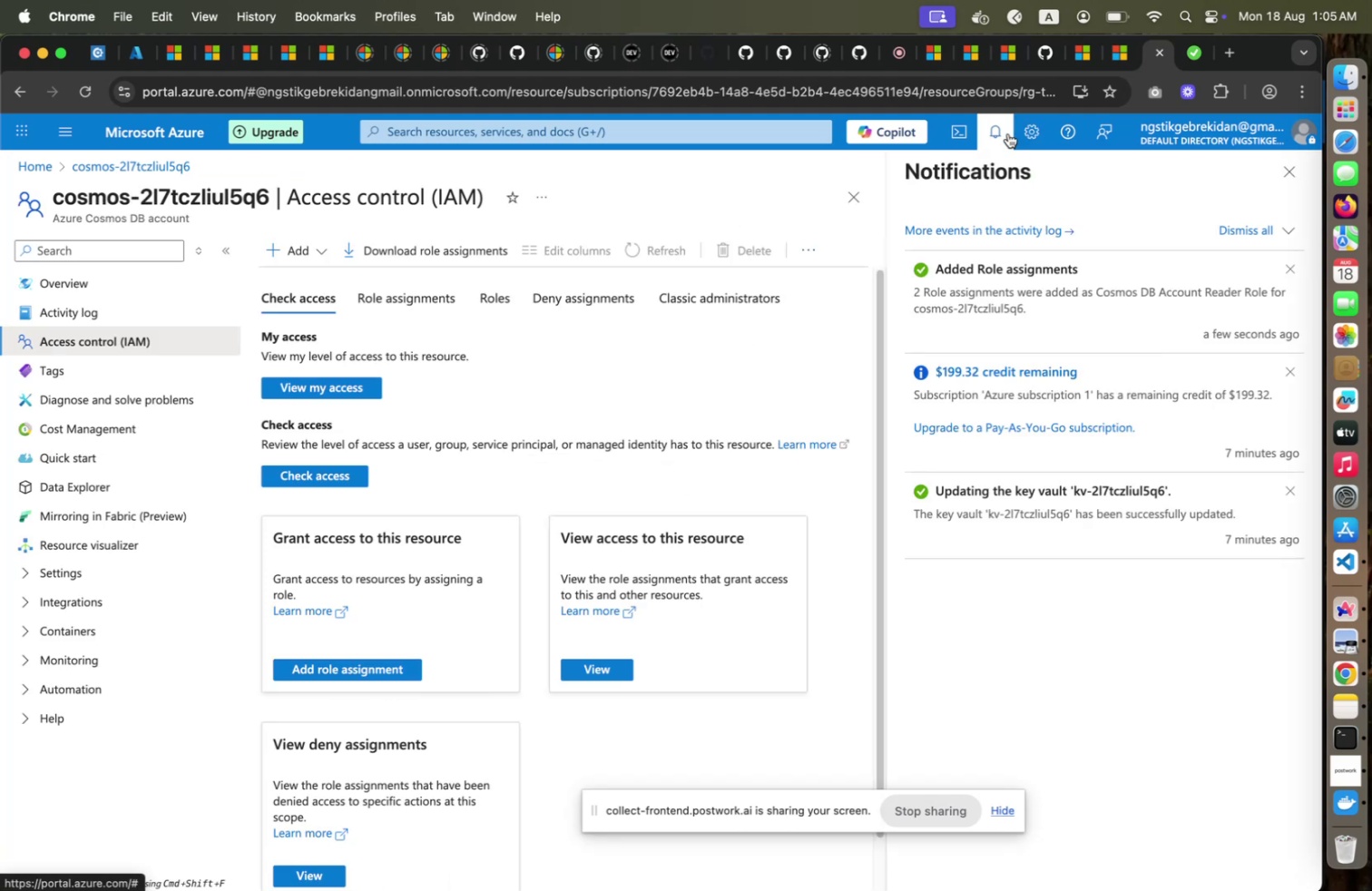 
left_click([1008, 133])
 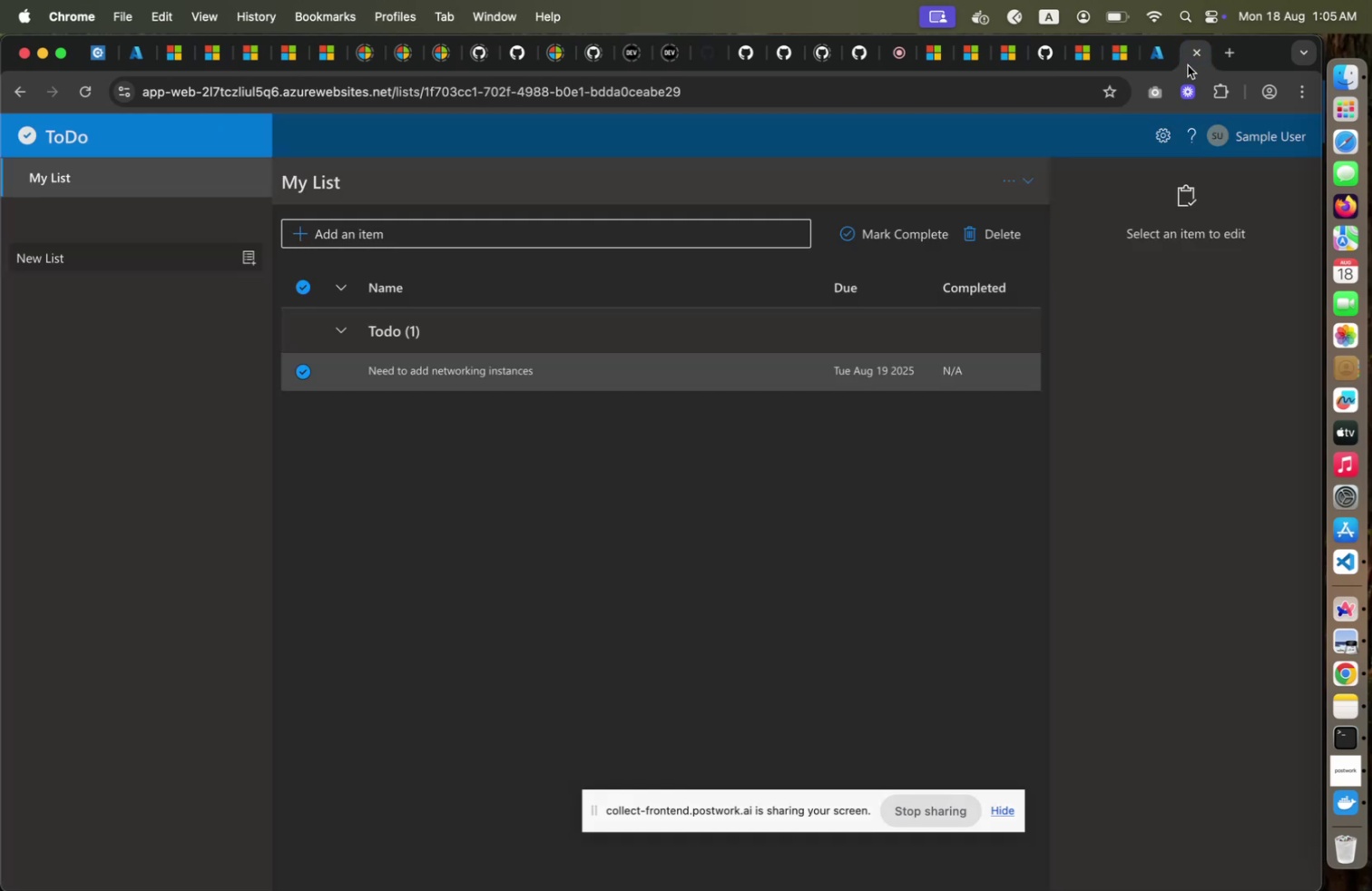 
left_click([1191, 64])
 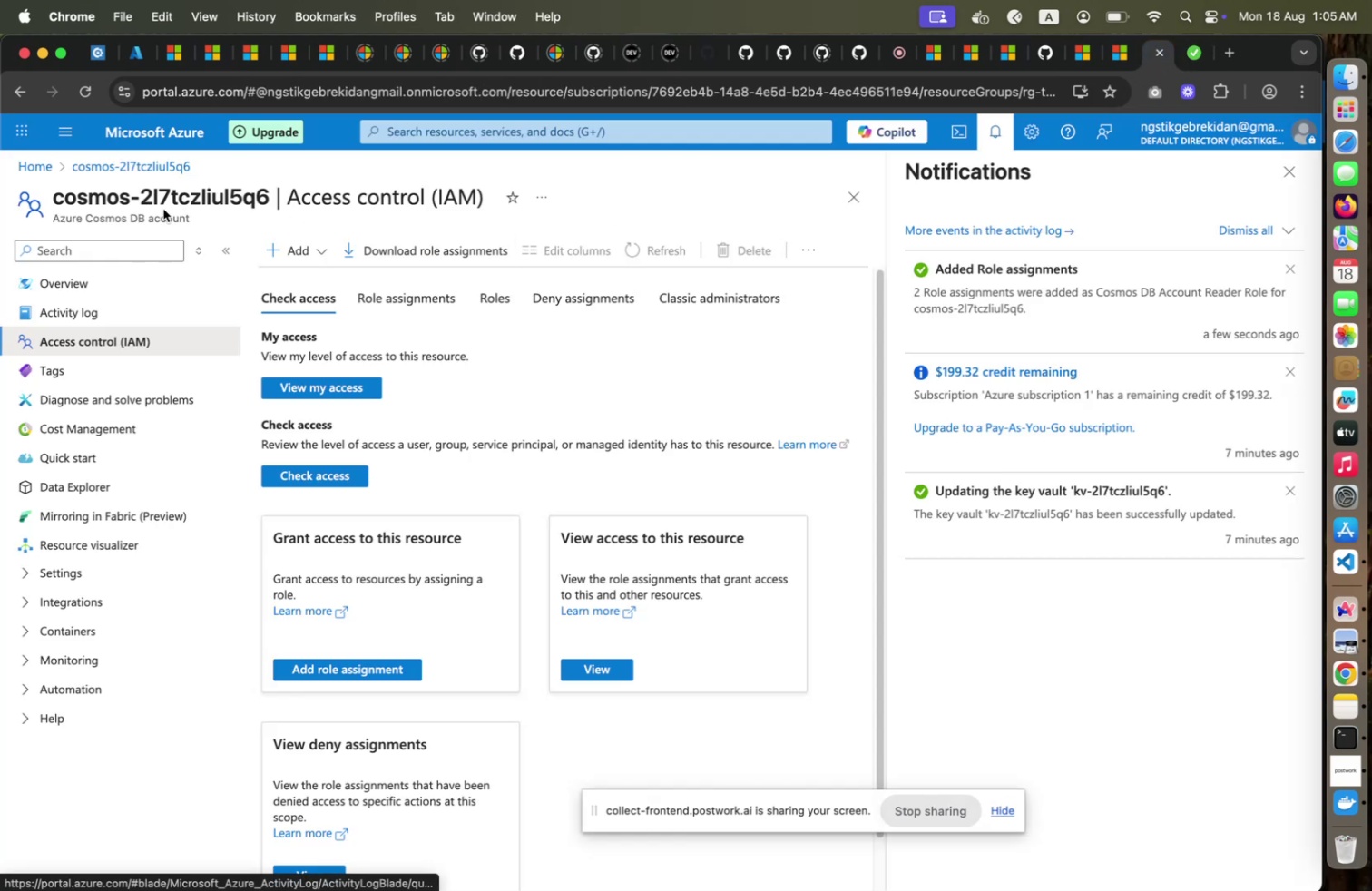 
left_click([1145, 63])
 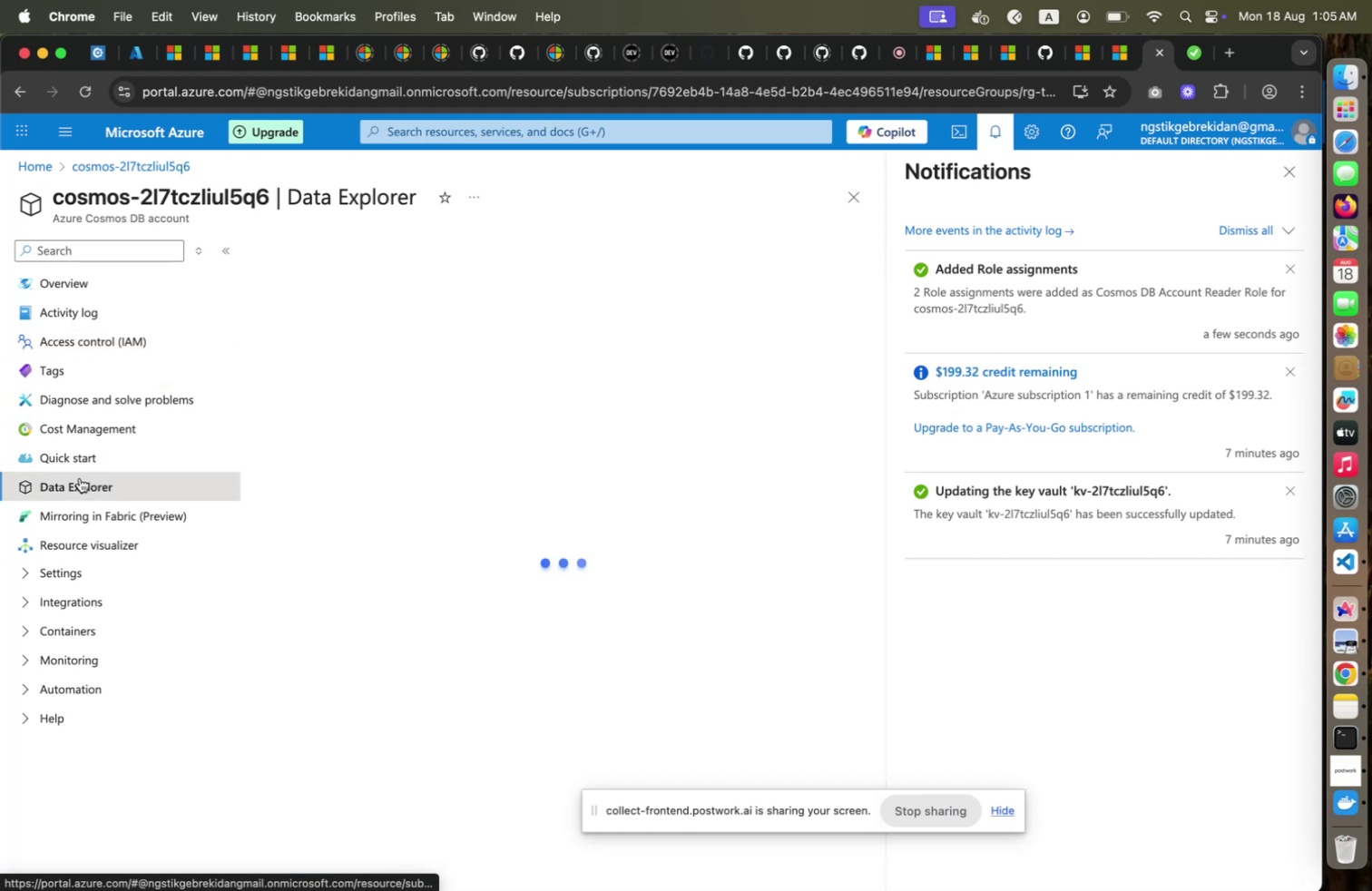 
left_click([80, 477])
 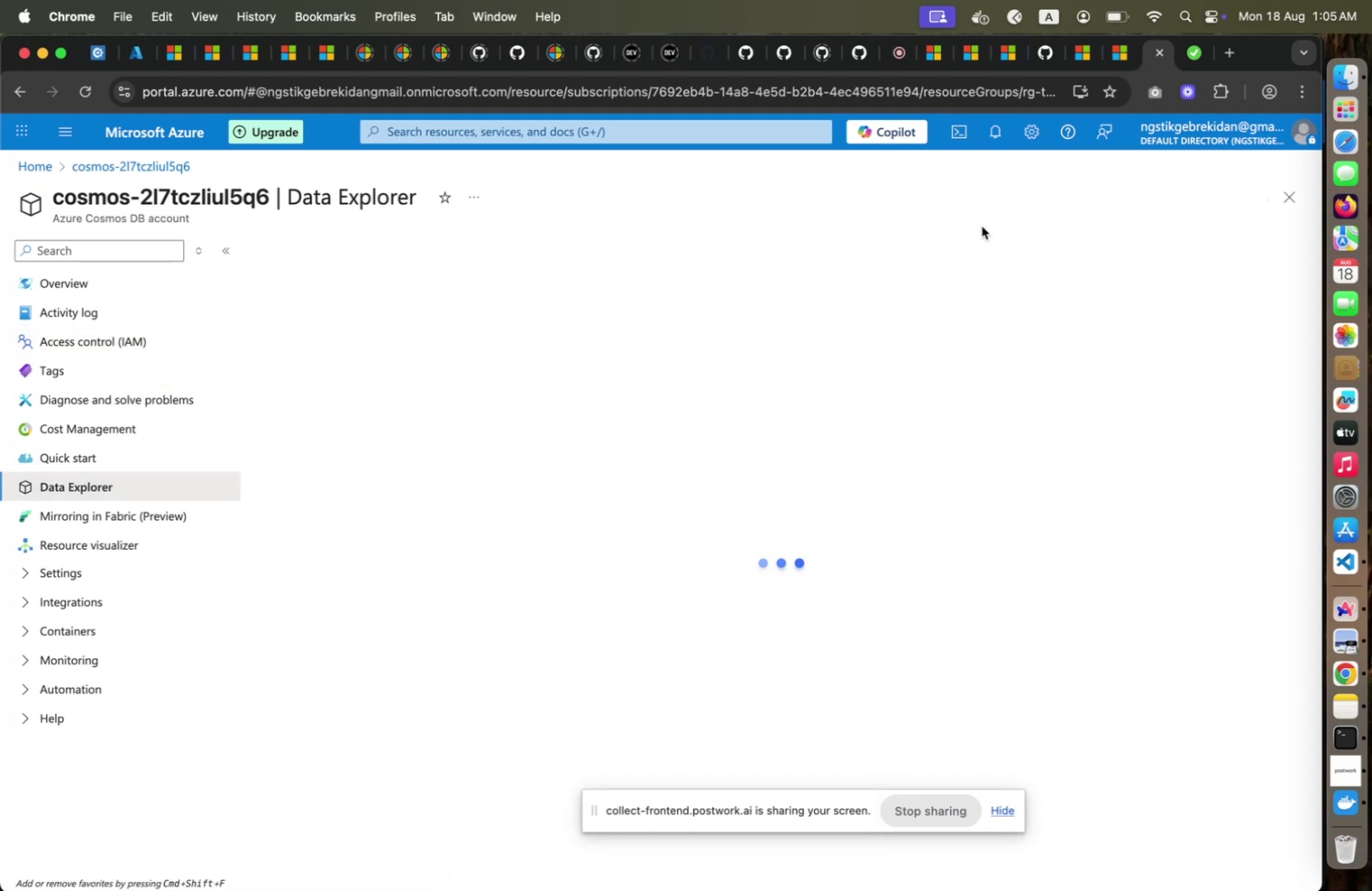 
left_click([1280, 172])
 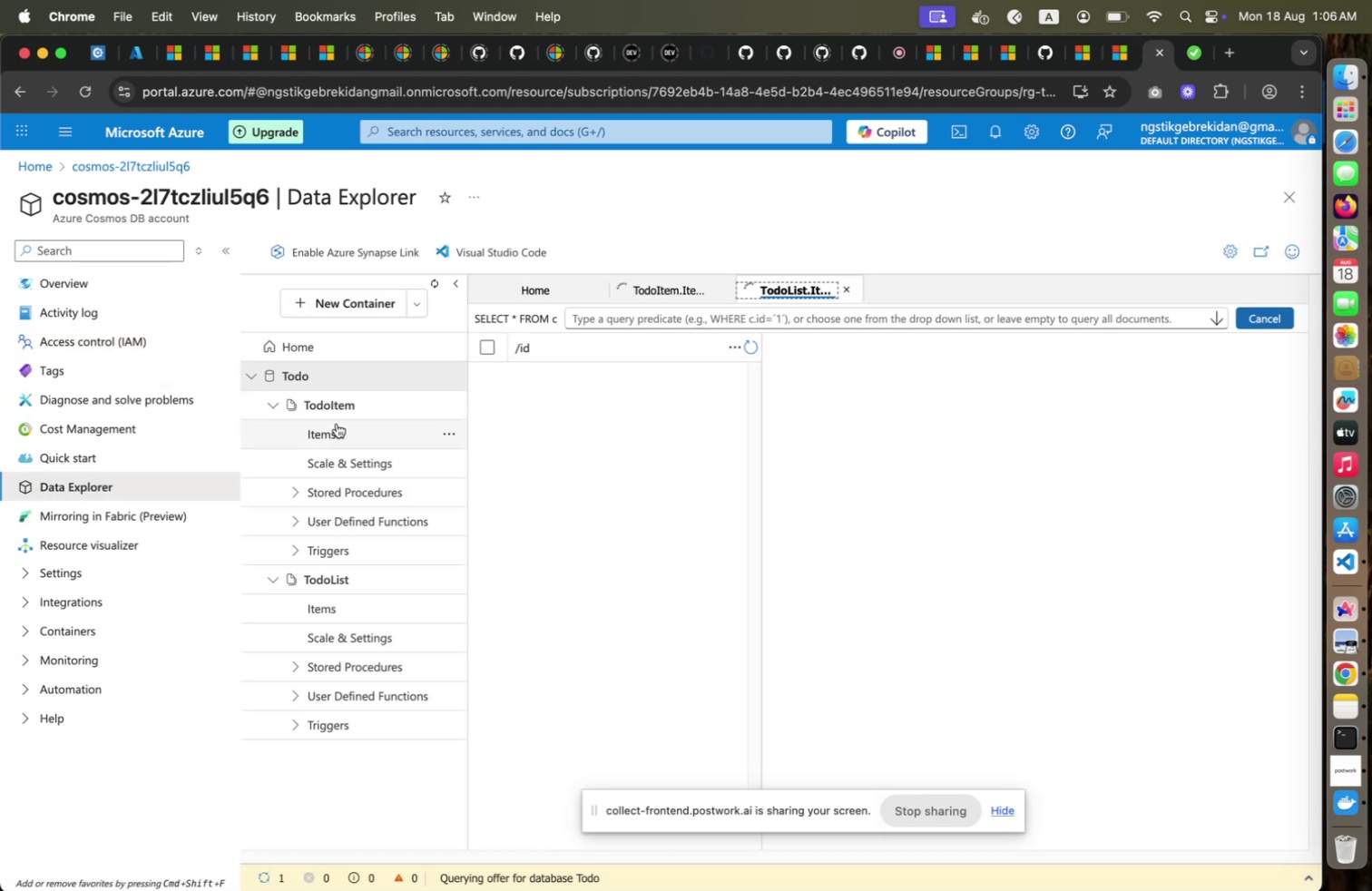 
wait(5.5)
 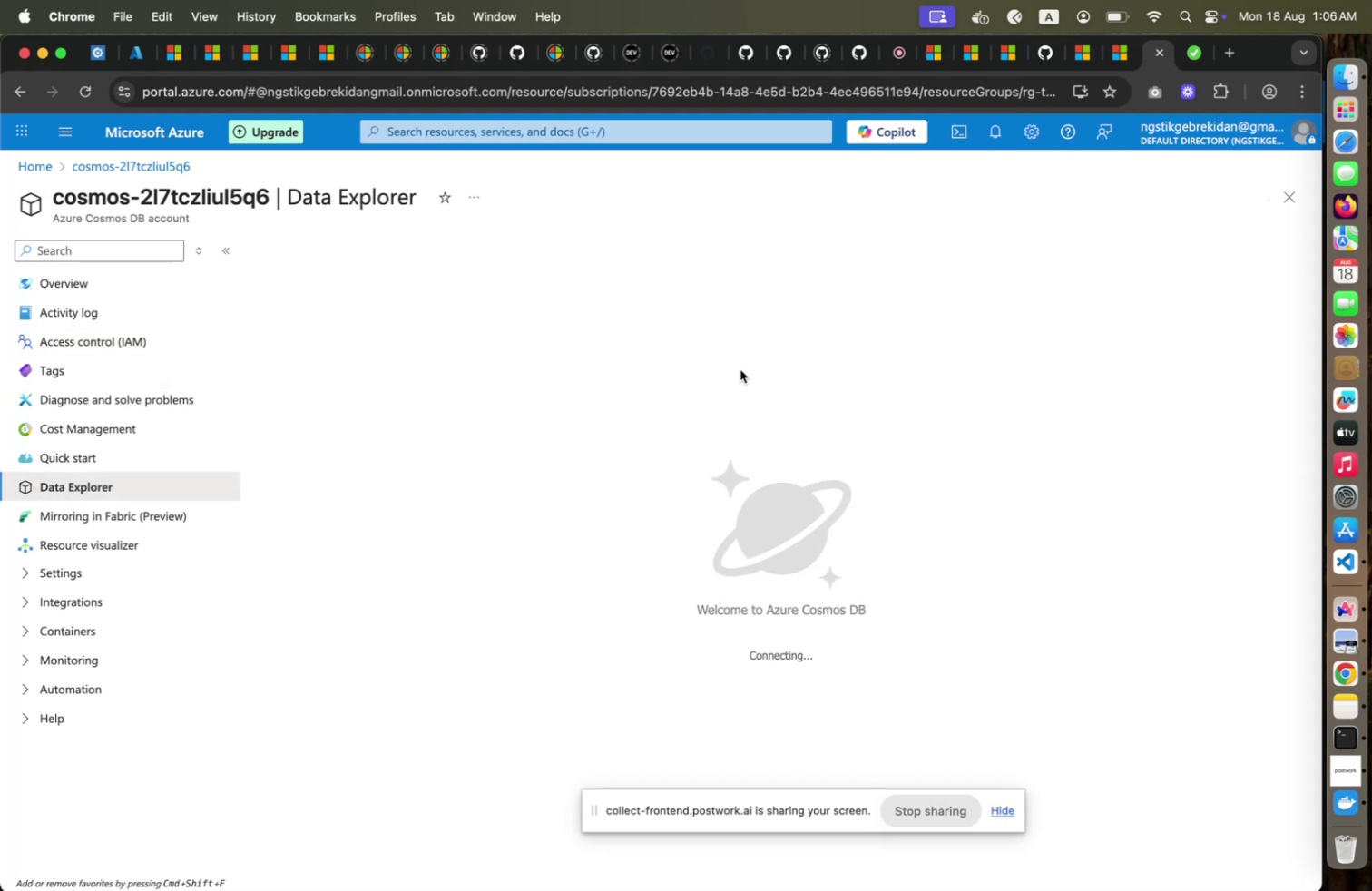 
left_click([337, 423])
 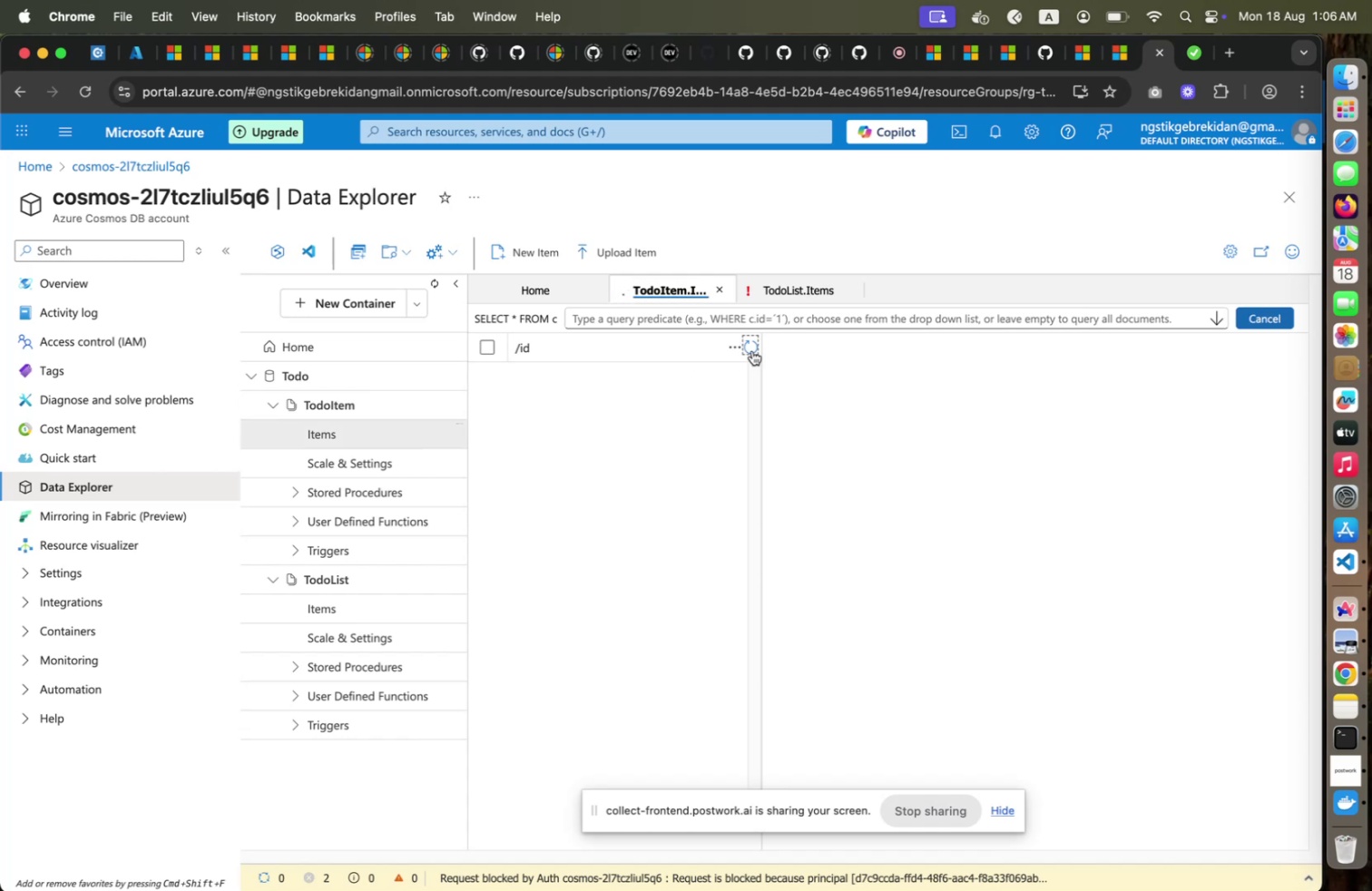 
left_click([752, 350])
 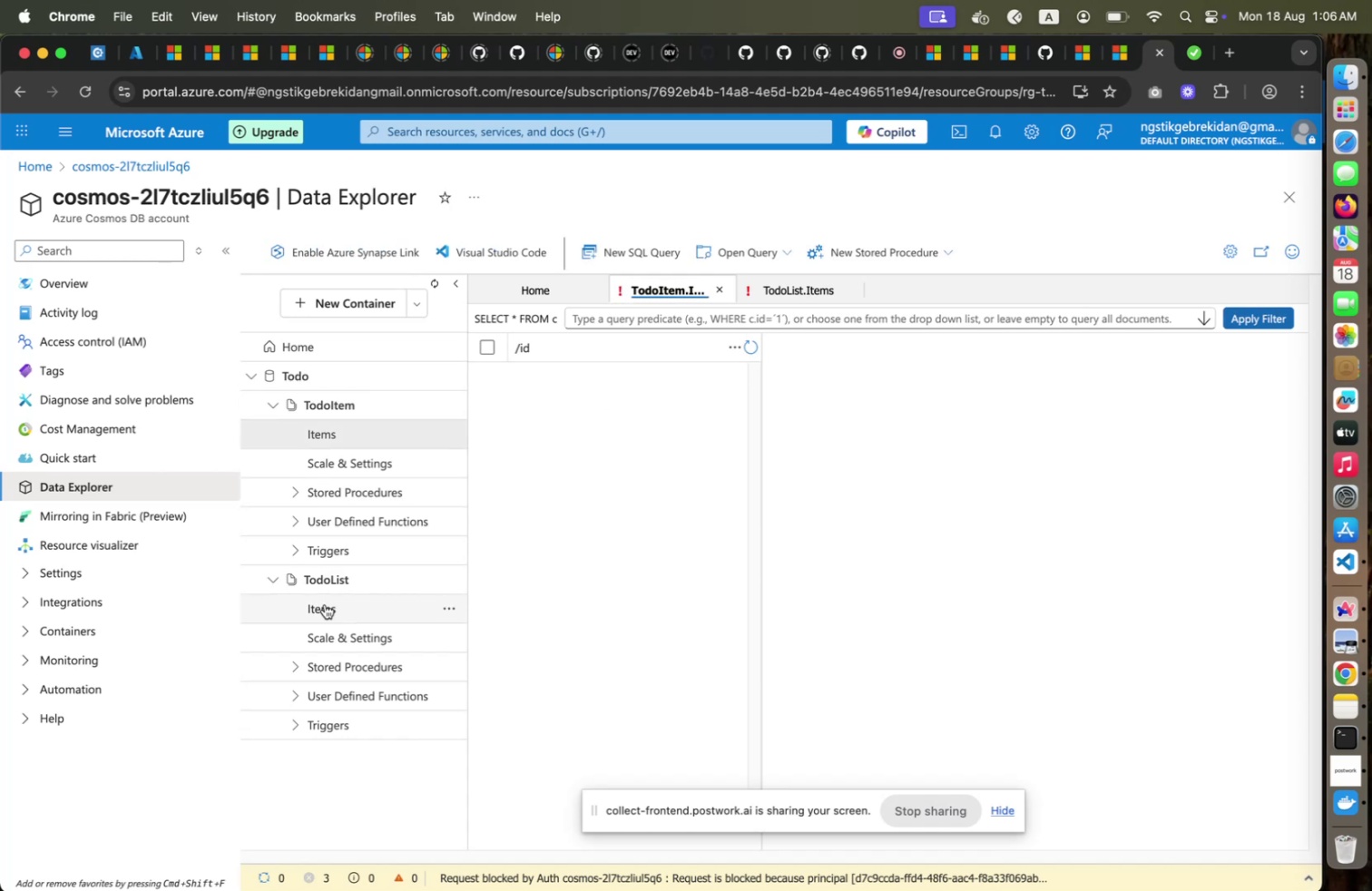 
wait(9.27)
 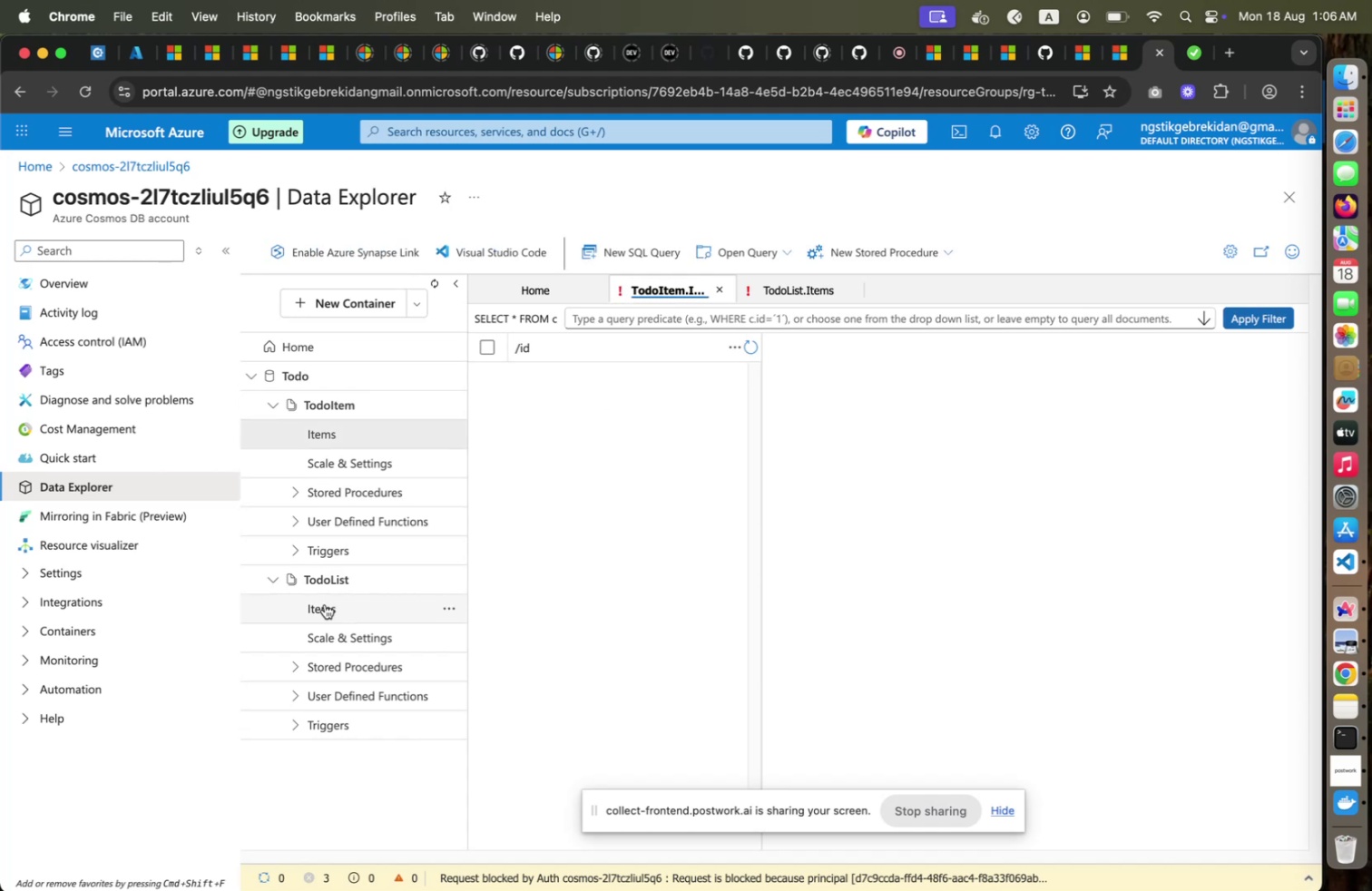 
mouse_move([299, 259])
 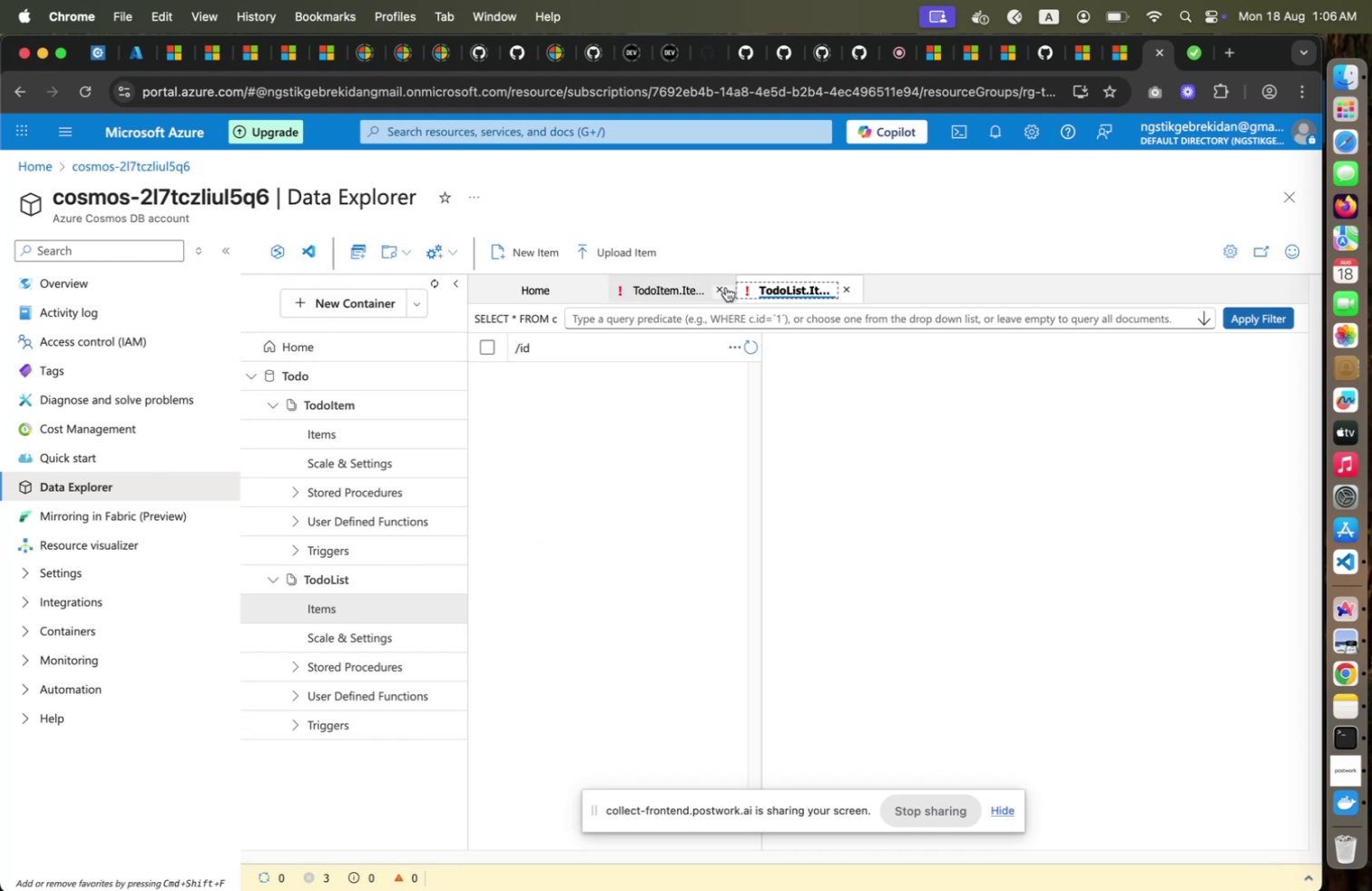 
wait(5.97)
 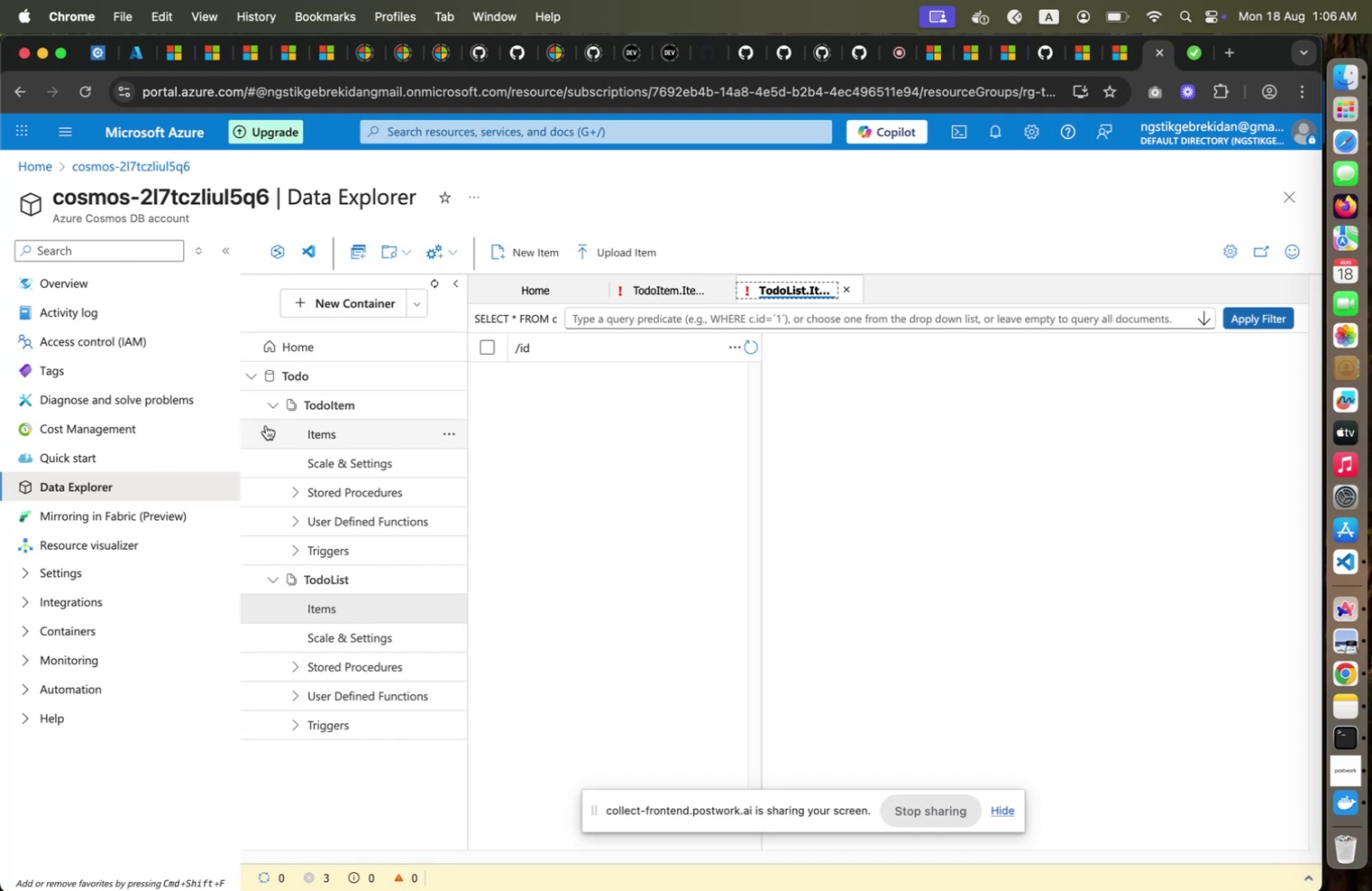 
left_click([726, 287])
 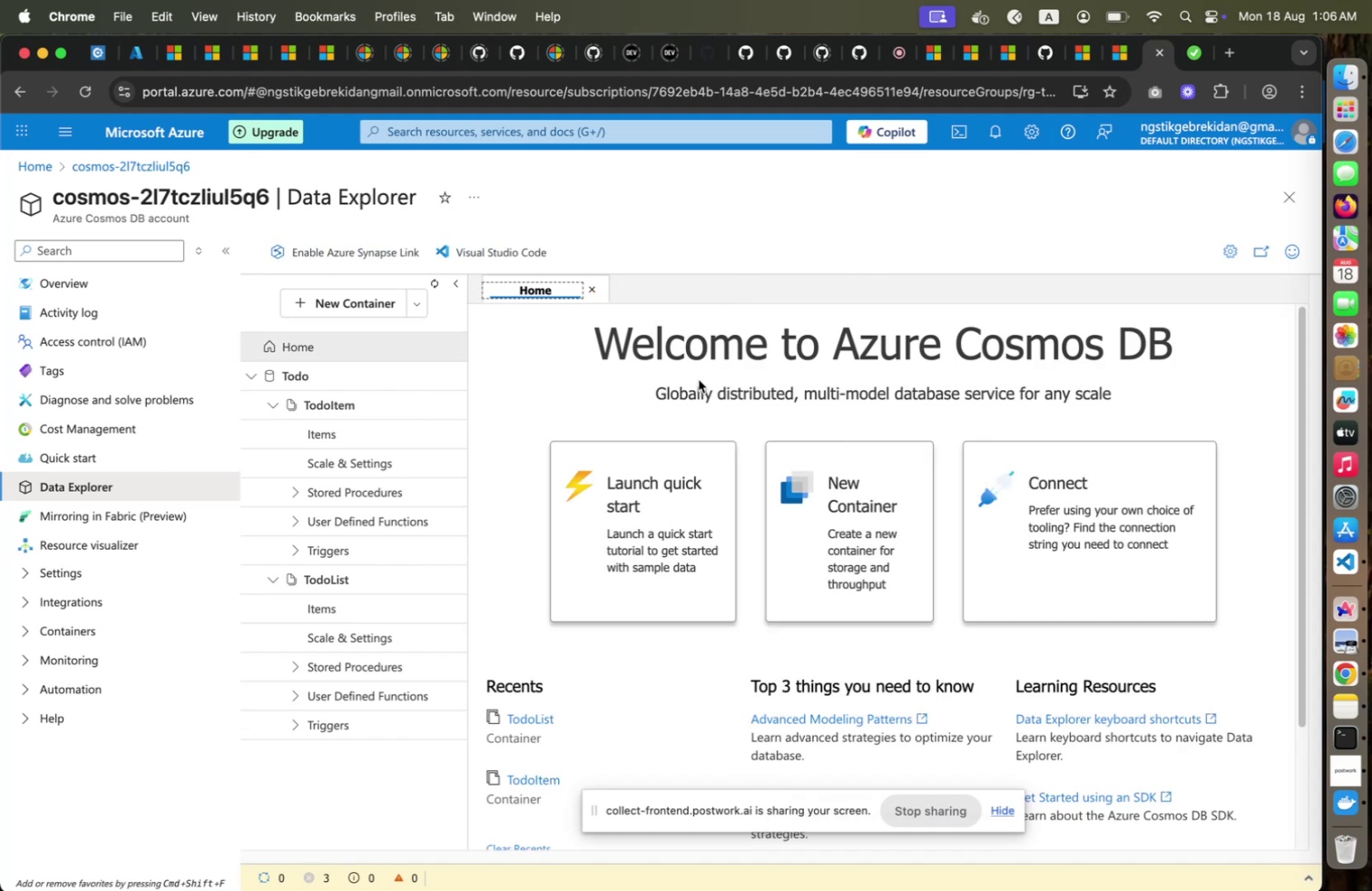 
left_click([726, 287])
 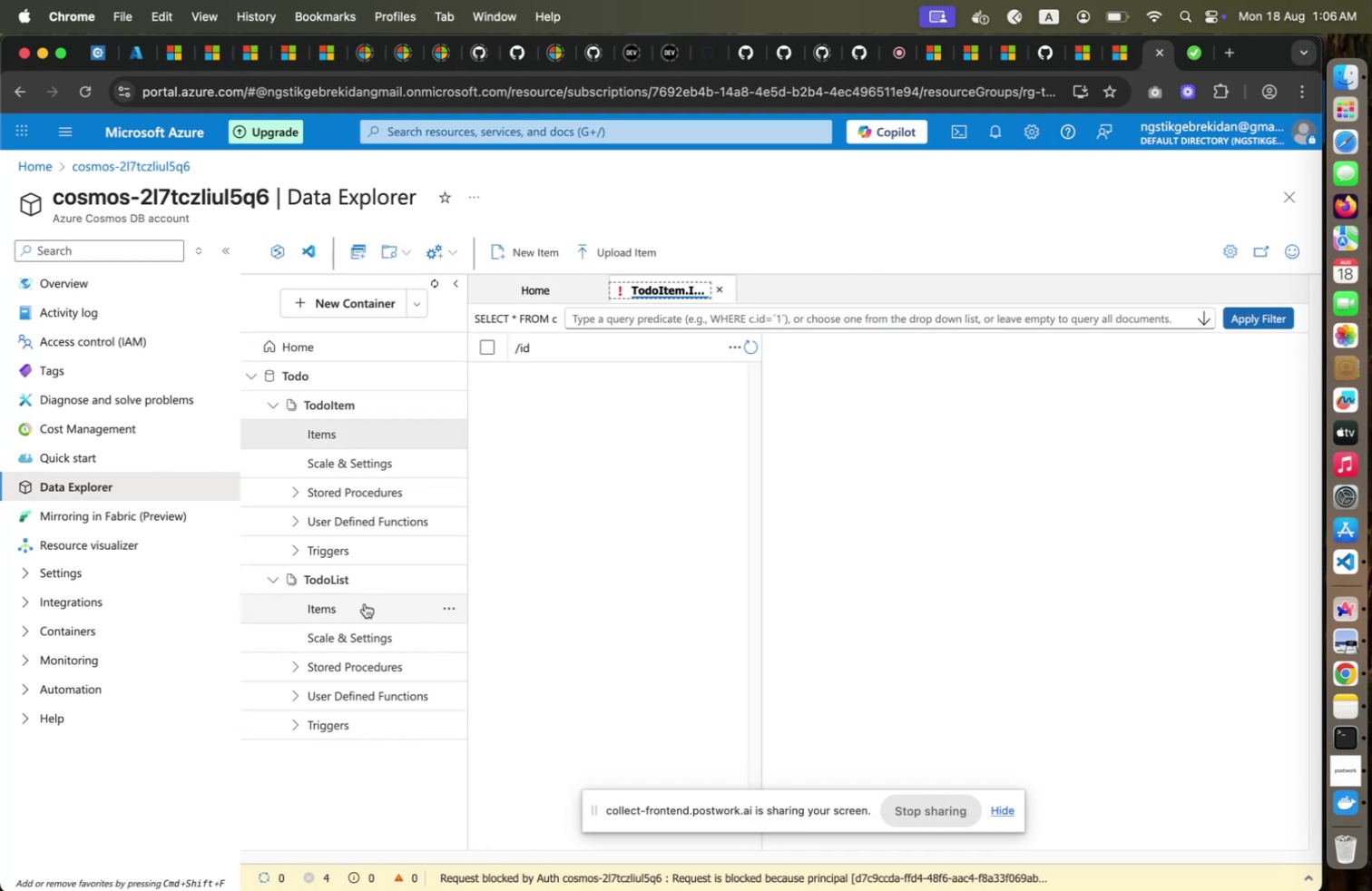 
wait(12.89)
 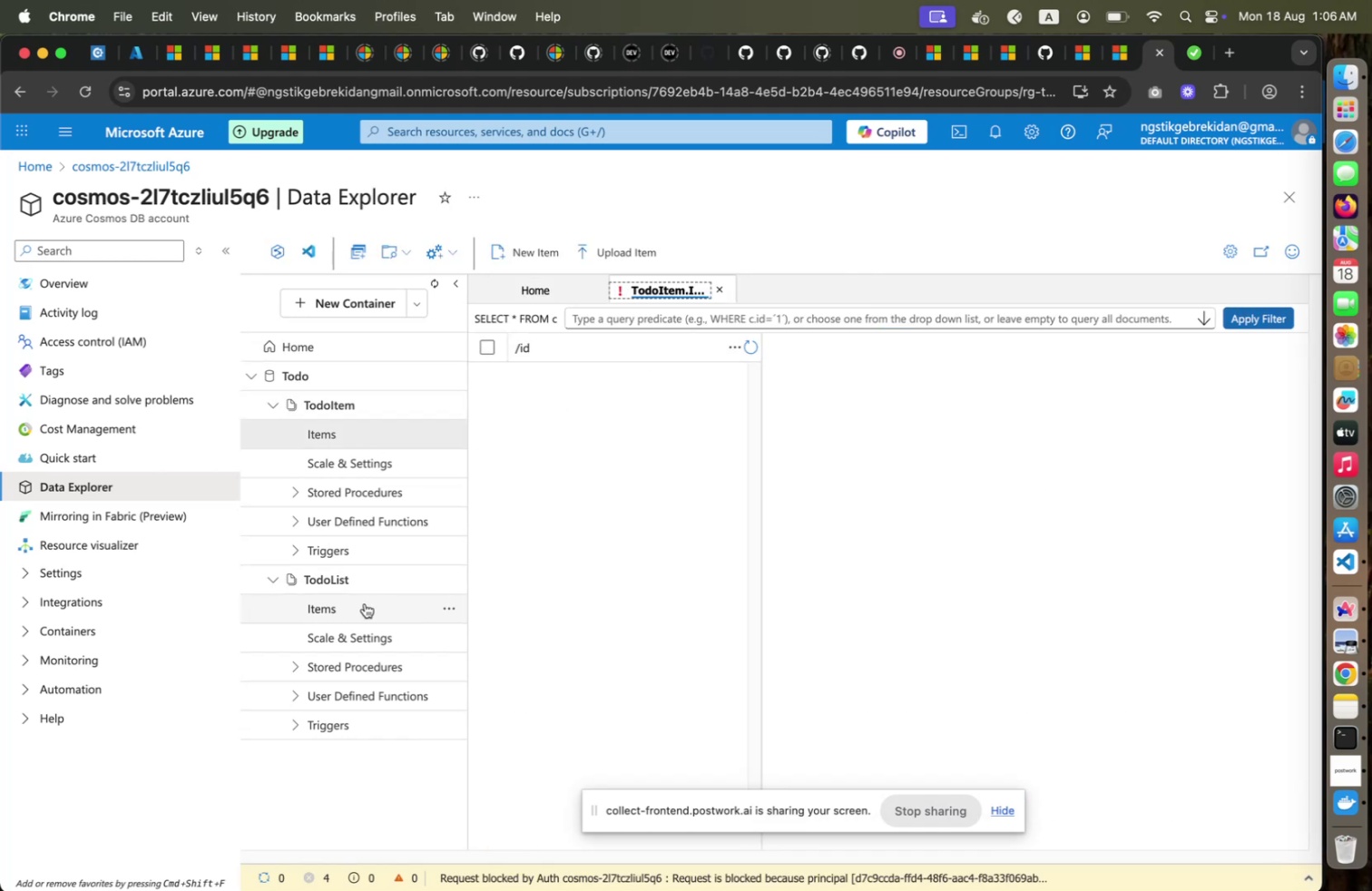 
left_click([101, 622])
 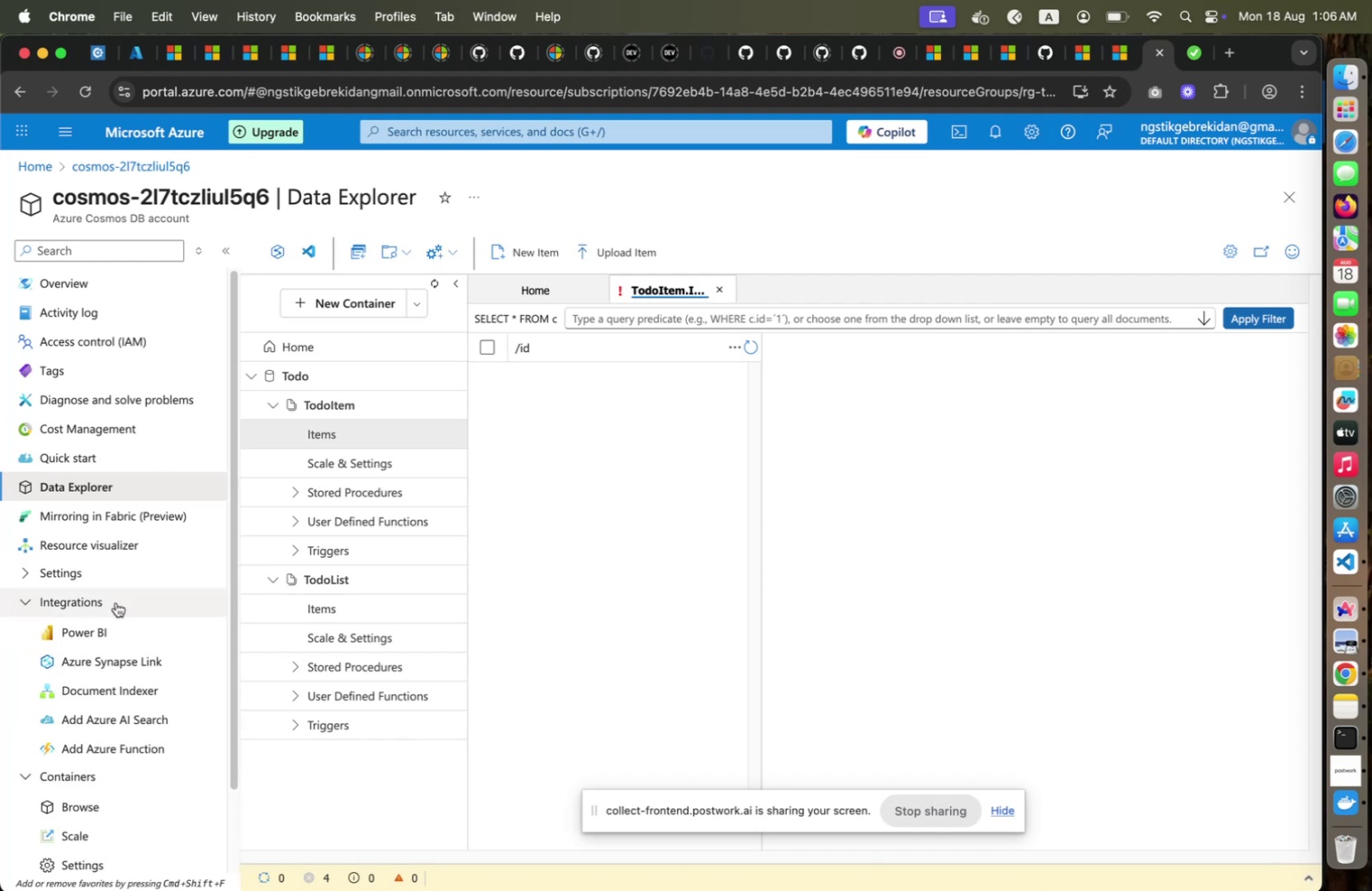 
left_click([116, 602])
 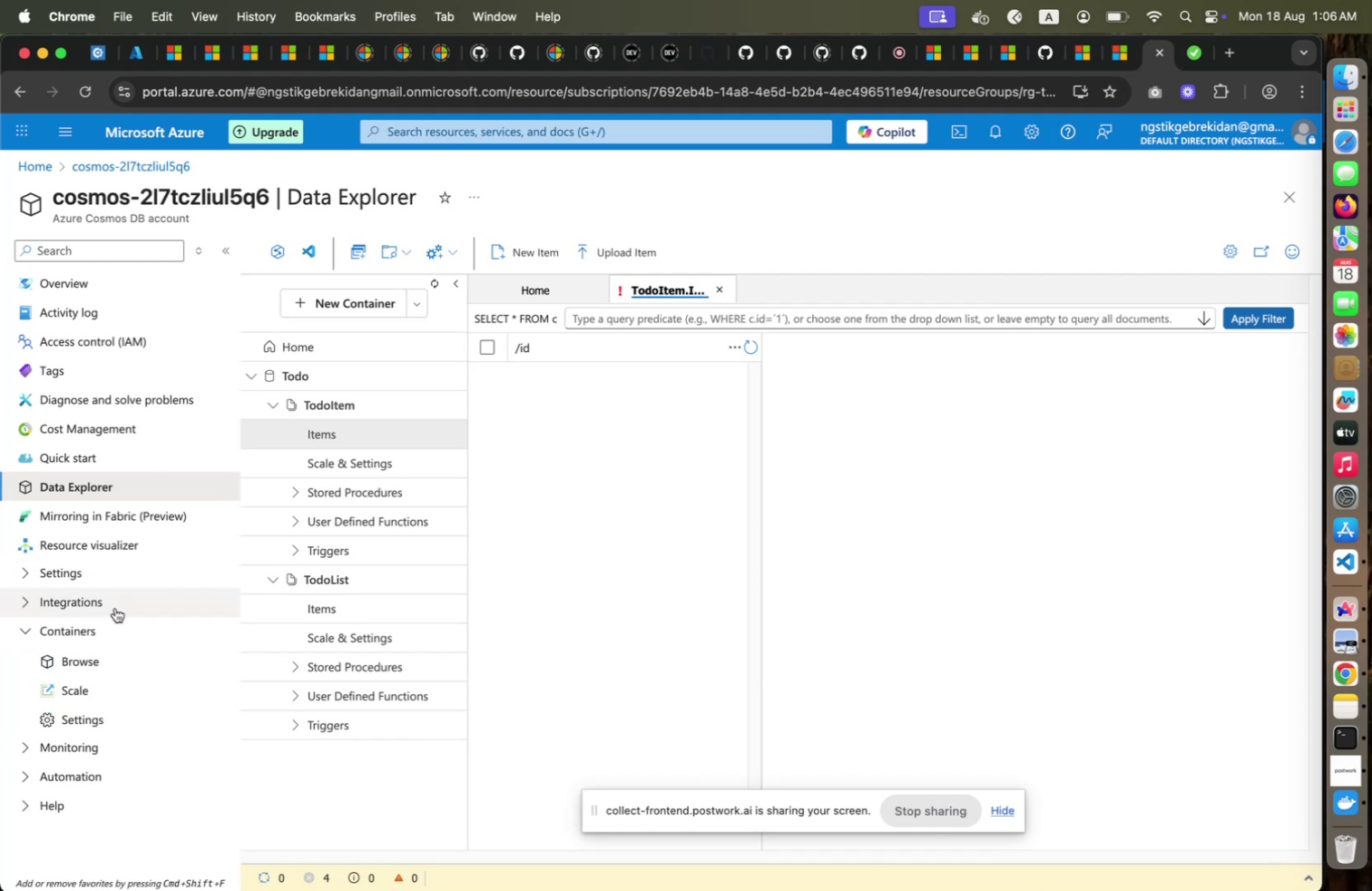 
left_click([116, 602])
 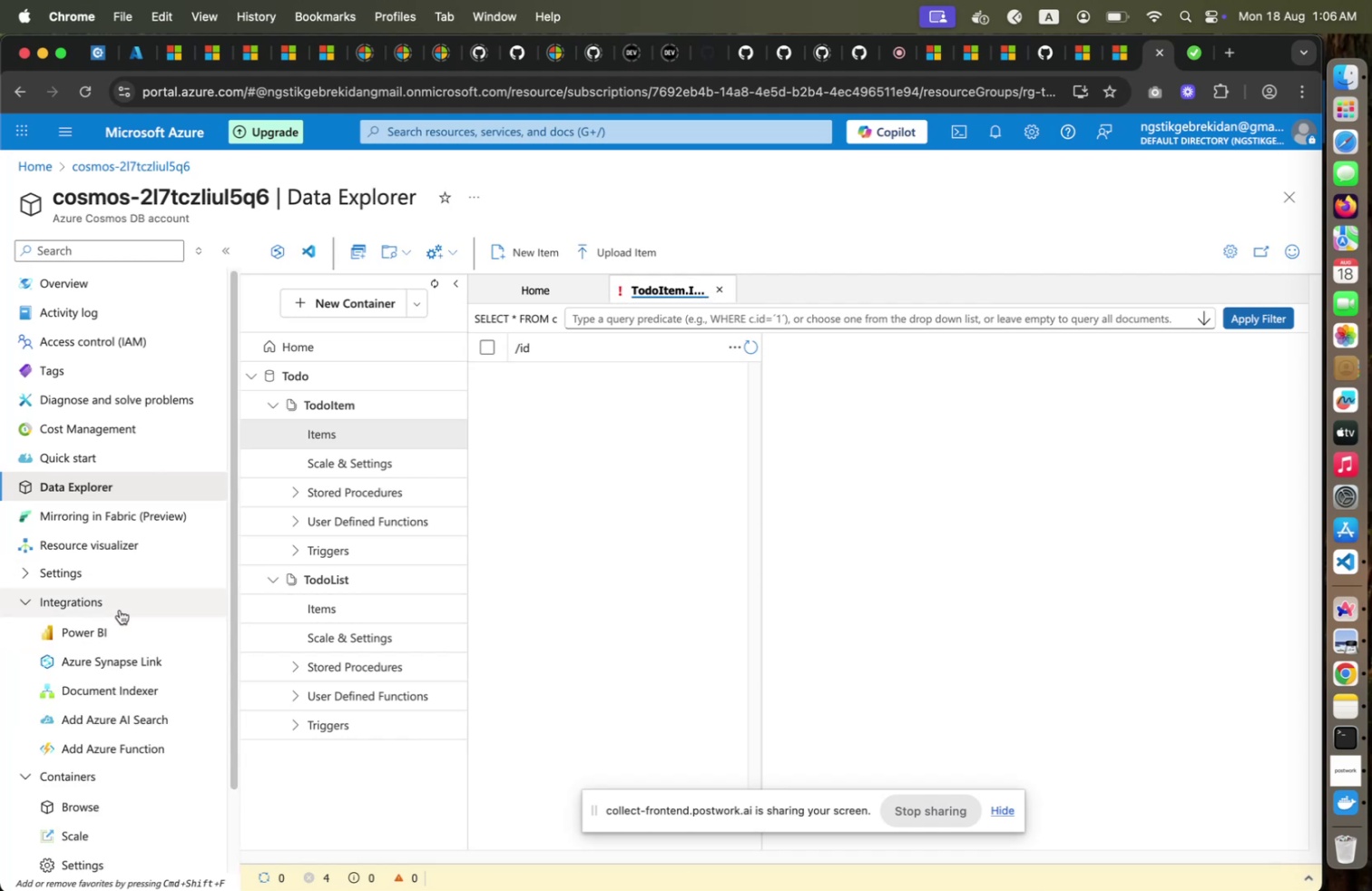 
left_click([120, 609])
 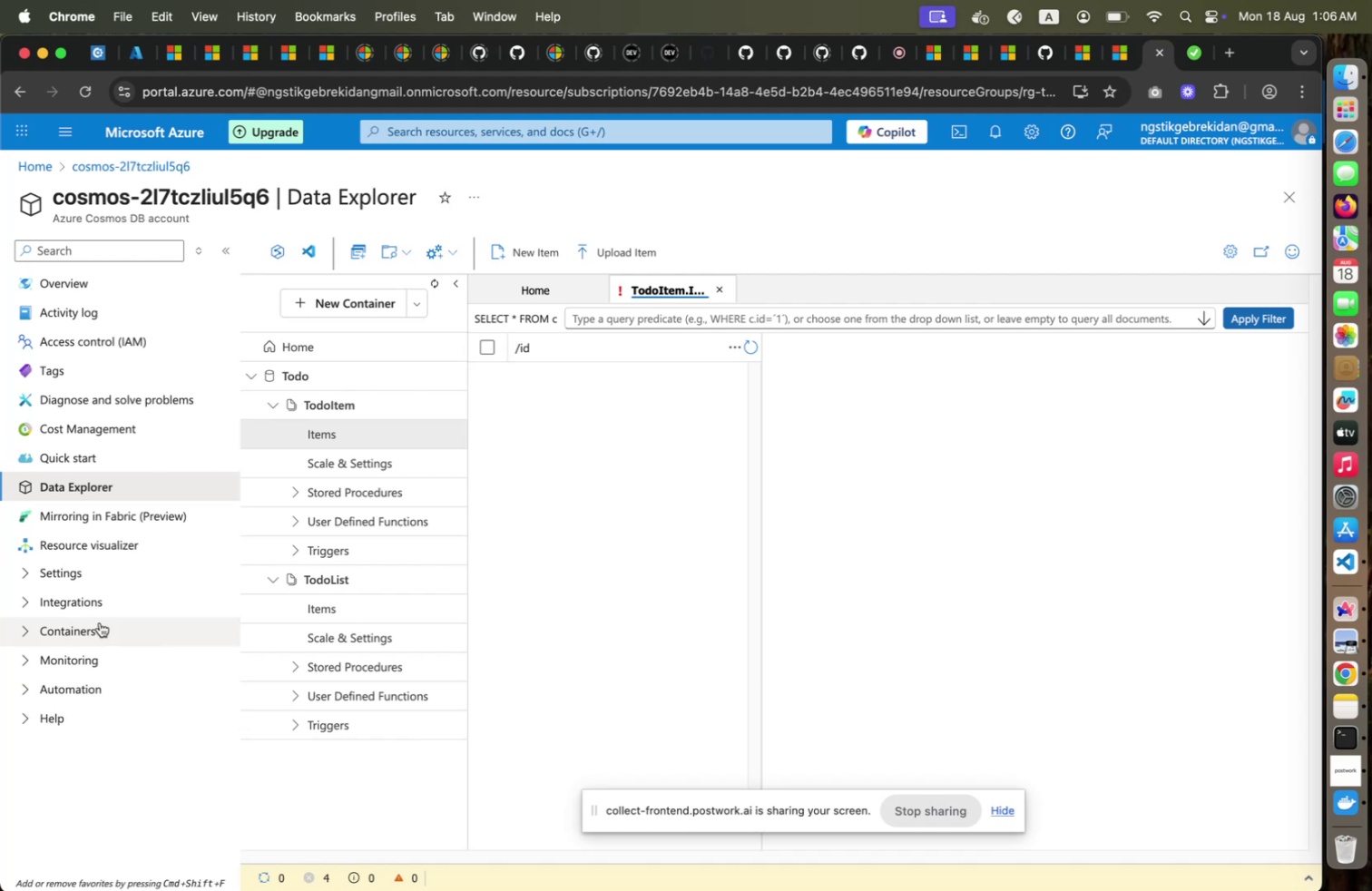 
left_click([120, 609])
 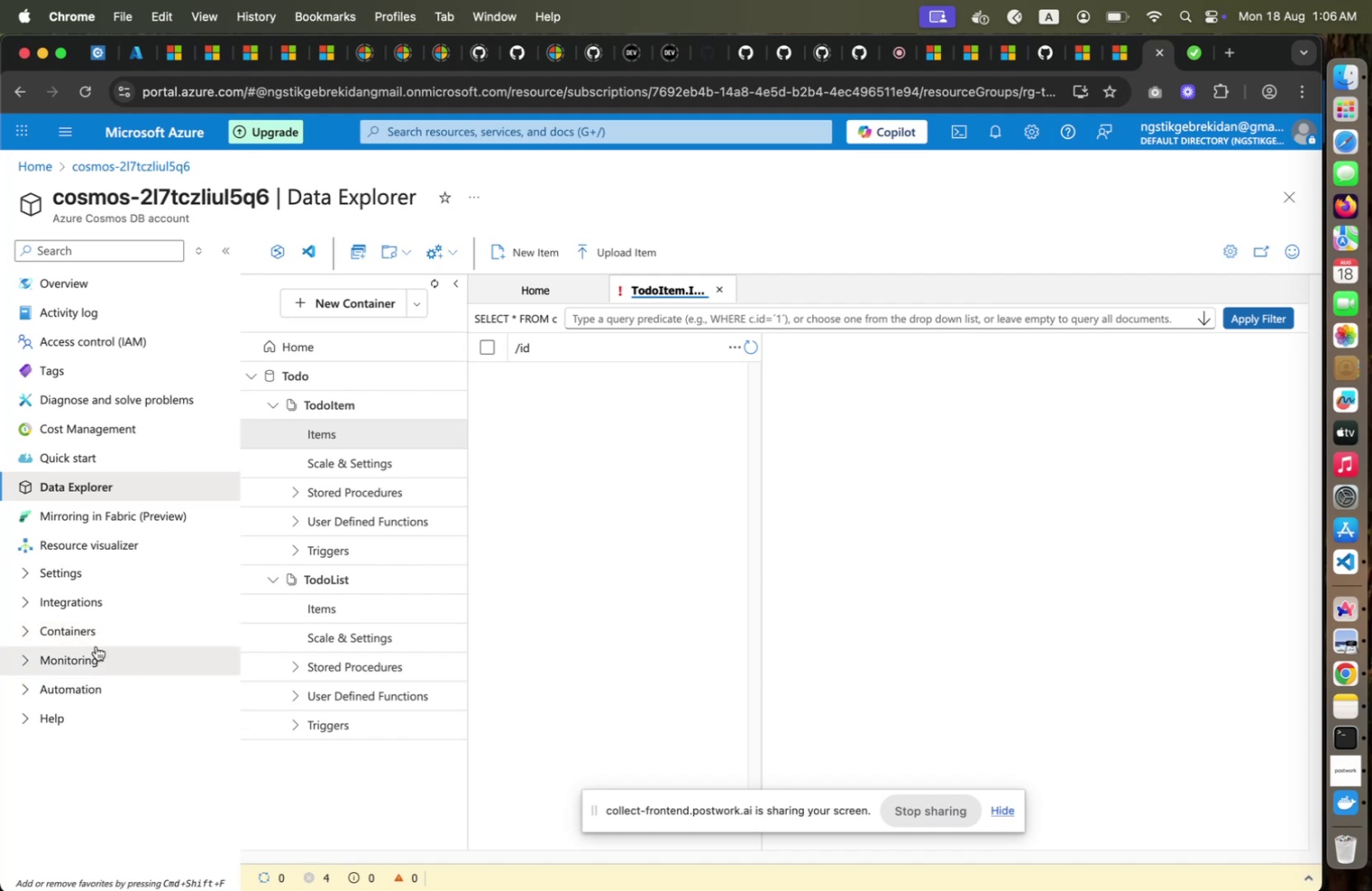 
left_click([100, 622])
 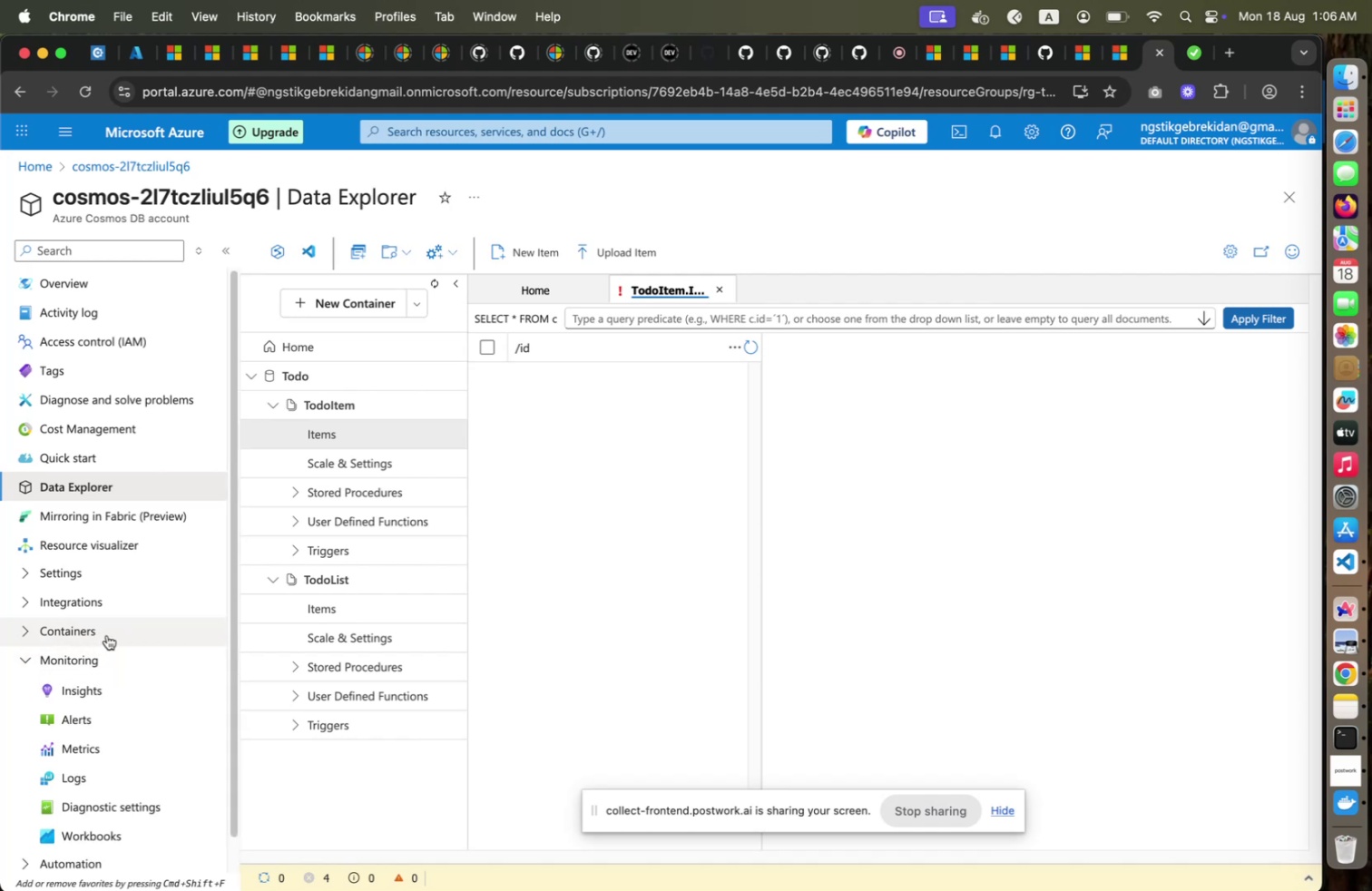 
left_click([96, 645])
 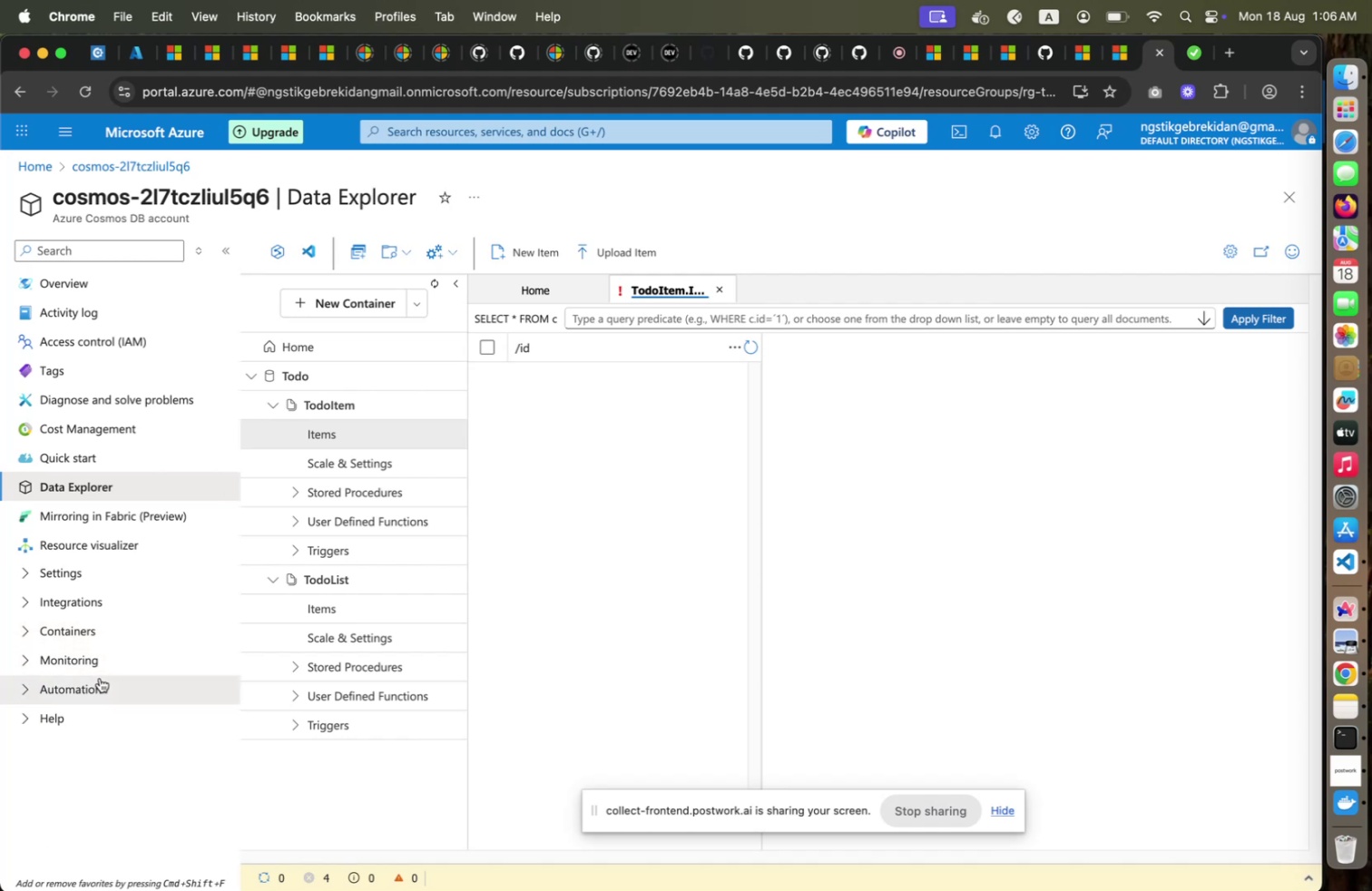 
left_click([102, 662])
 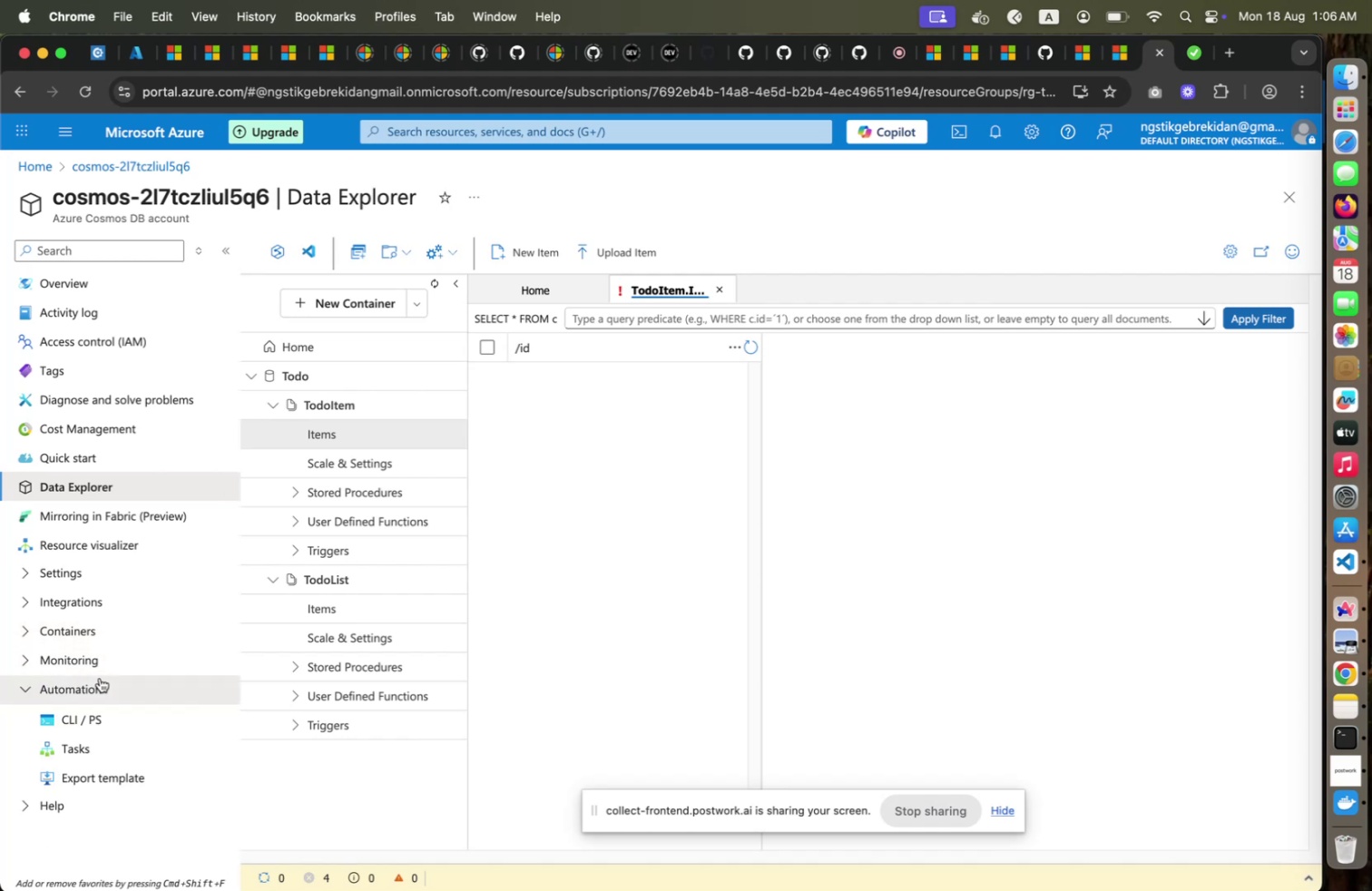 
left_click([100, 677])
 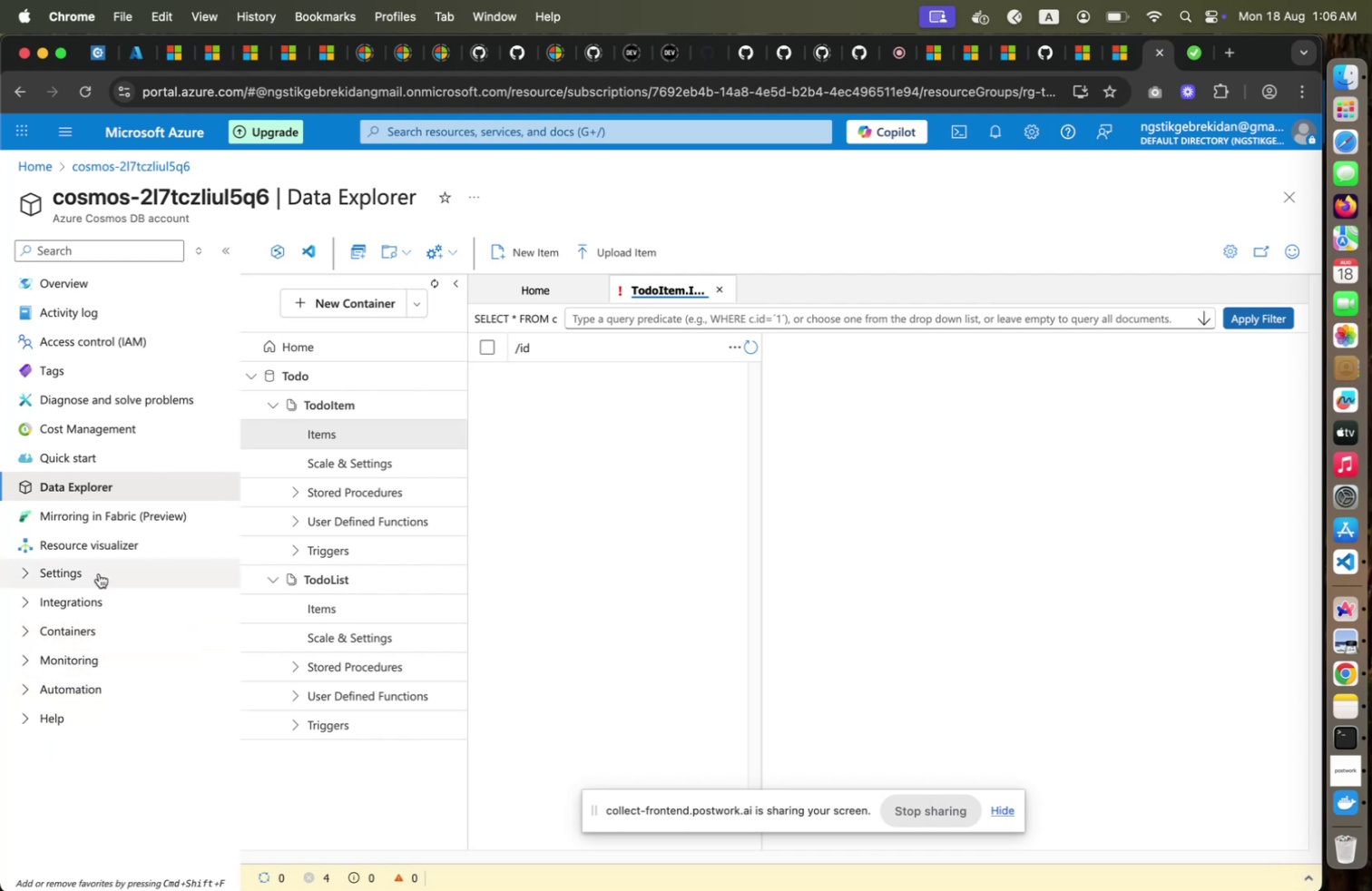 
left_click([100, 677])
 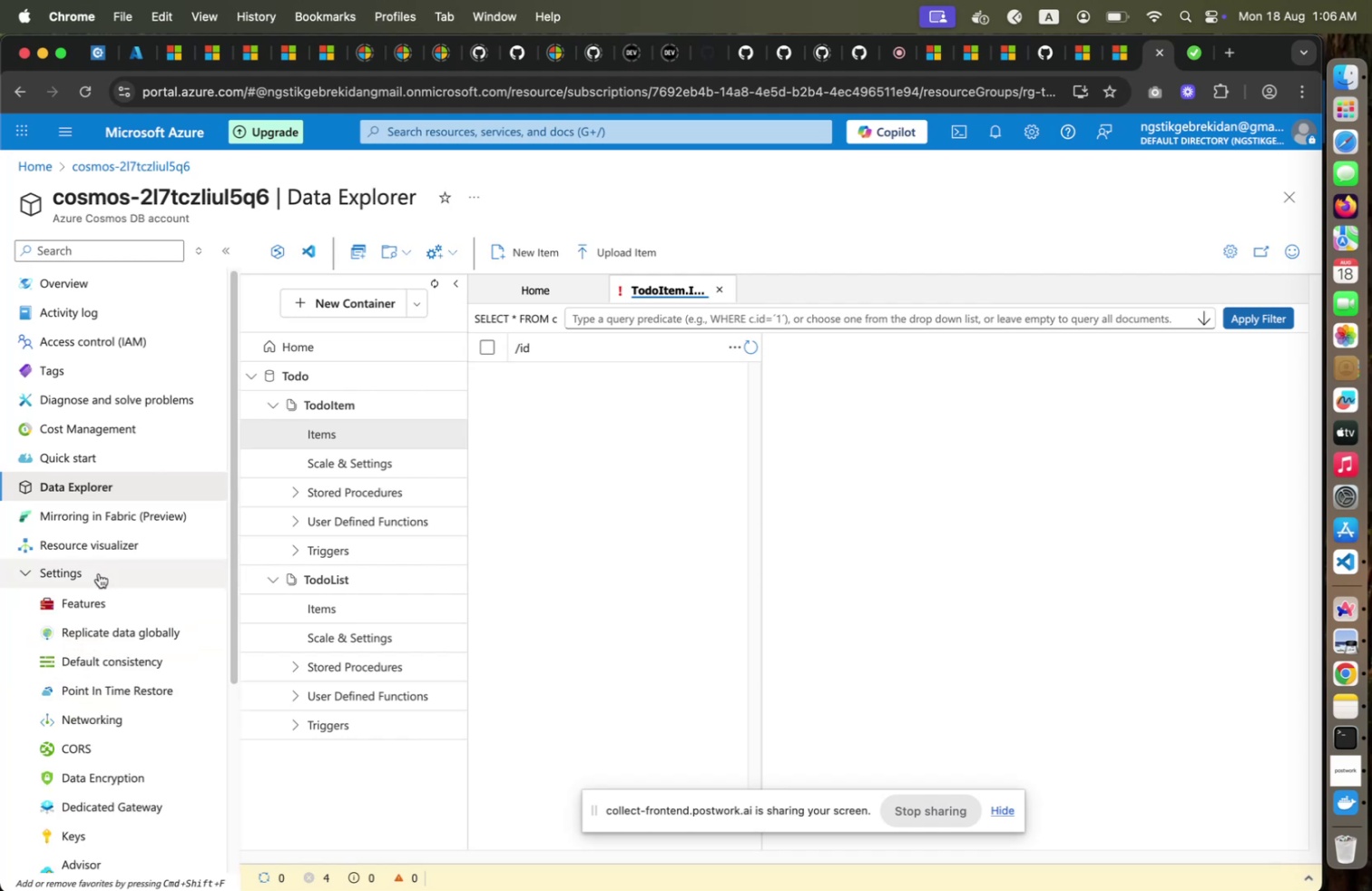 
left_click([99, 573])
 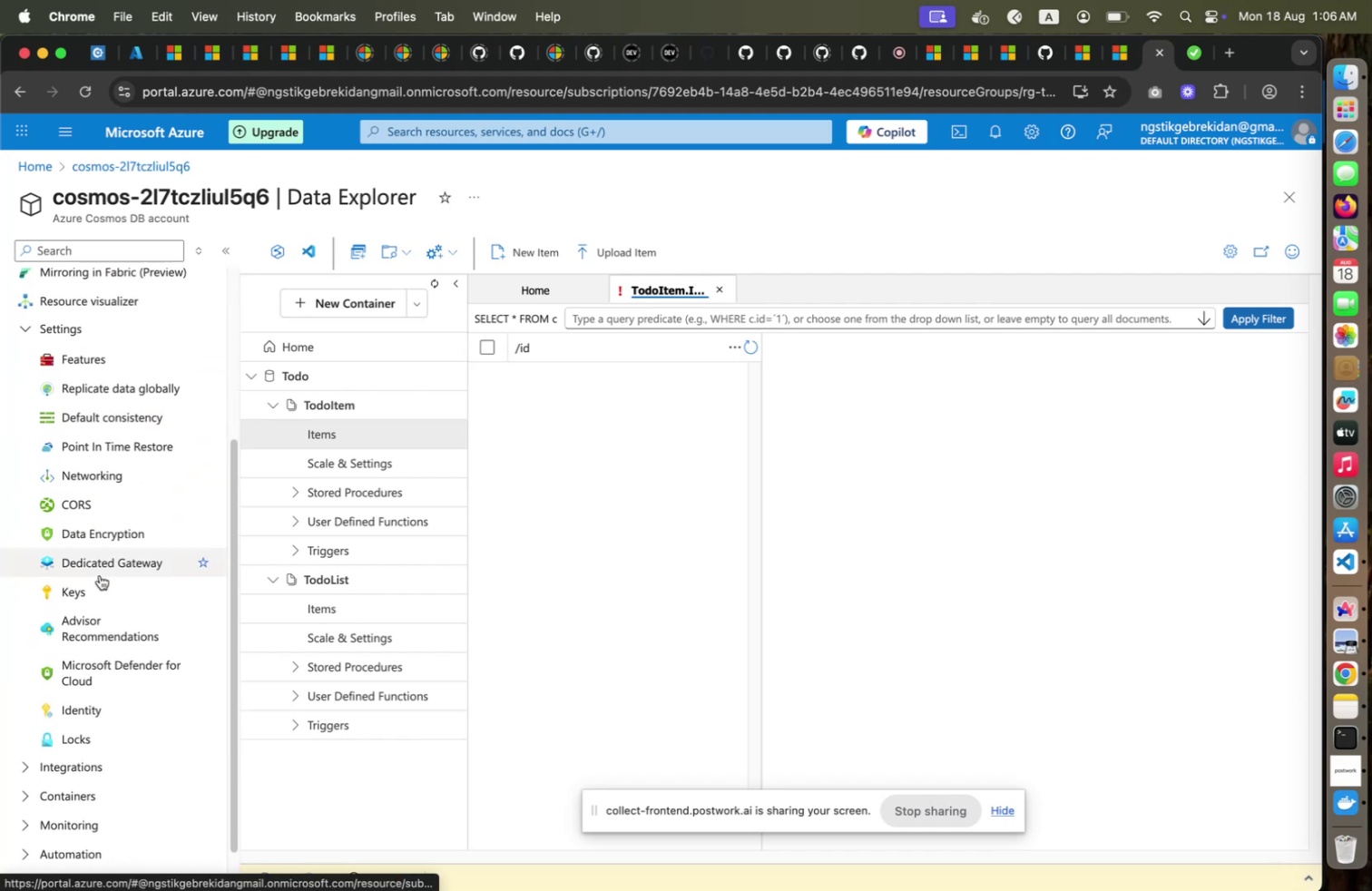 
scroll: coordinate [100, 574], scroll_direction: down, amount: 6.0
 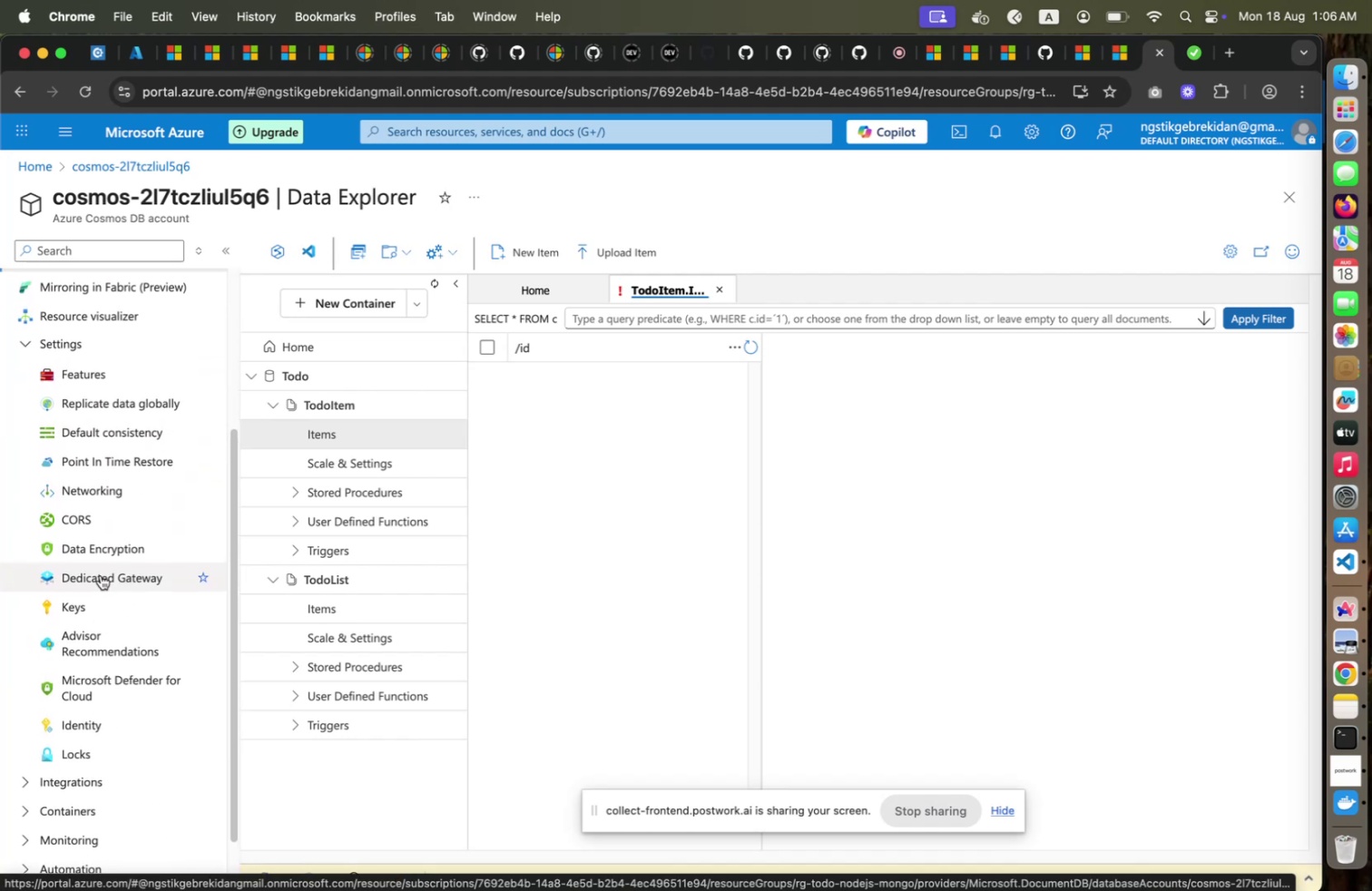 
scroll: coordinate [101, 574], scroll_direction: up, amount: 7.0
 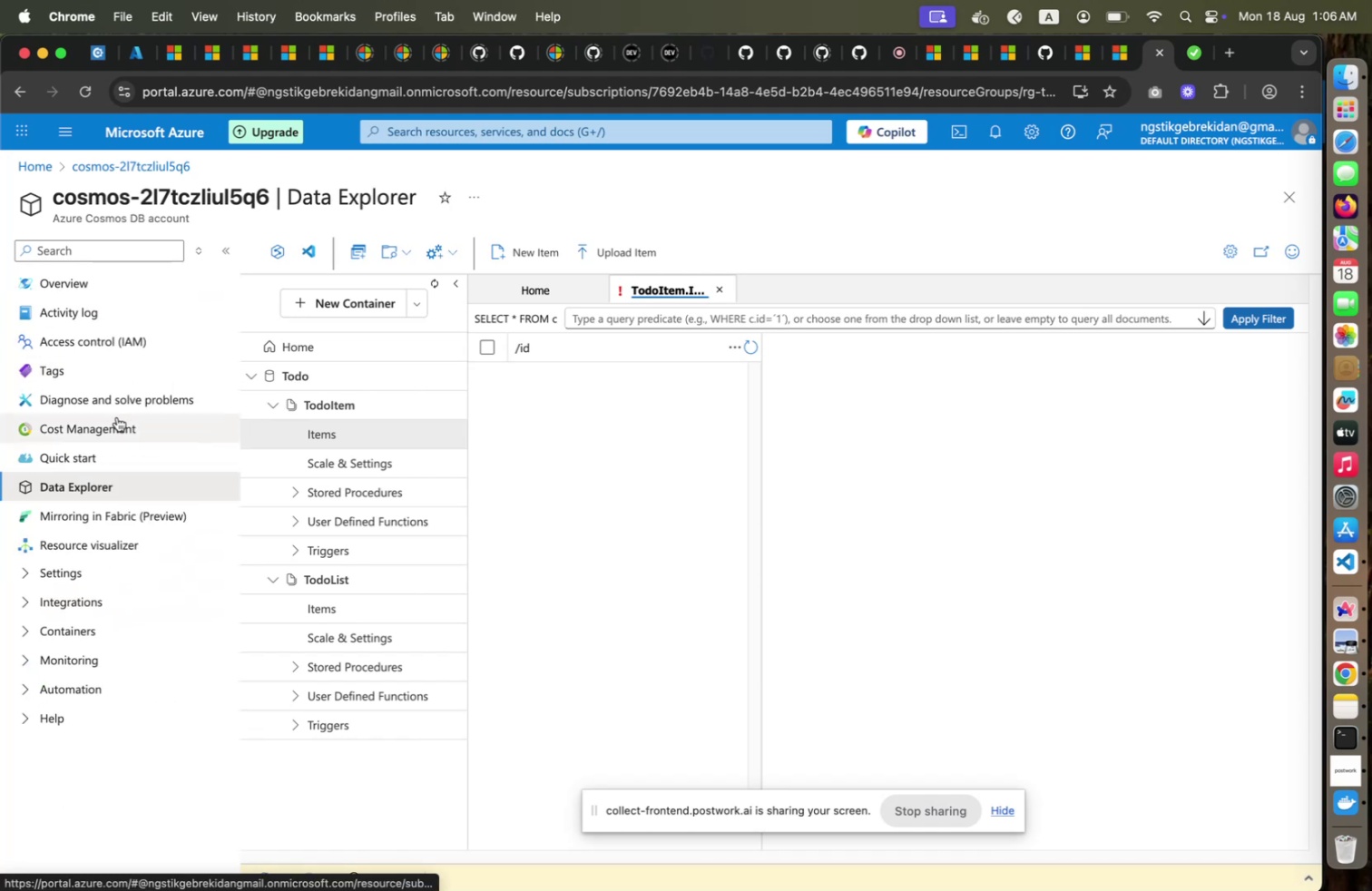 
left_click([137, 367])
 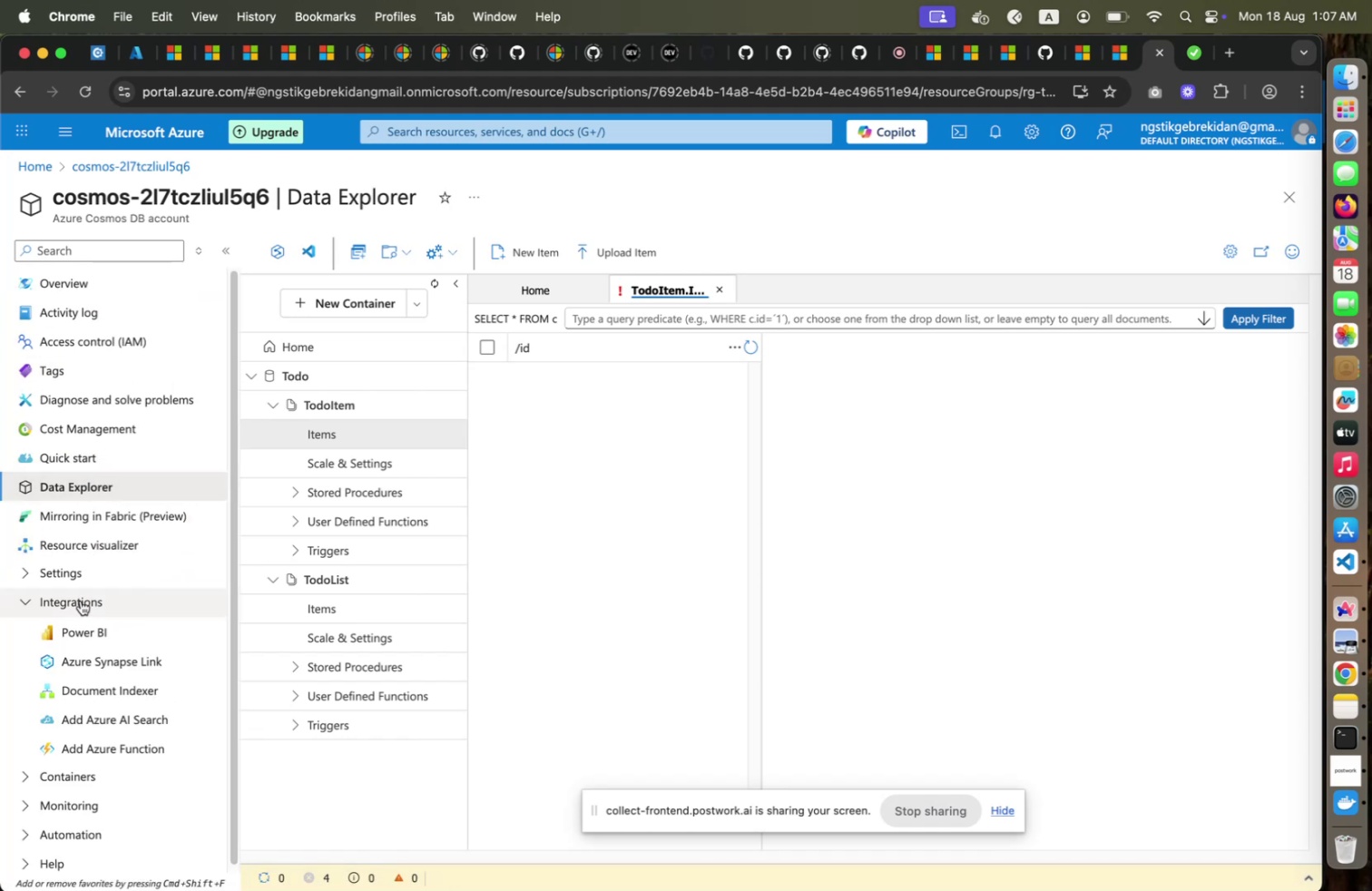 
left_click([81, 601])
 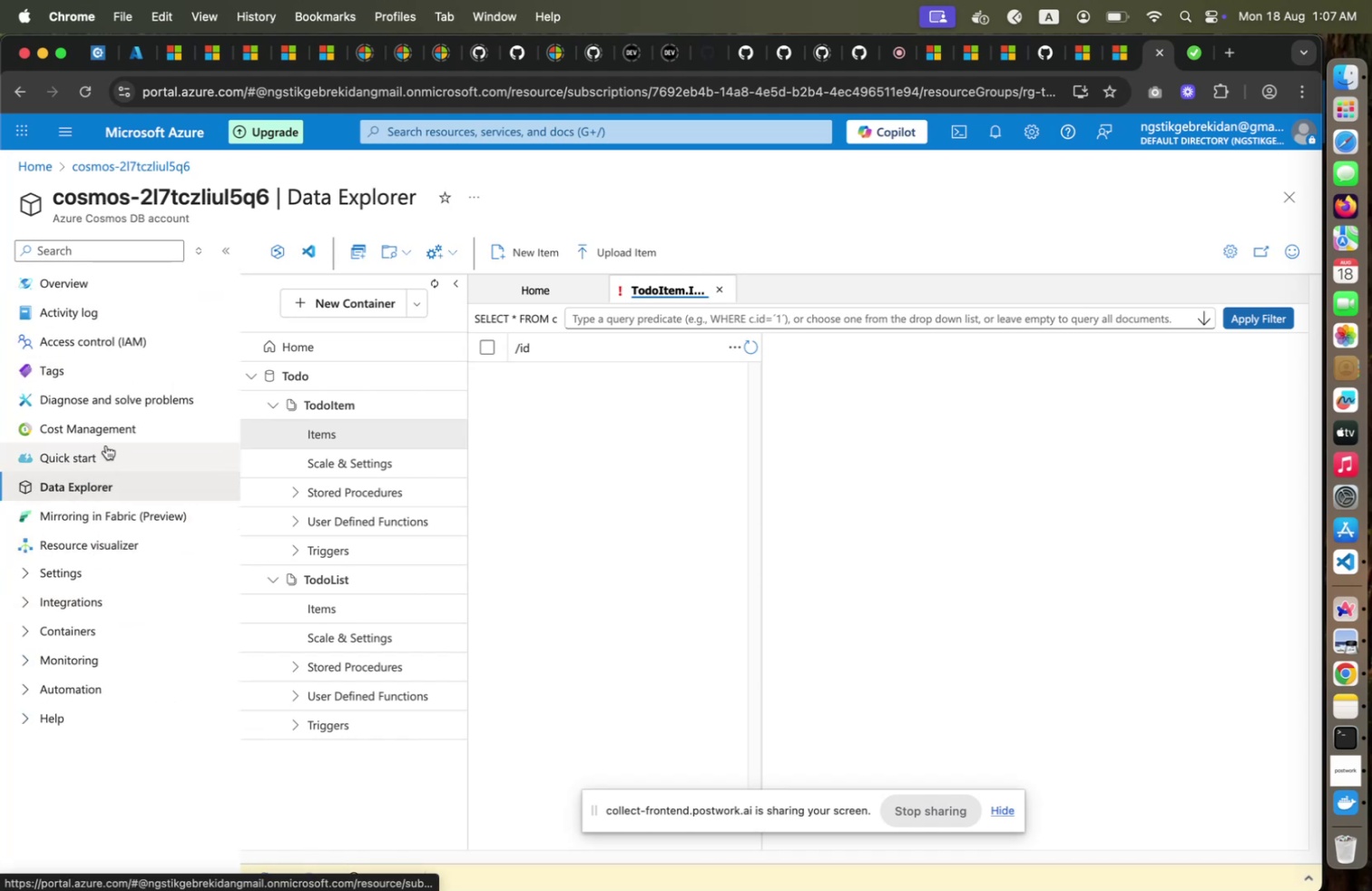 
left_click([81, 600])
 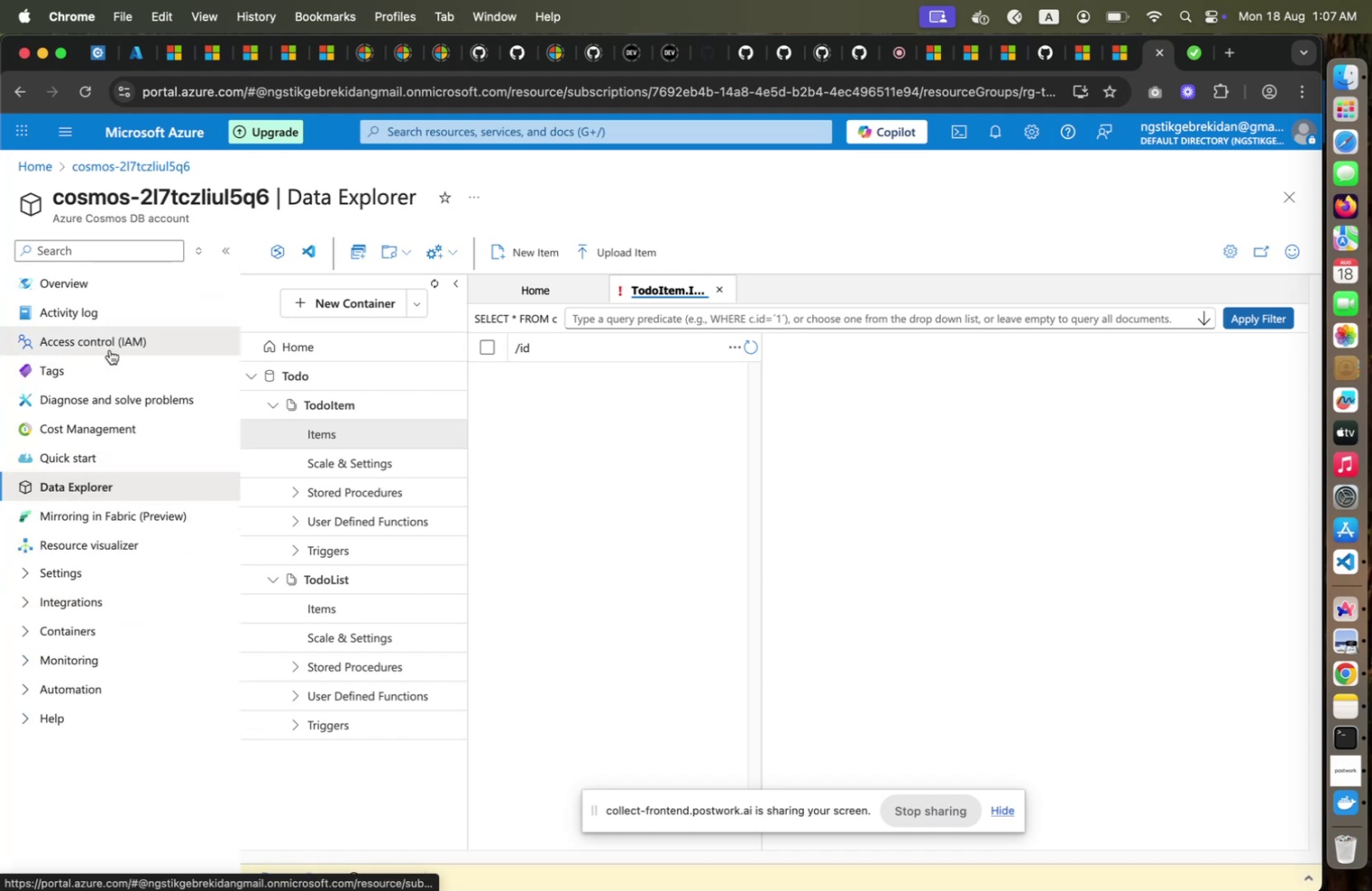 
scroll: coordinate [101, 448], scroll_direction: up, amount: 2.0
 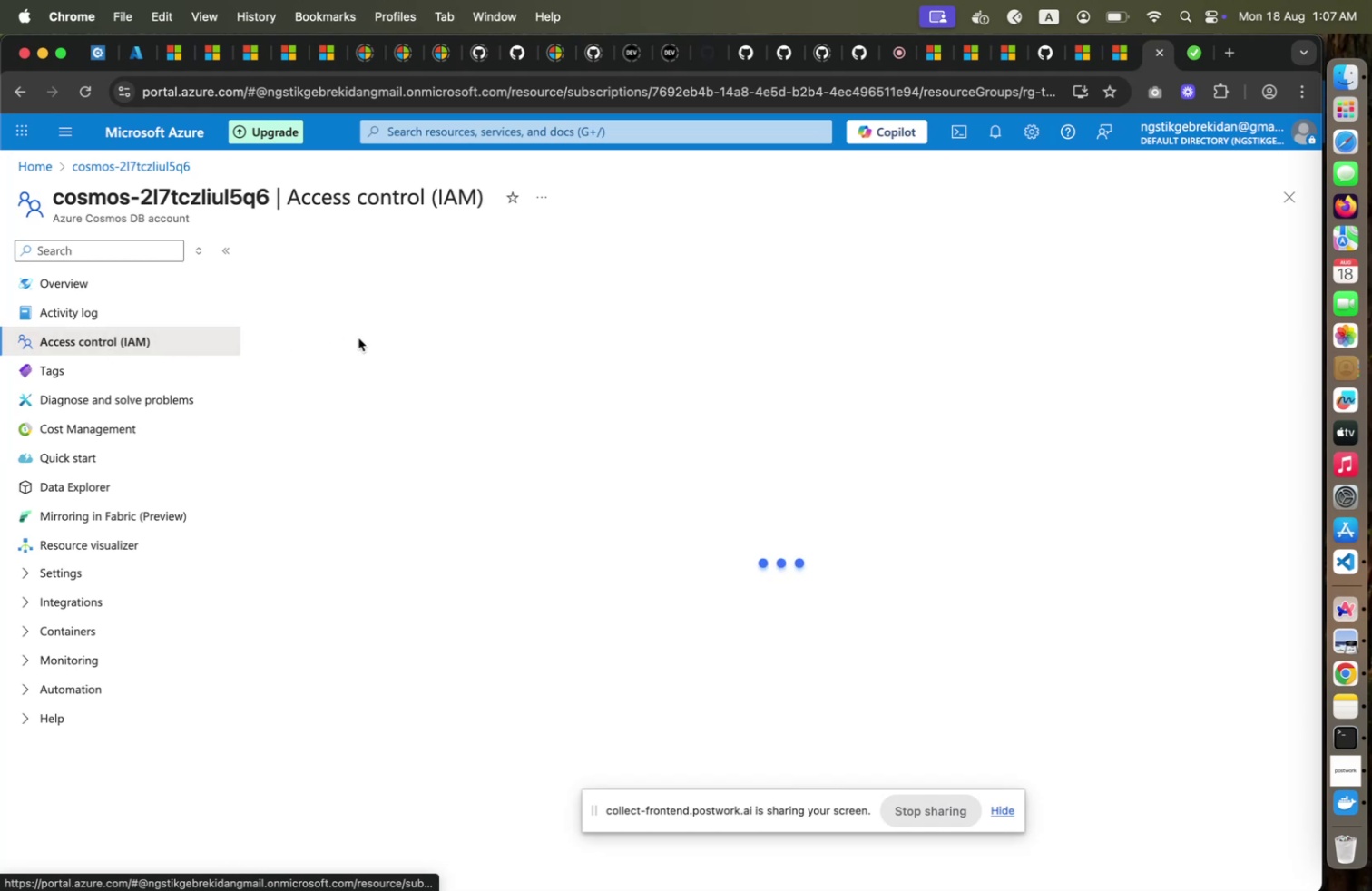 
left_click([110, 349])
 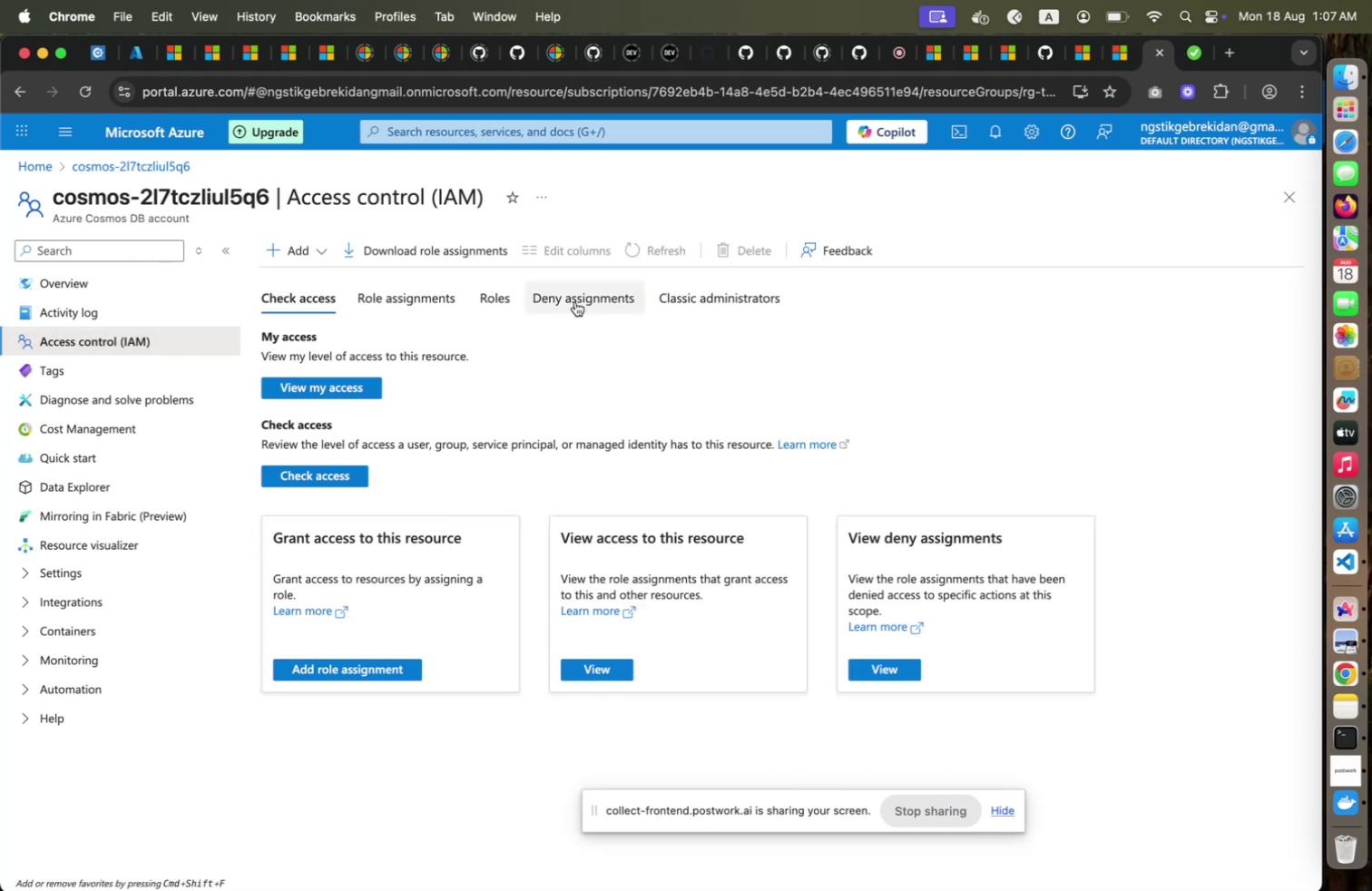 
wait(8.0)
 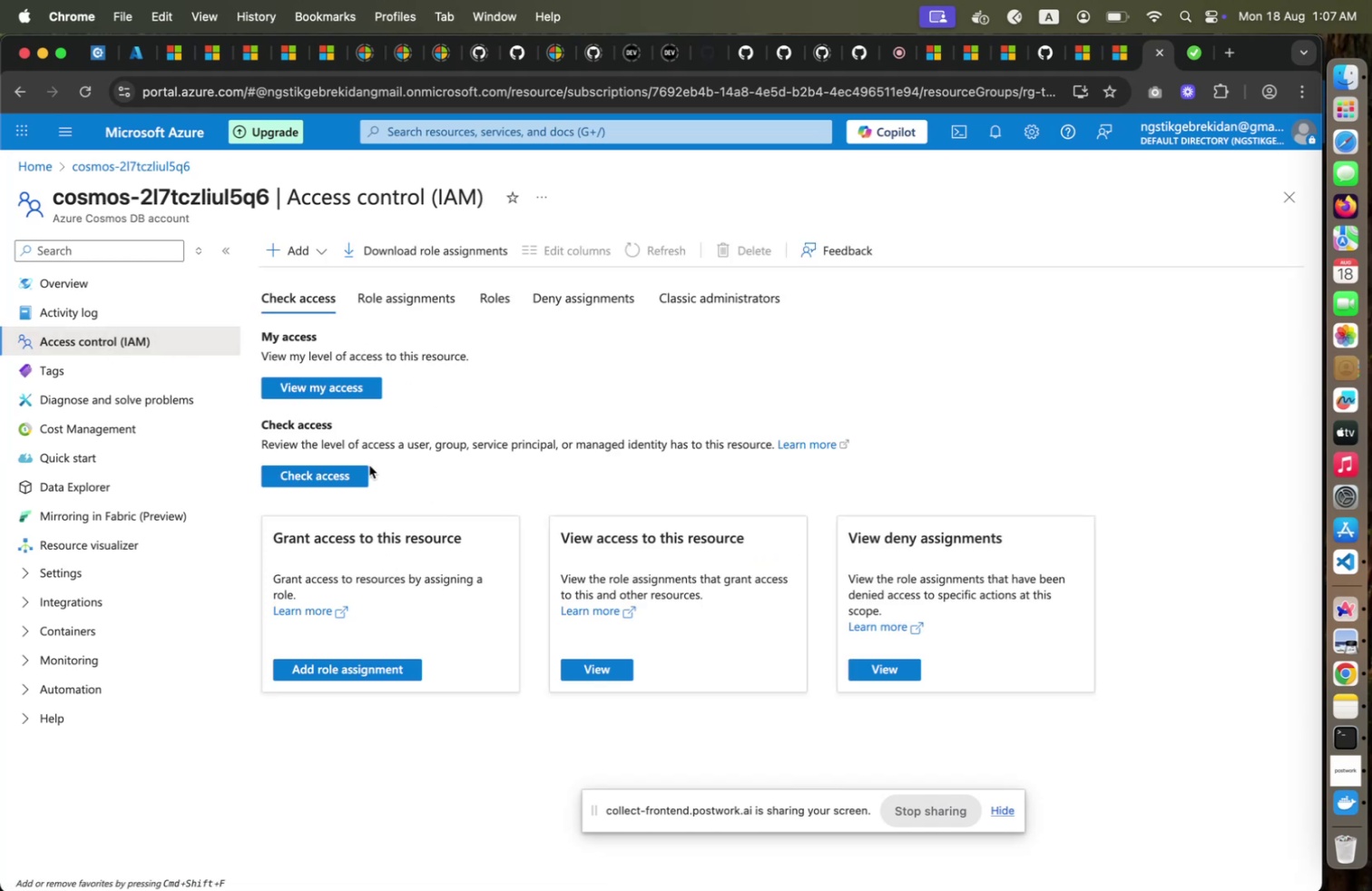 
mouse_move([424, 305])
 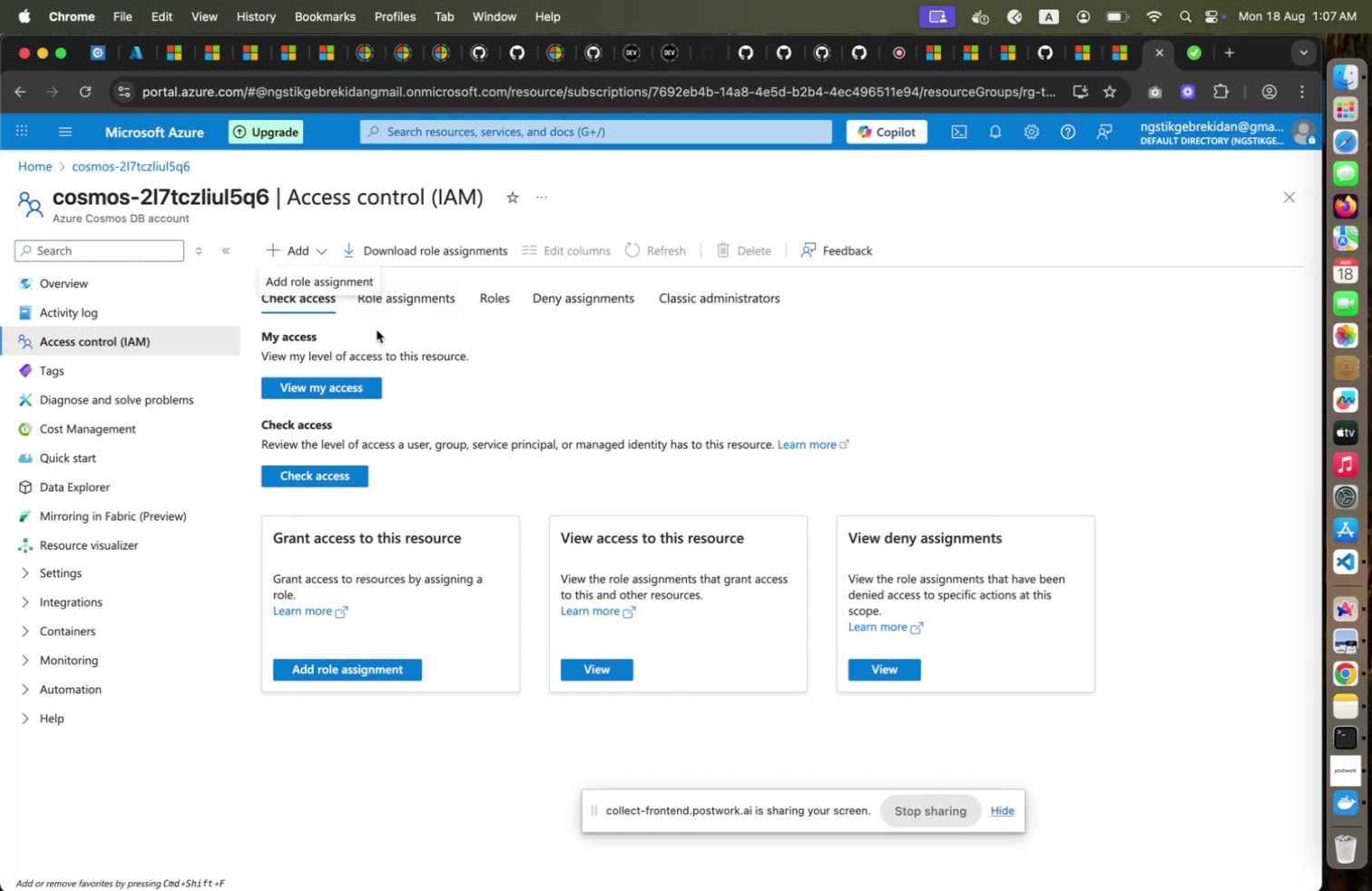 
left_click([321, 254])
 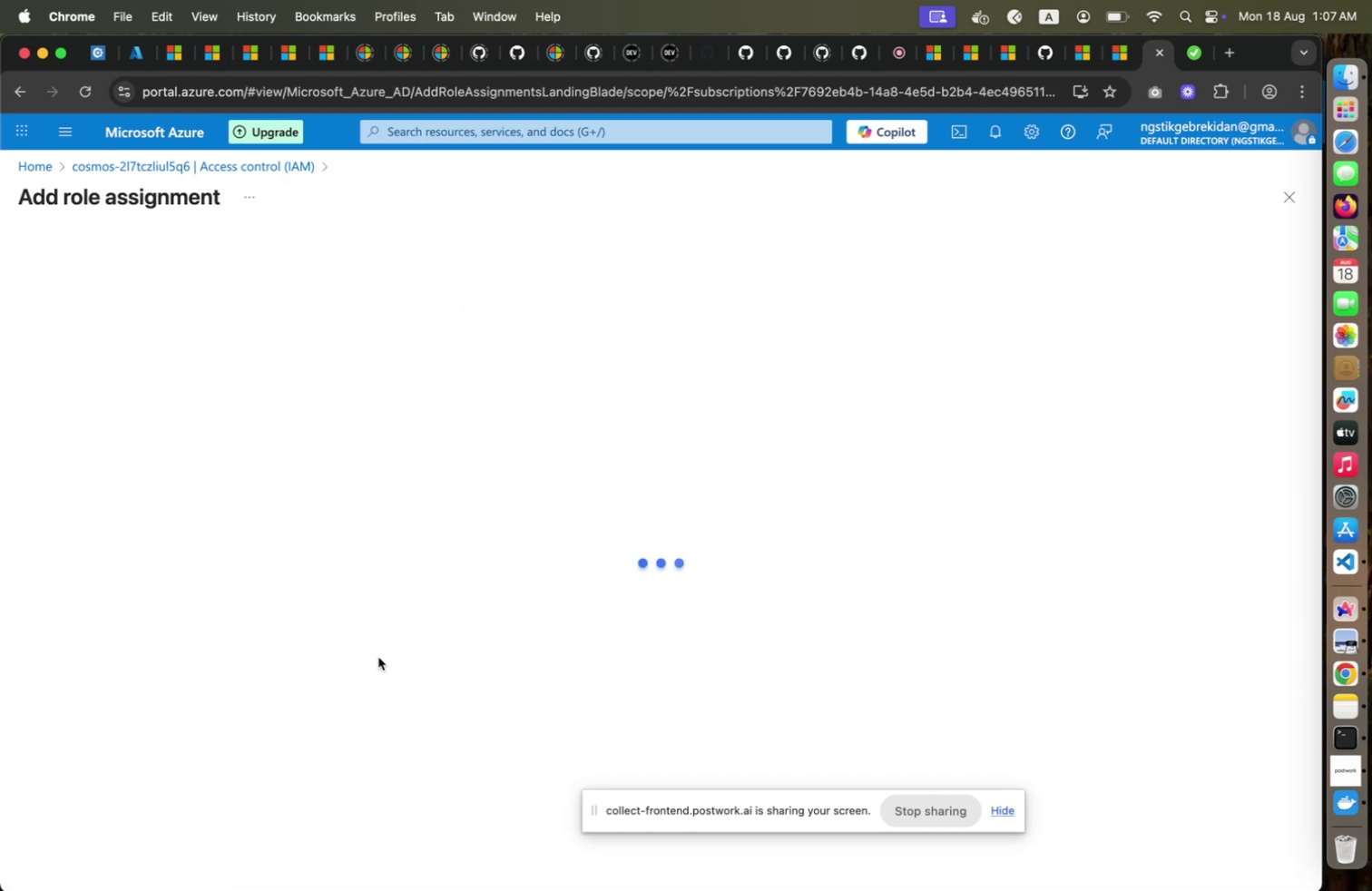 
double_click([374, 661])
 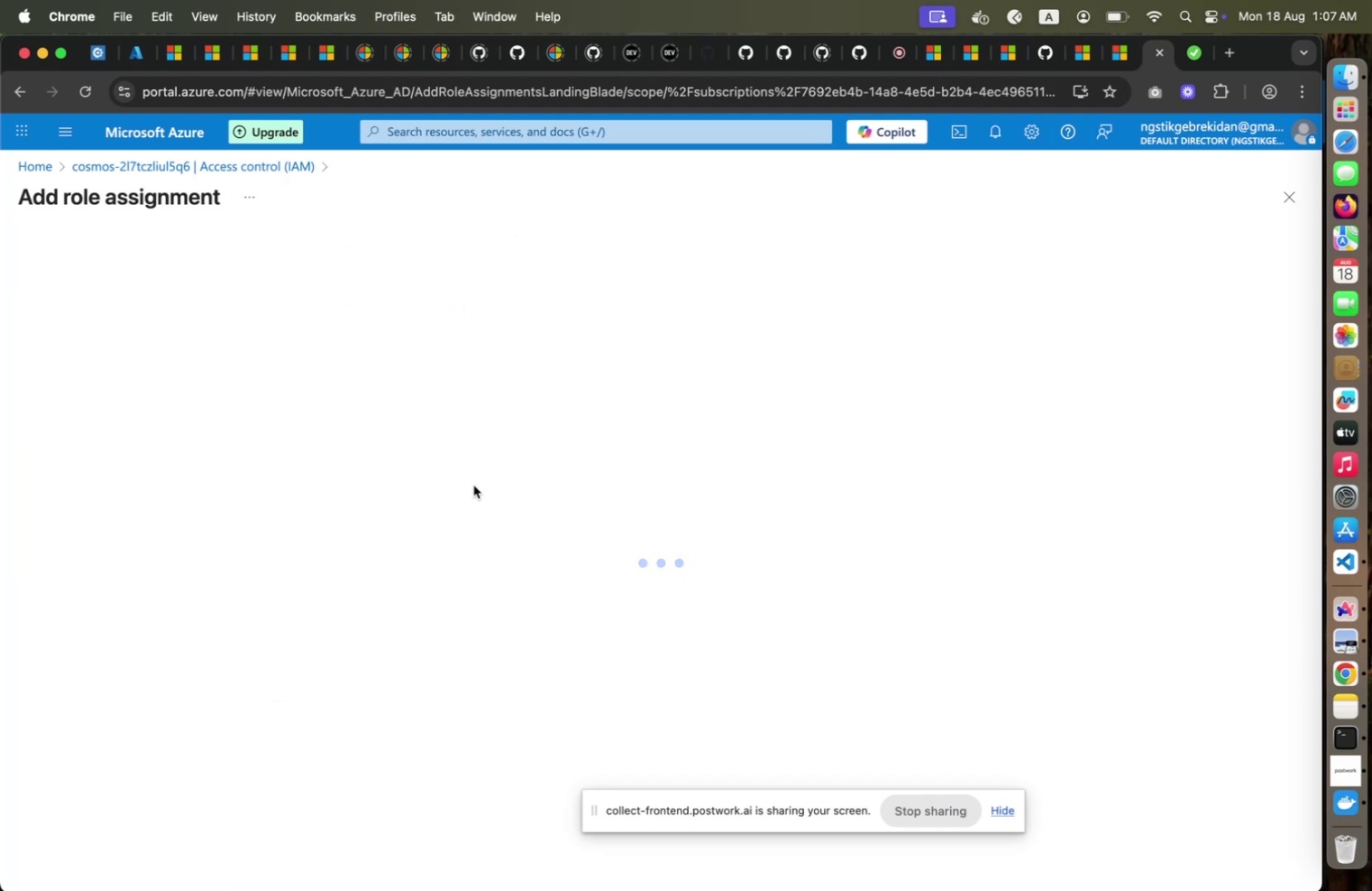 
mouse_move([452, 510])
 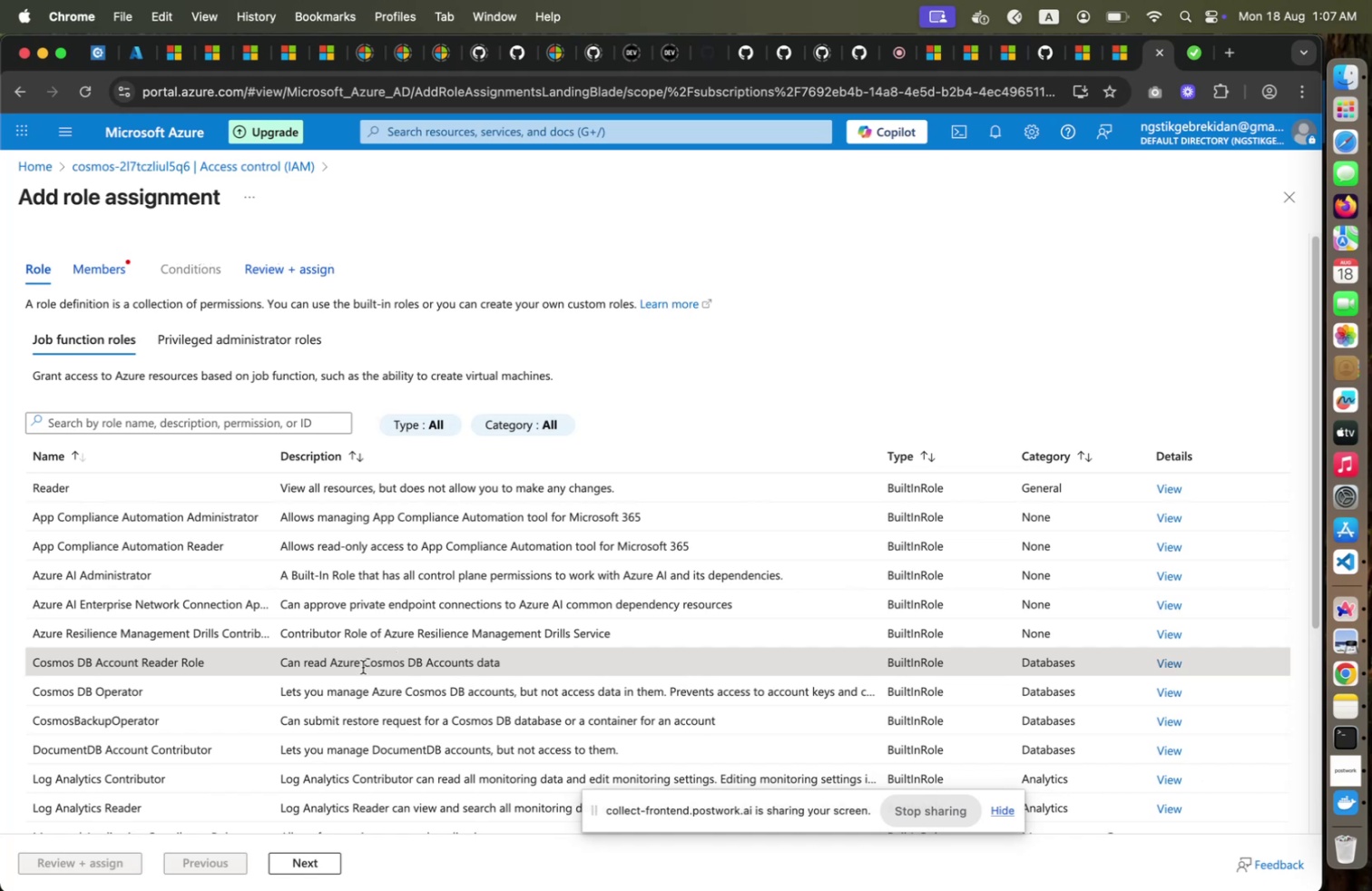 
left_click([398, 657])
 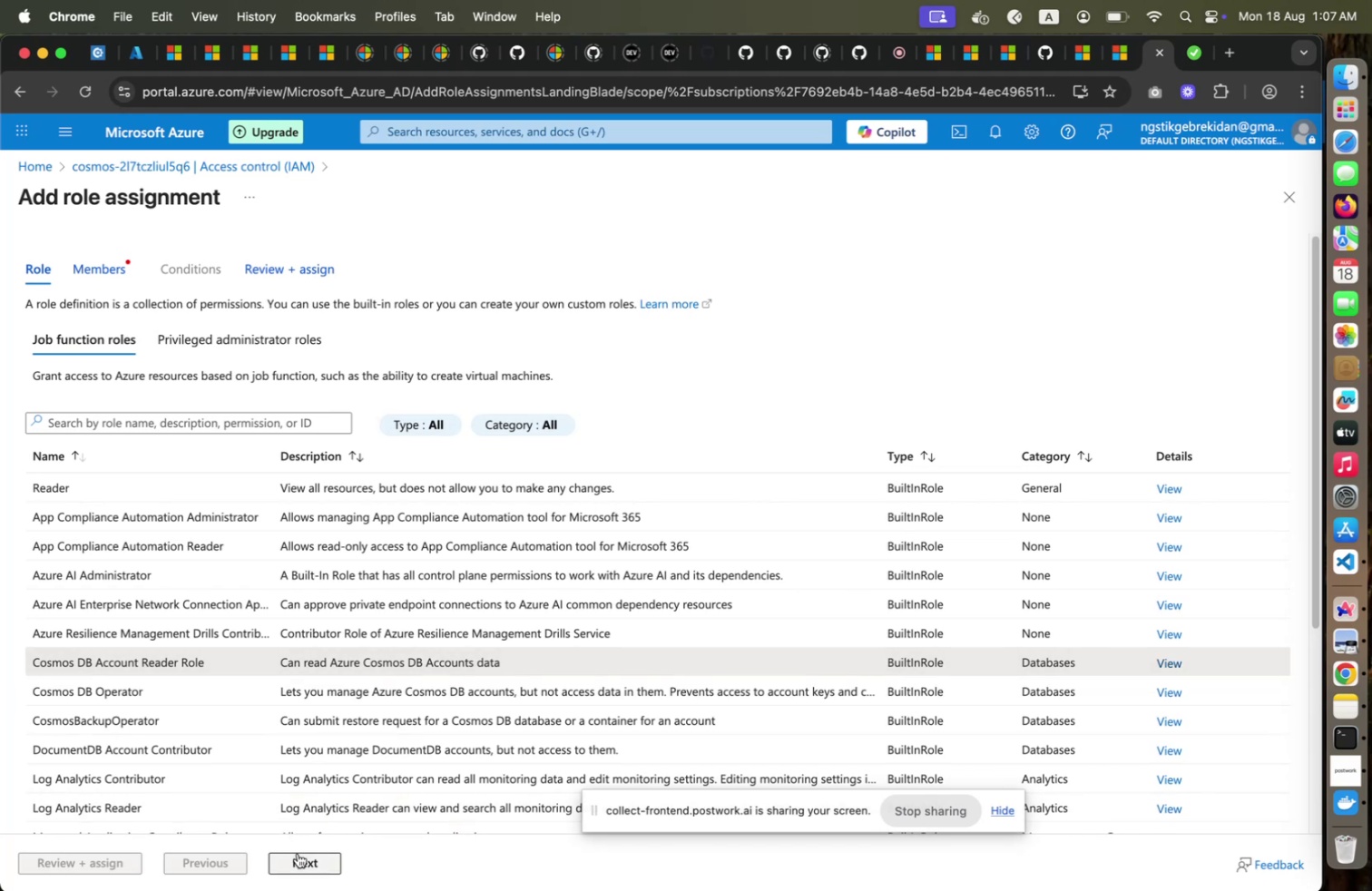 
wait(11.52)
 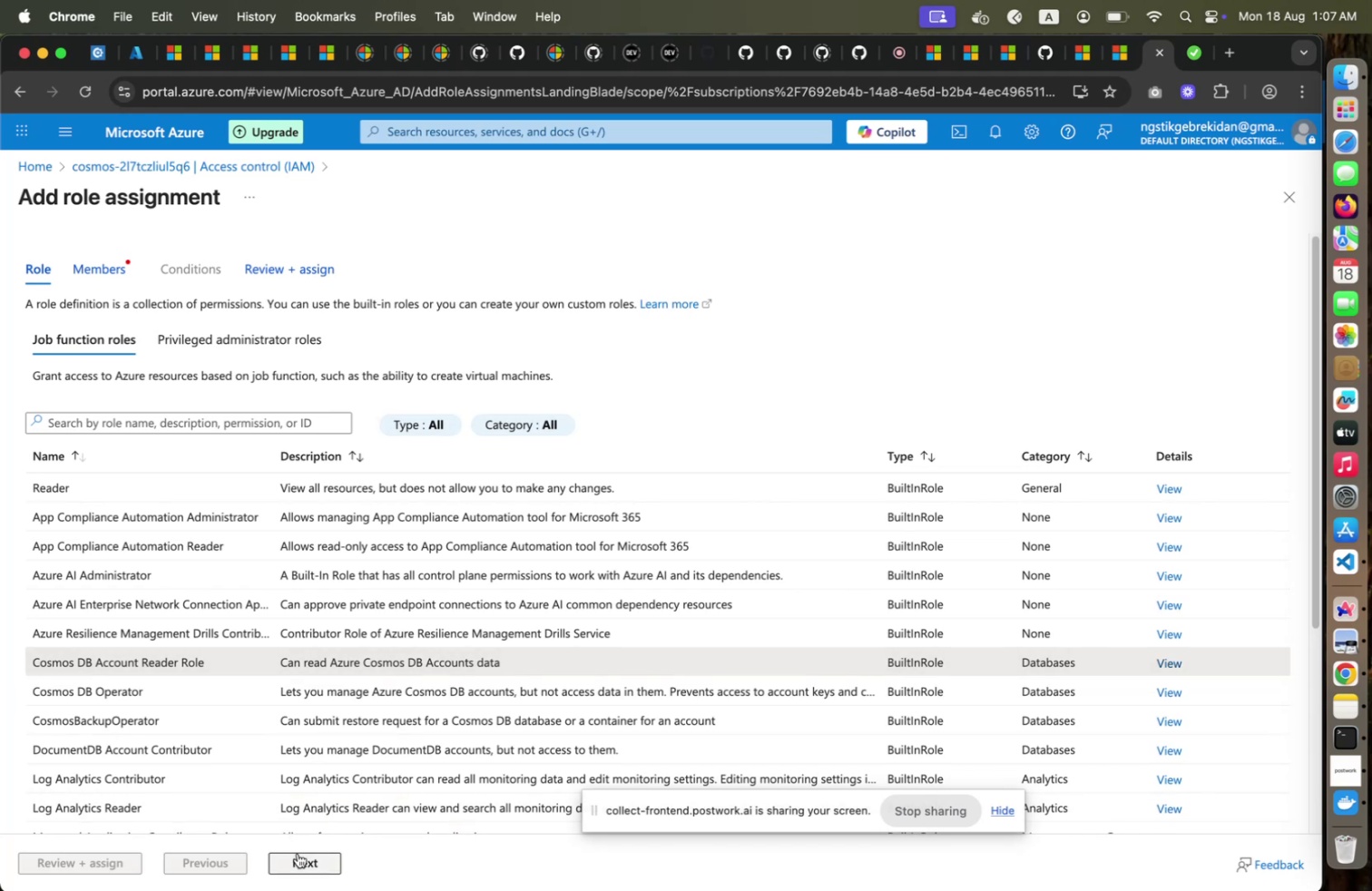 
left_click([297, 852])
 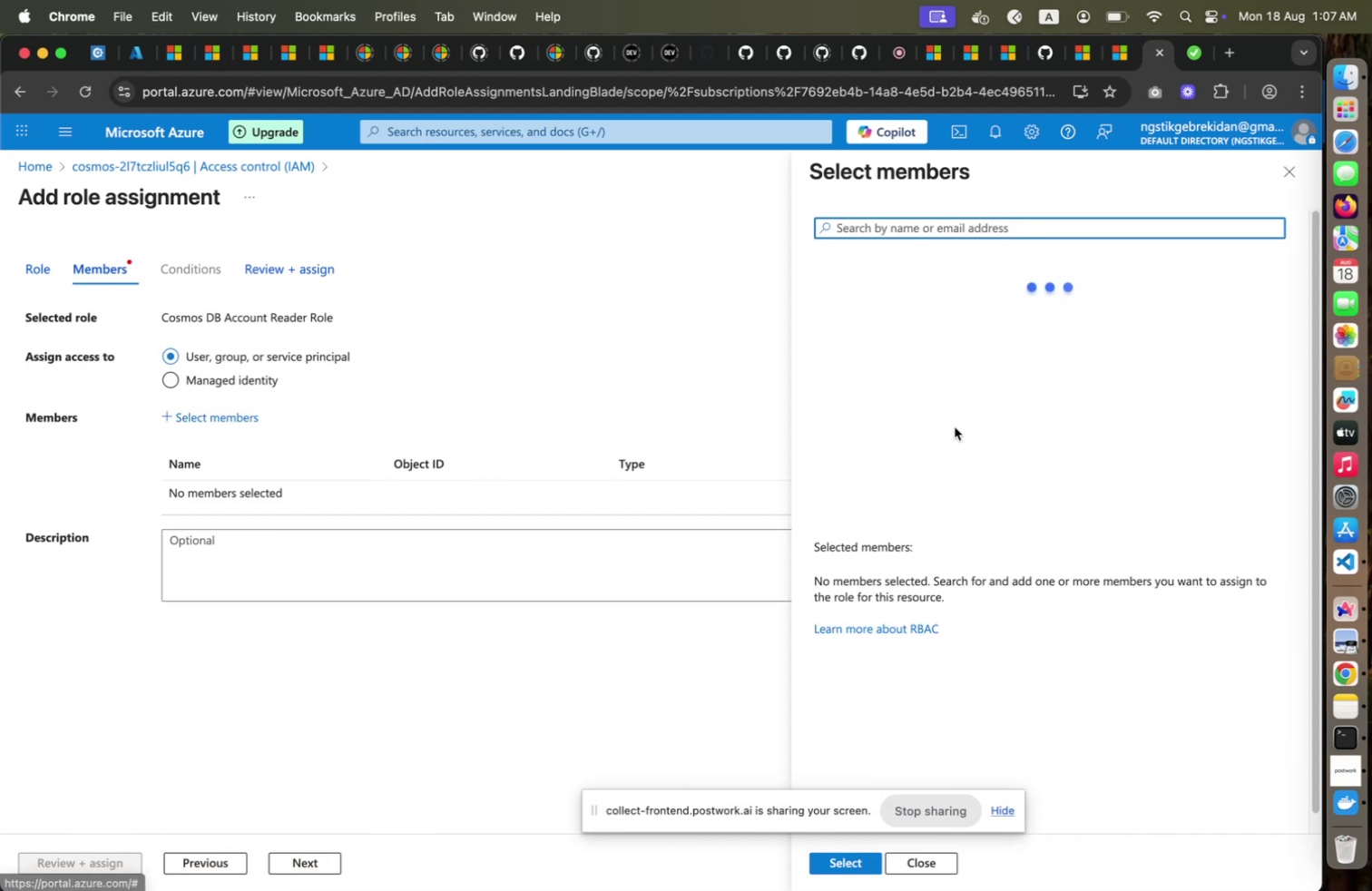 
left_click([230, 416])
 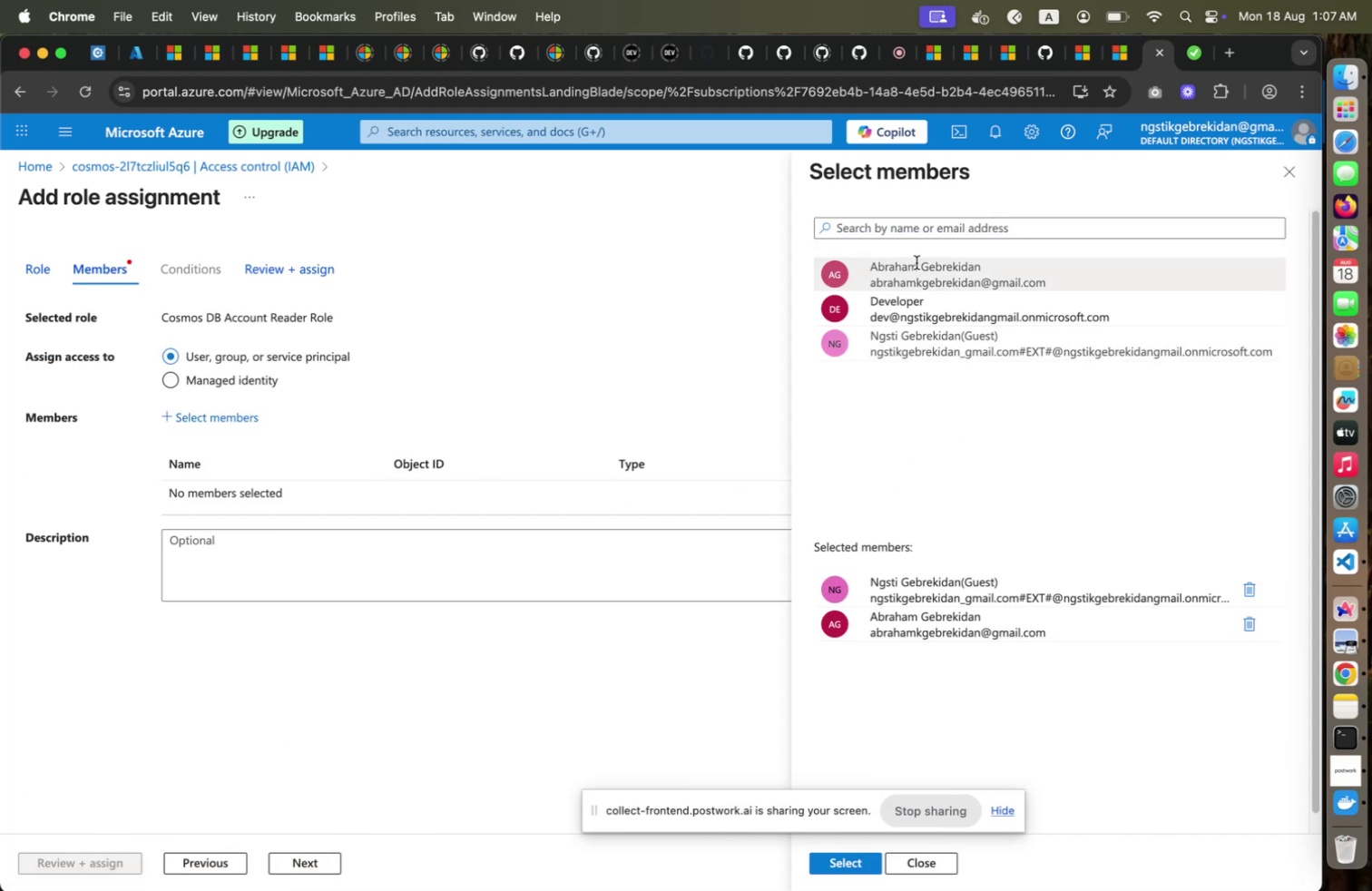 
left_click([915, 349])
 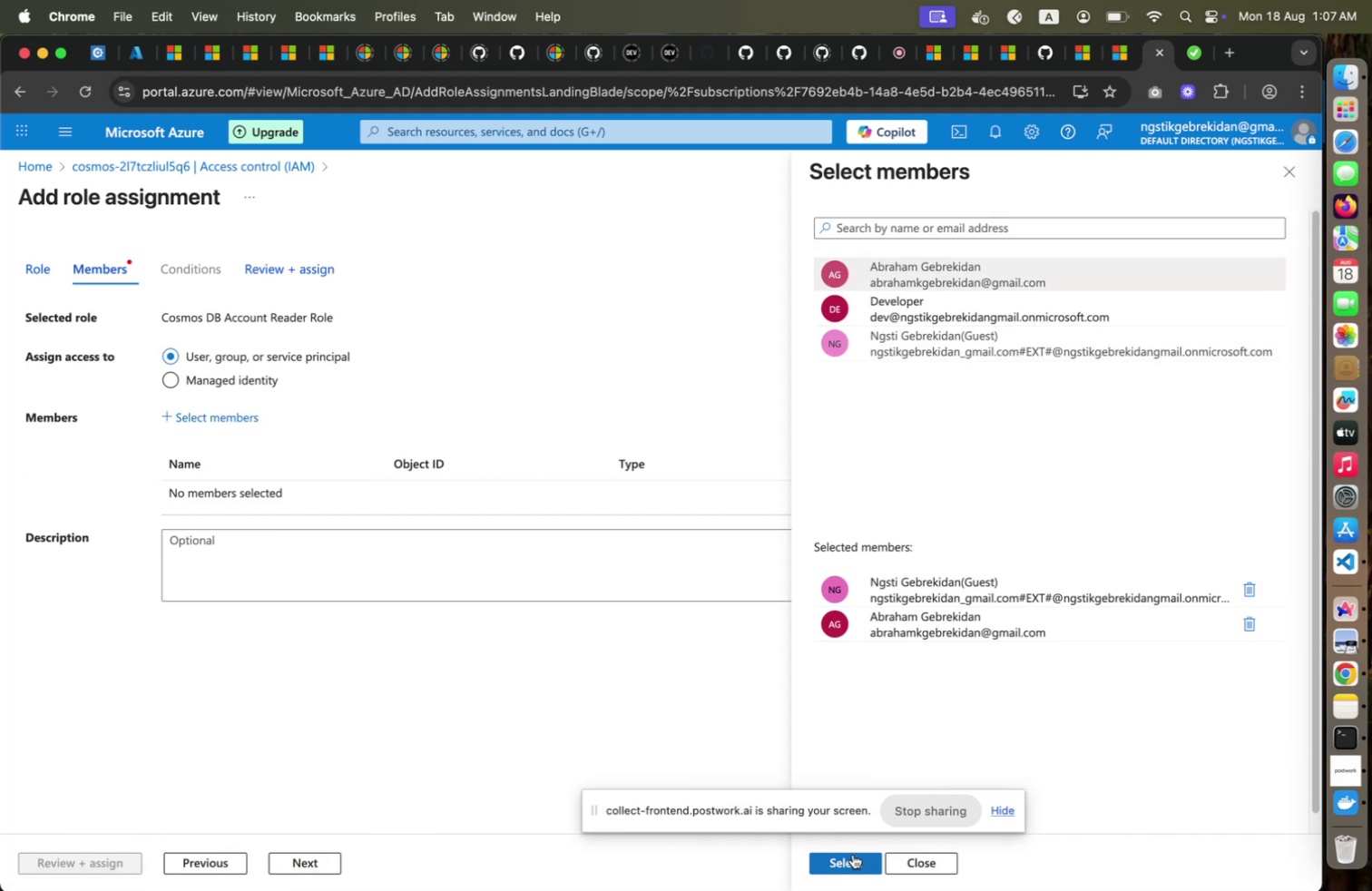 
left_click([916, 262])
 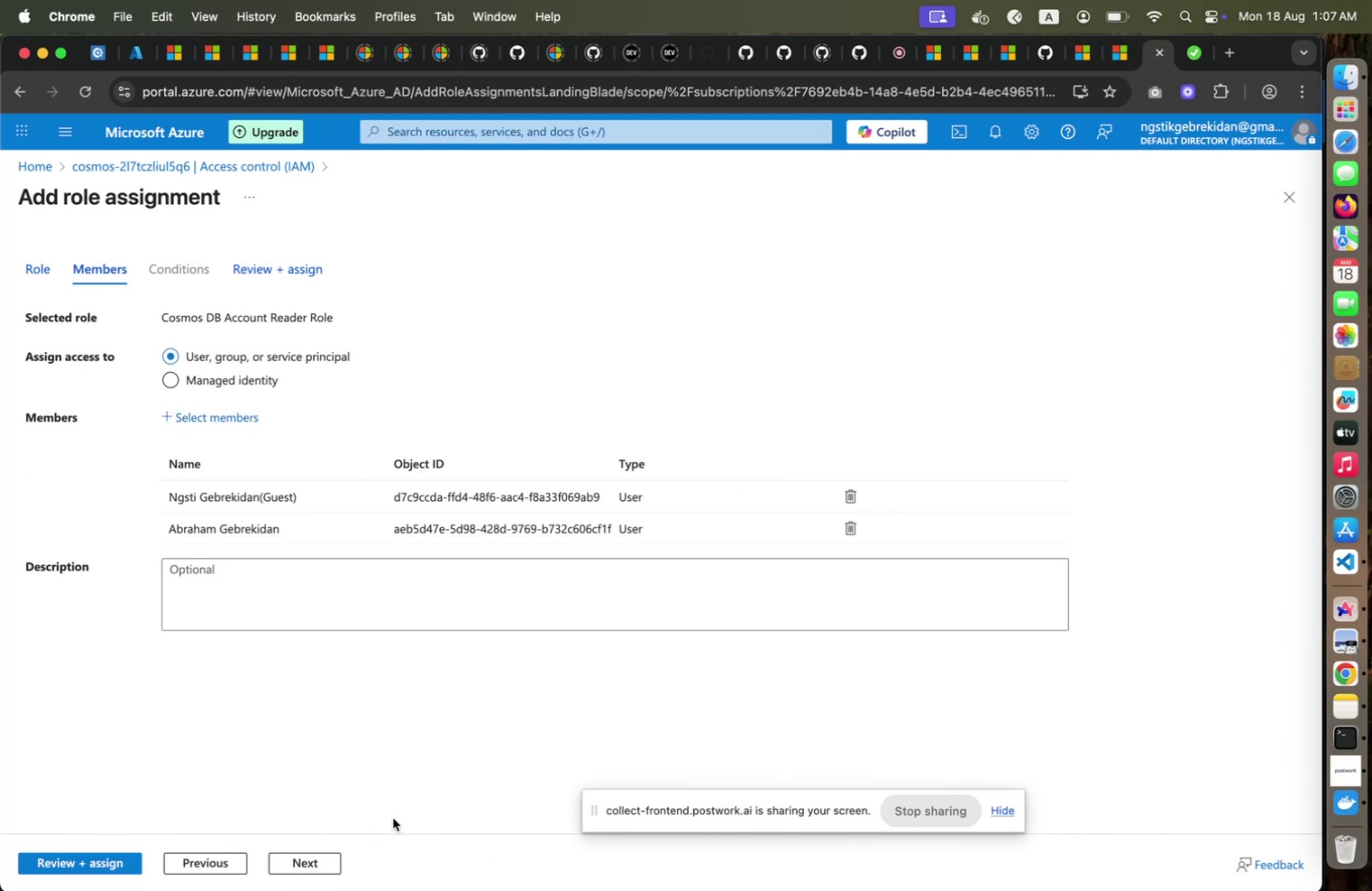 
left_click([853, 853])
 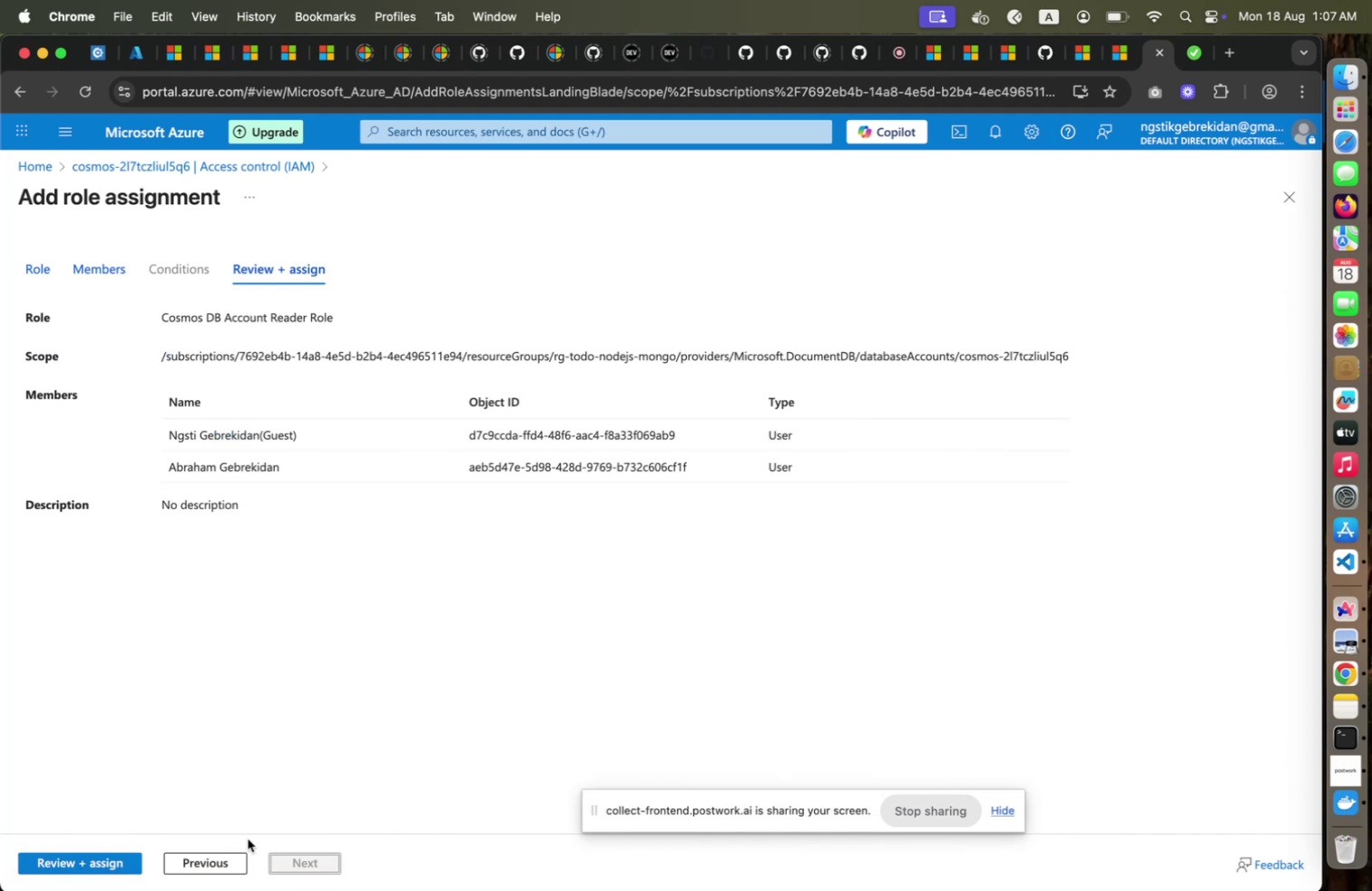 
left_click([319, 855])
 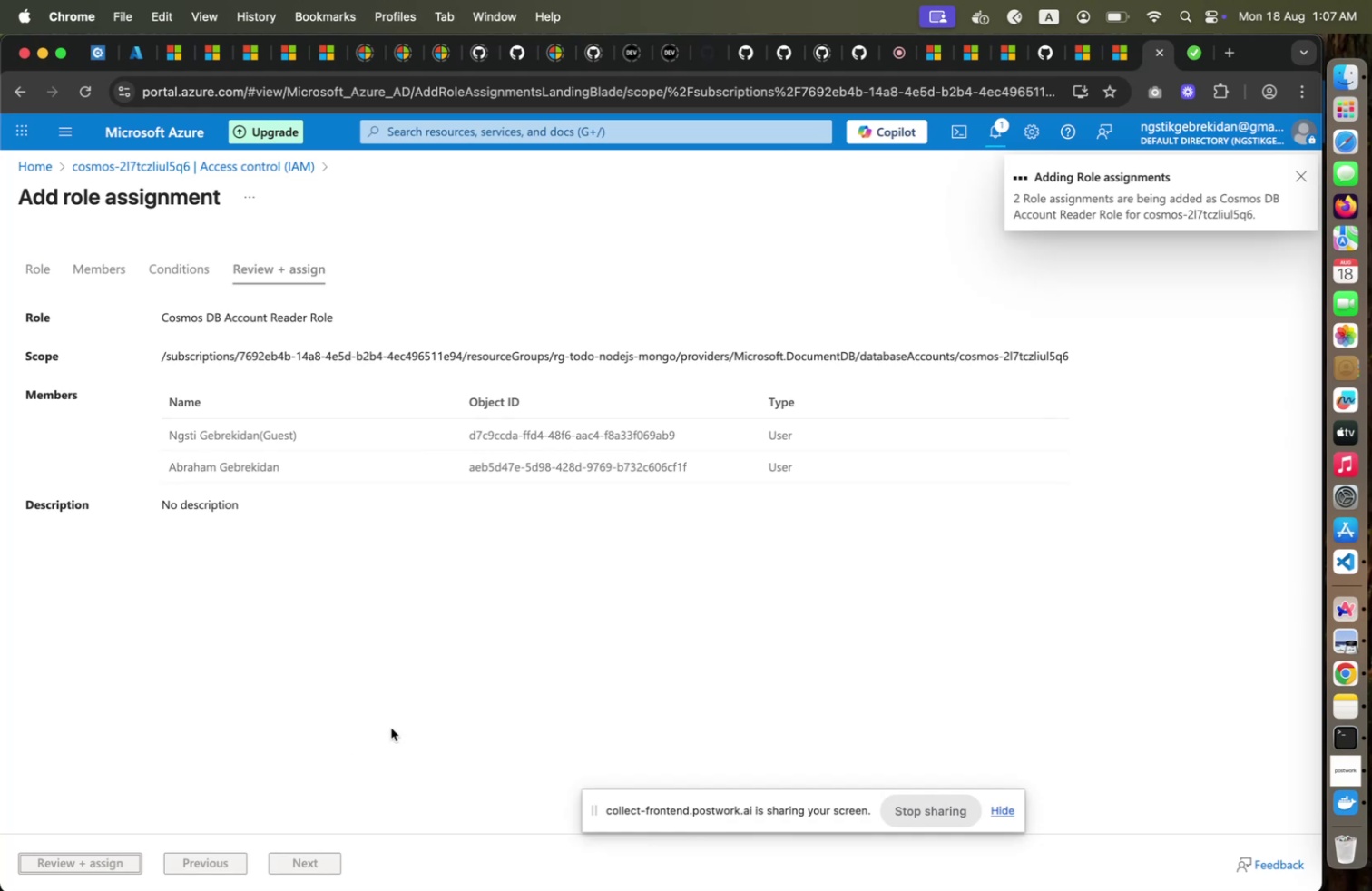 
left_click([110, 851])
 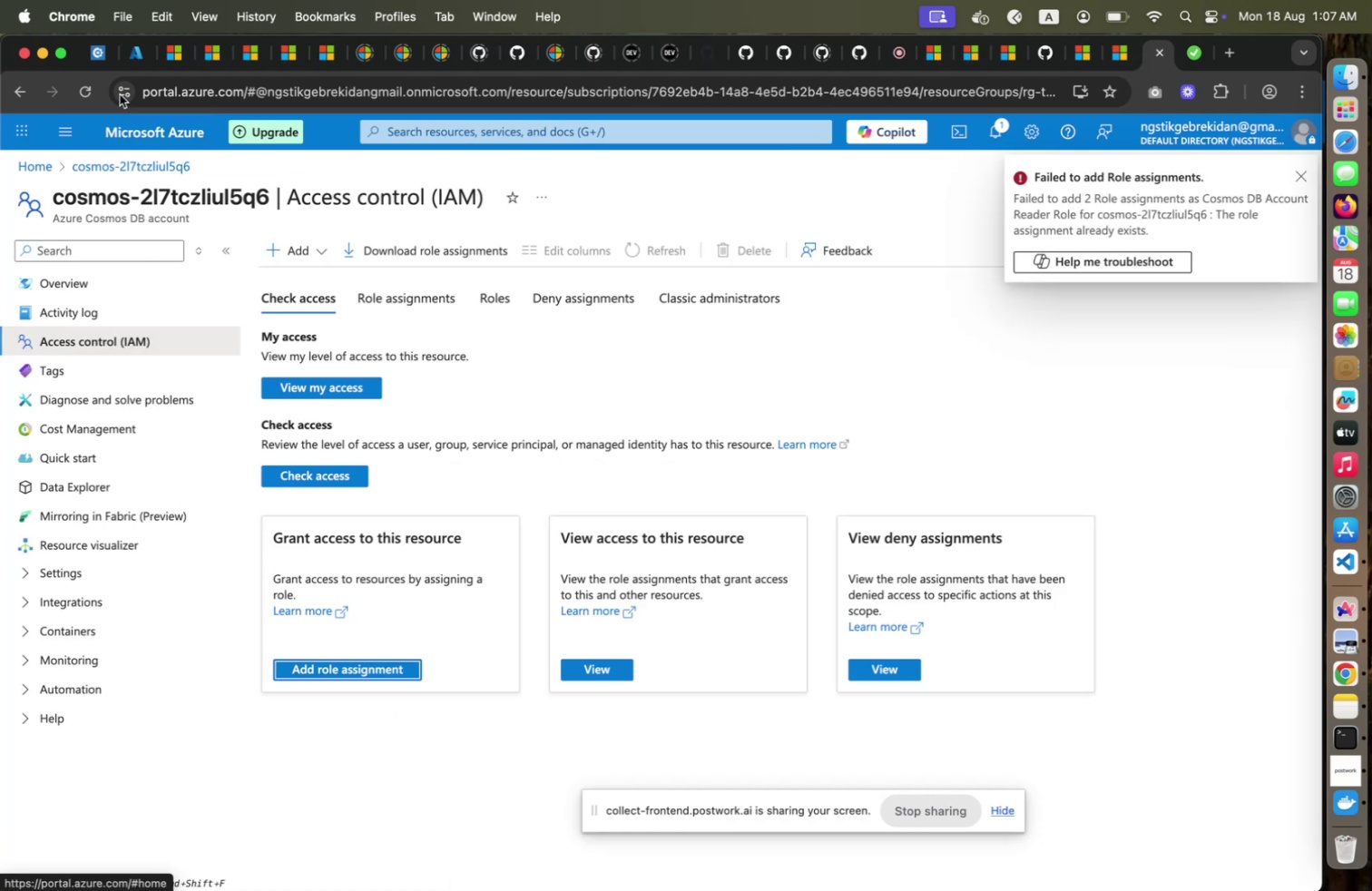 
wait(6.92)
 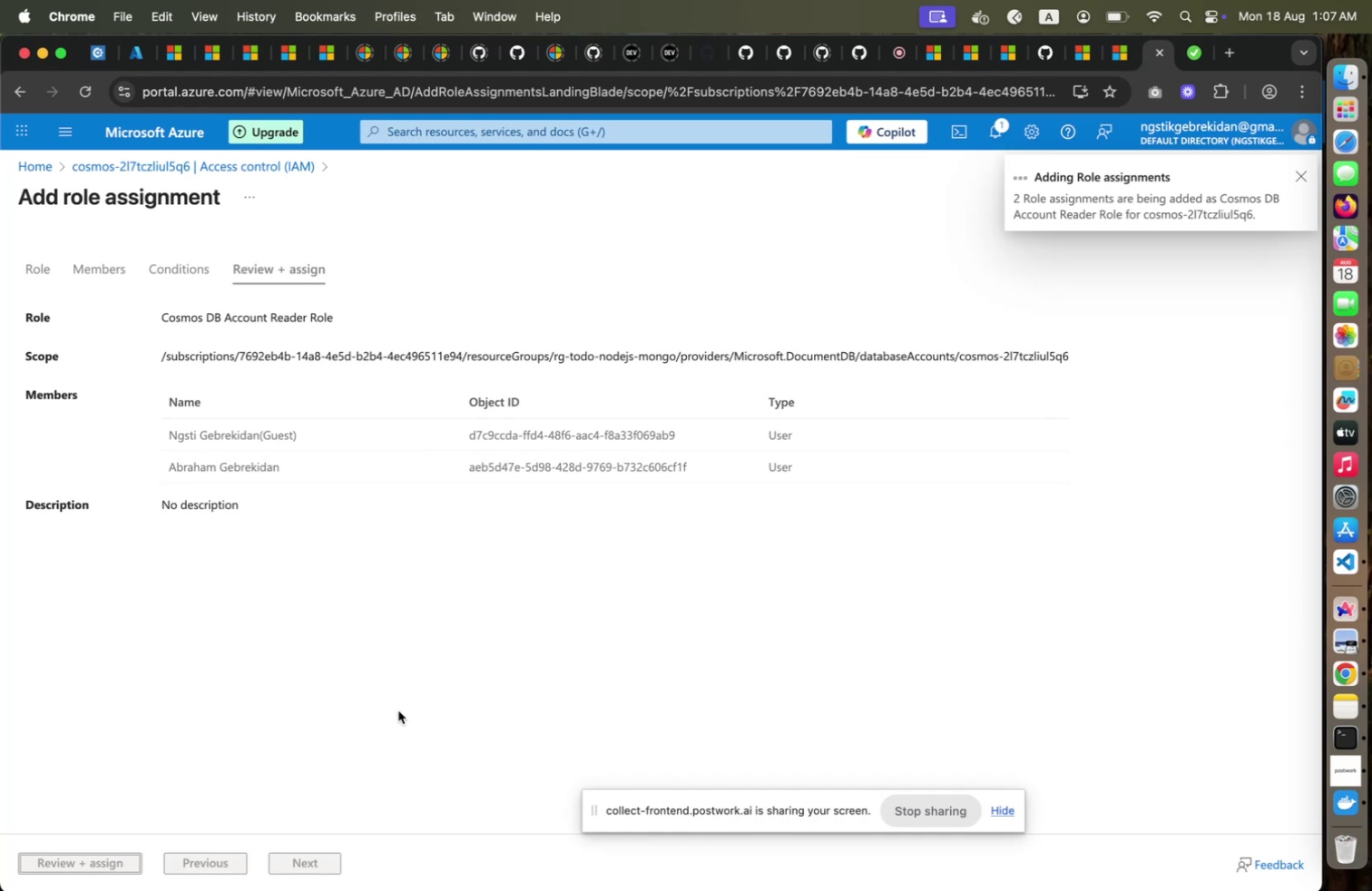 
left_click([89, 92])
 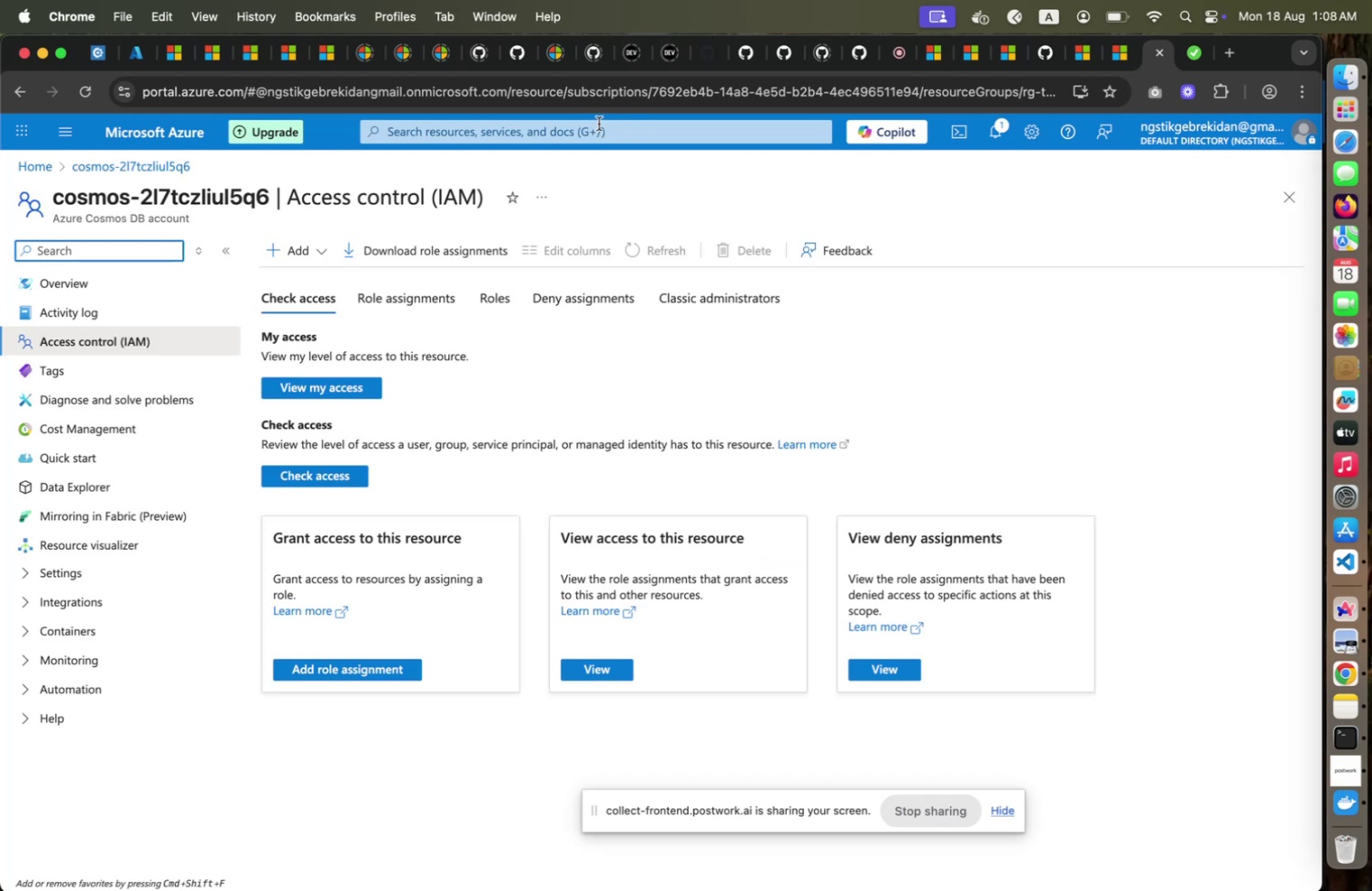 
wait(15.7)
 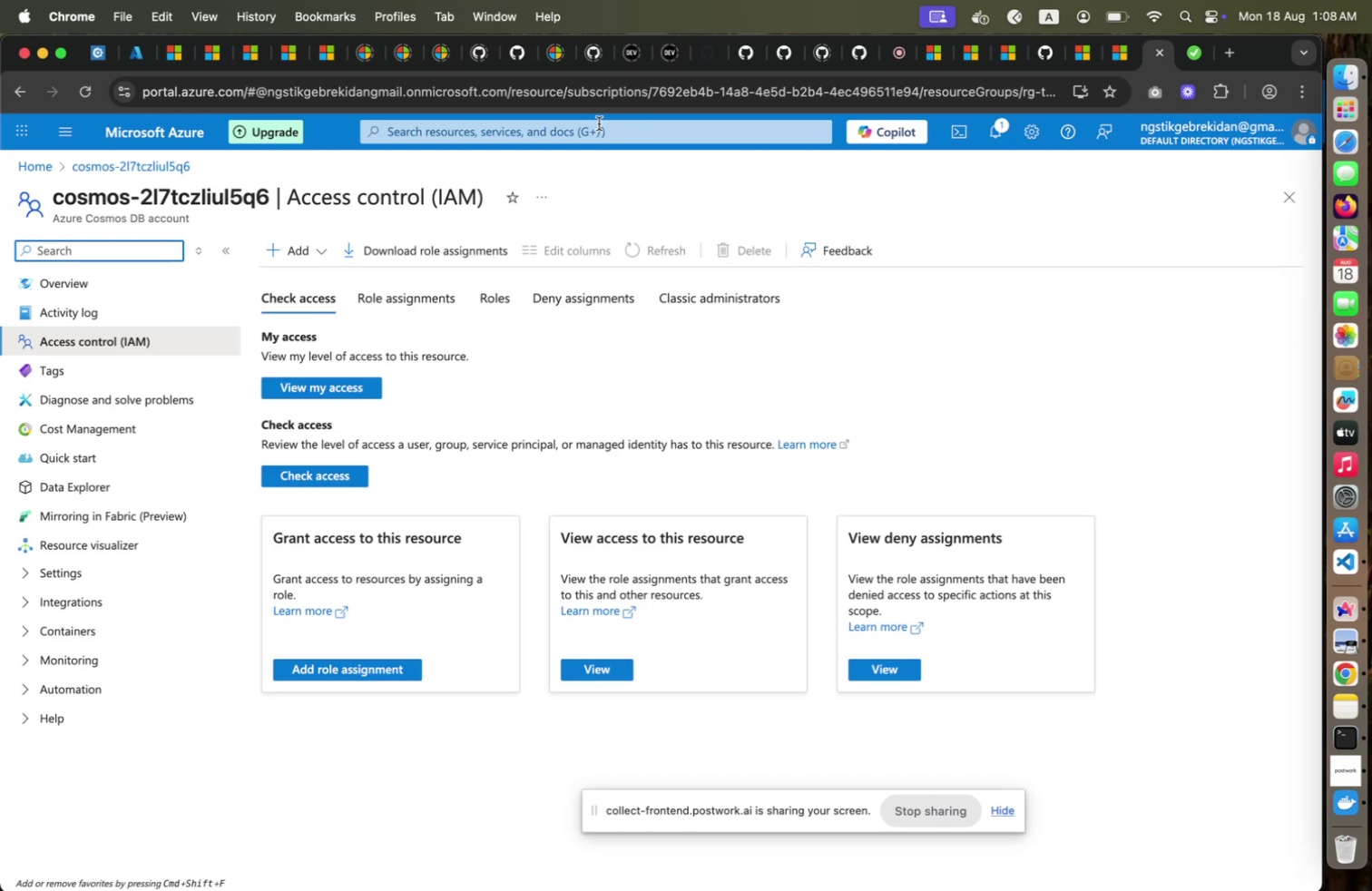 
left_click([163, 489])
 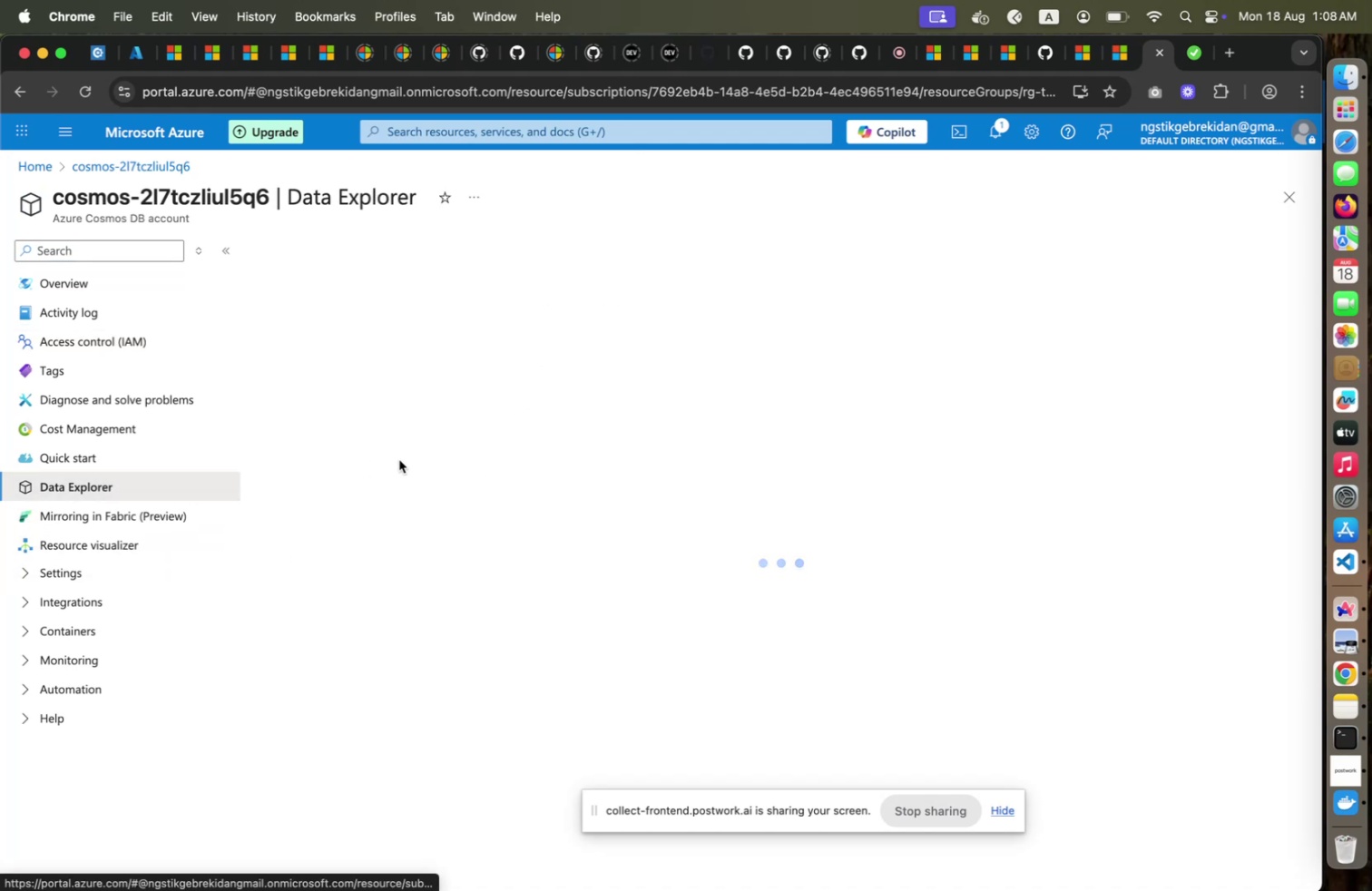 
mouse_move([405, 455])
 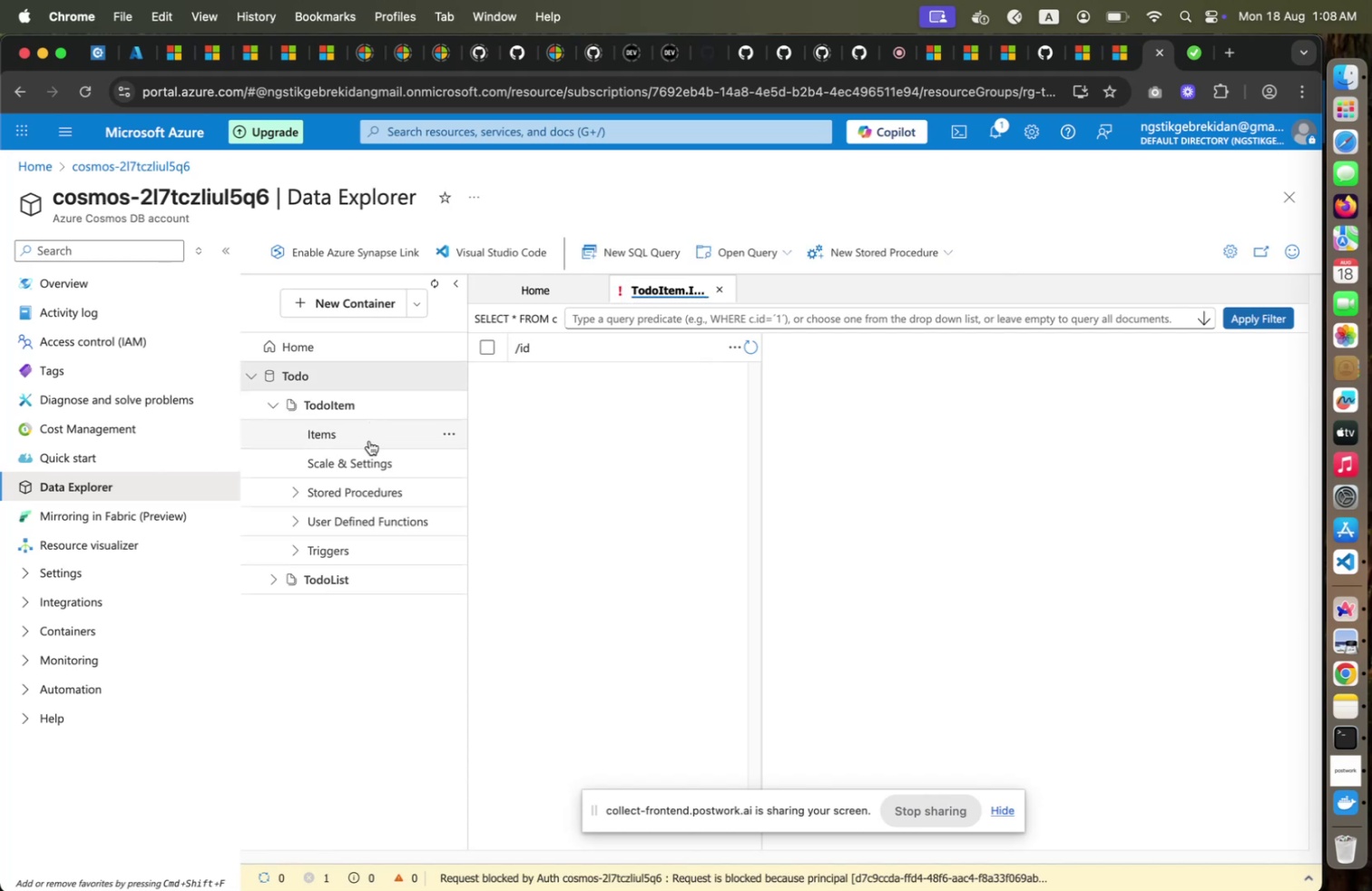 
left_click([369, 440])
 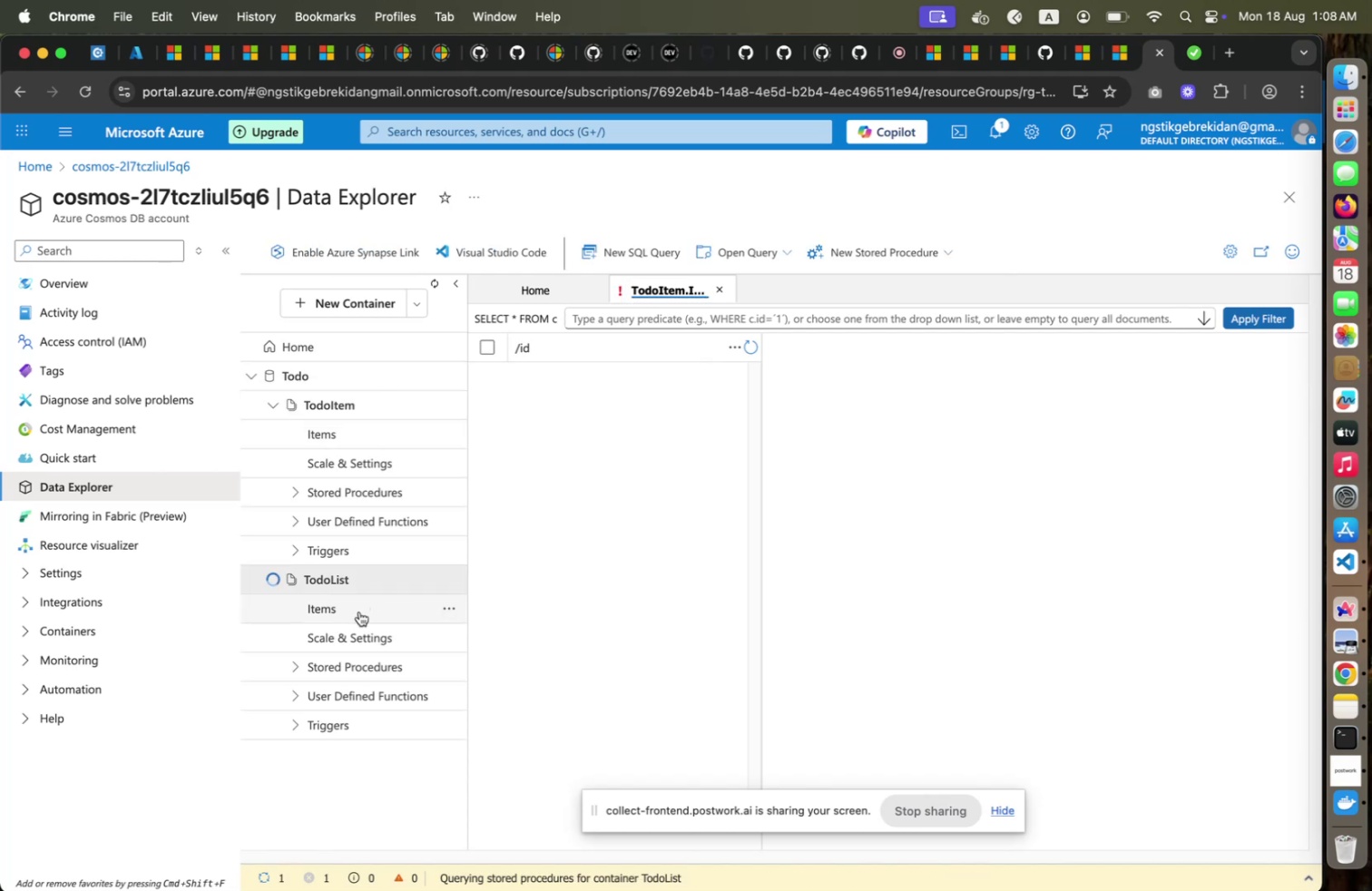 
left_click([358, 569])
 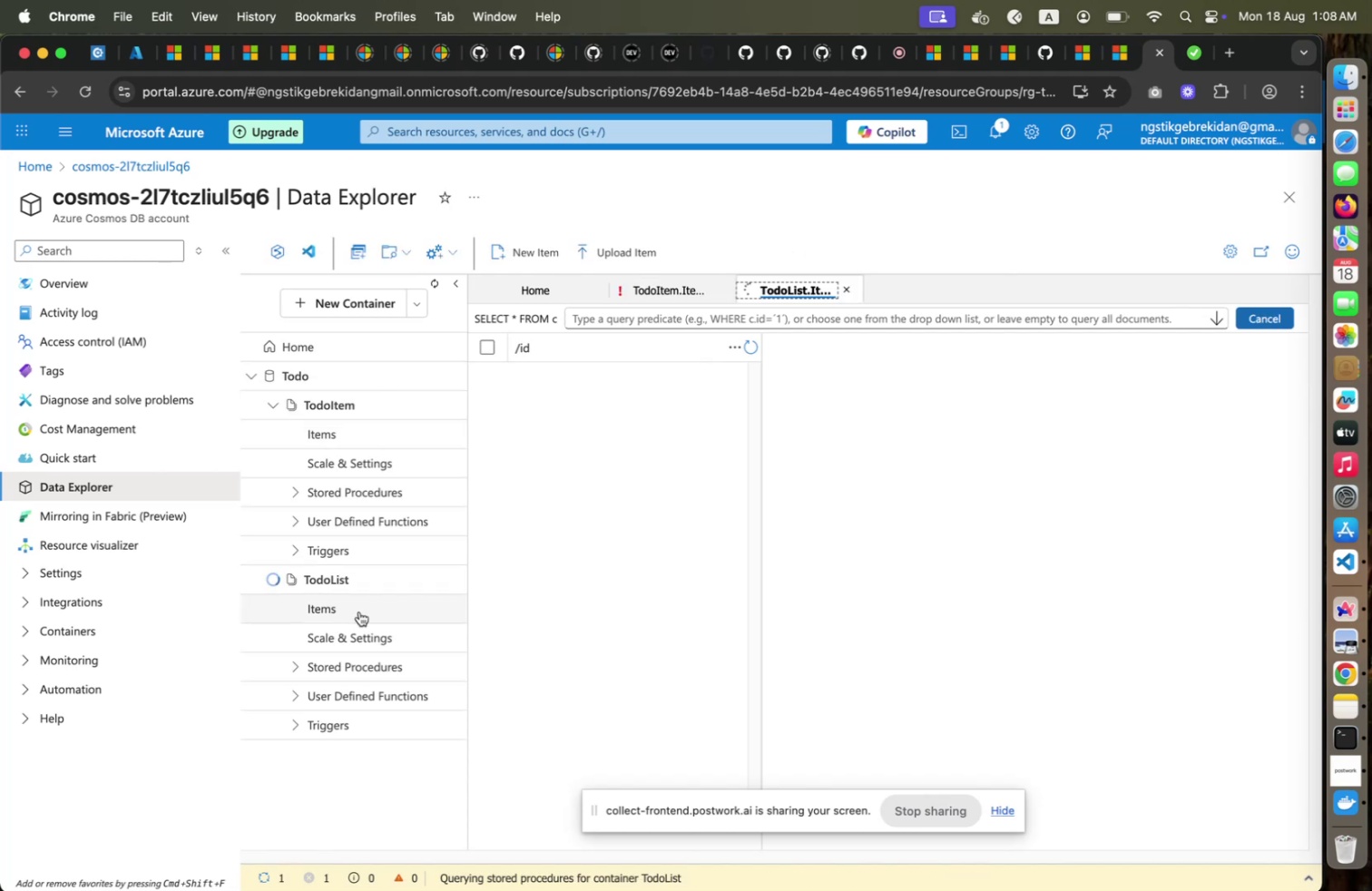 
left_click([359, 611])
 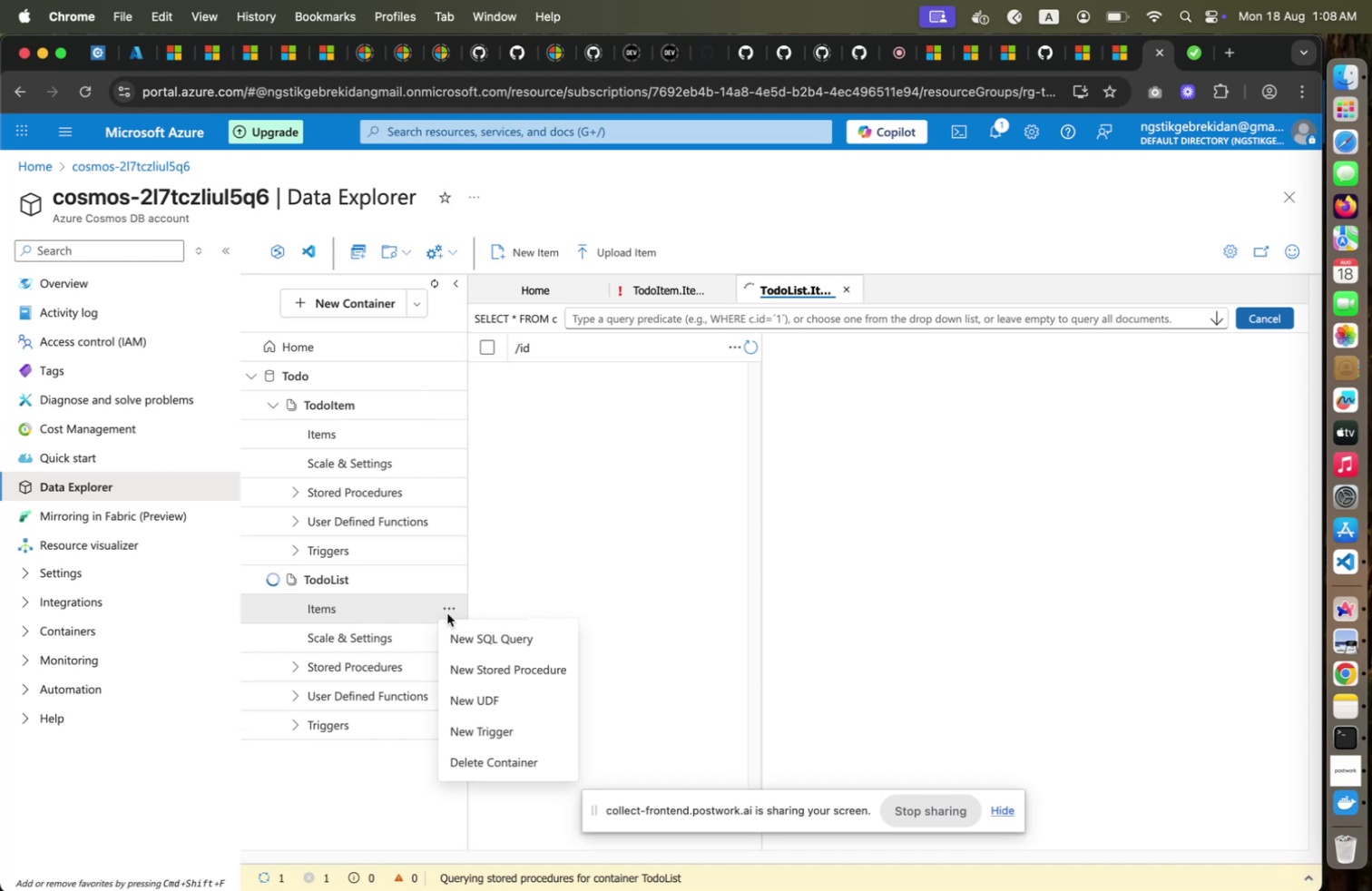 
left_click([447, 612])
 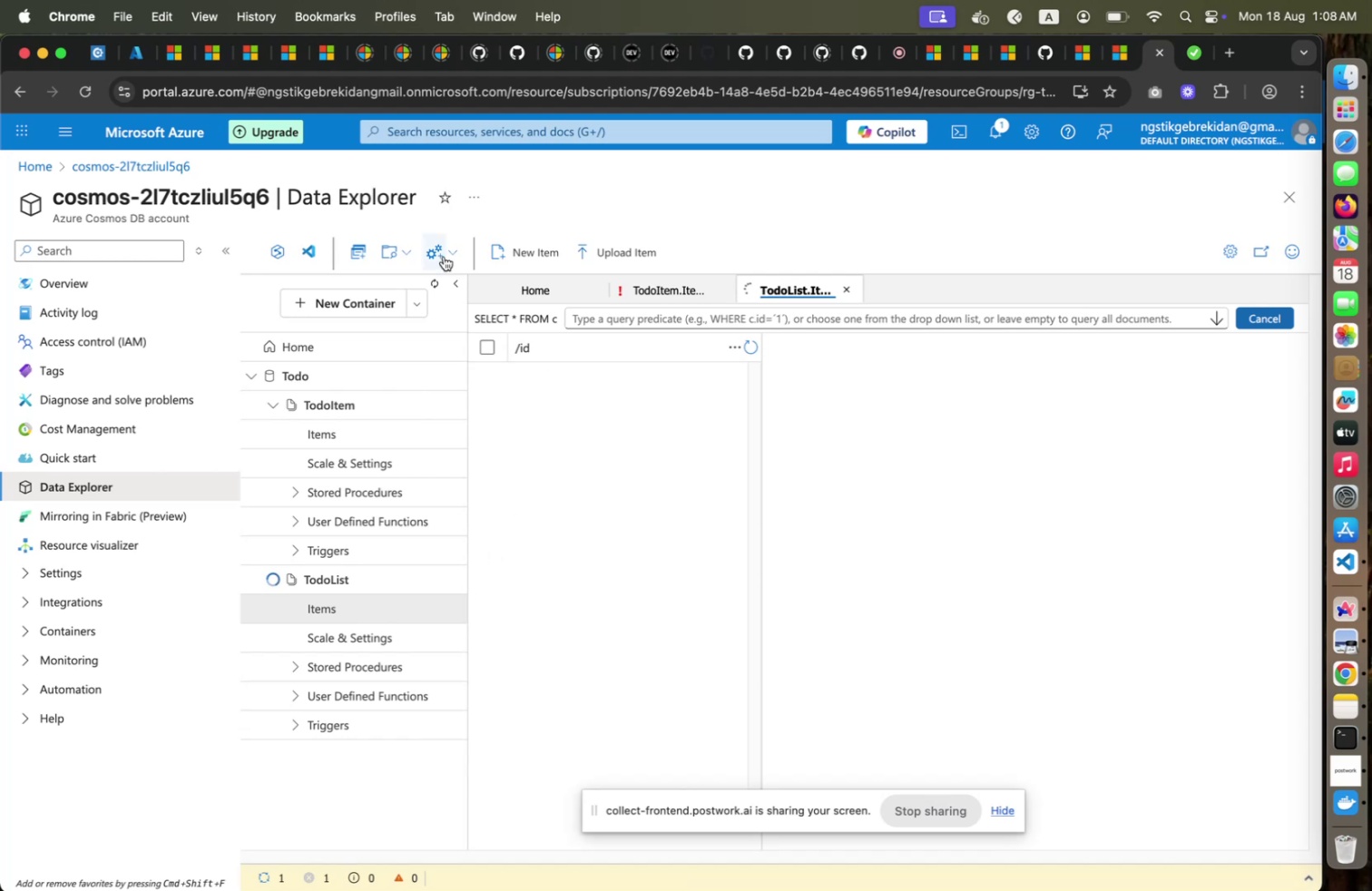 
left_click([444, 256])
 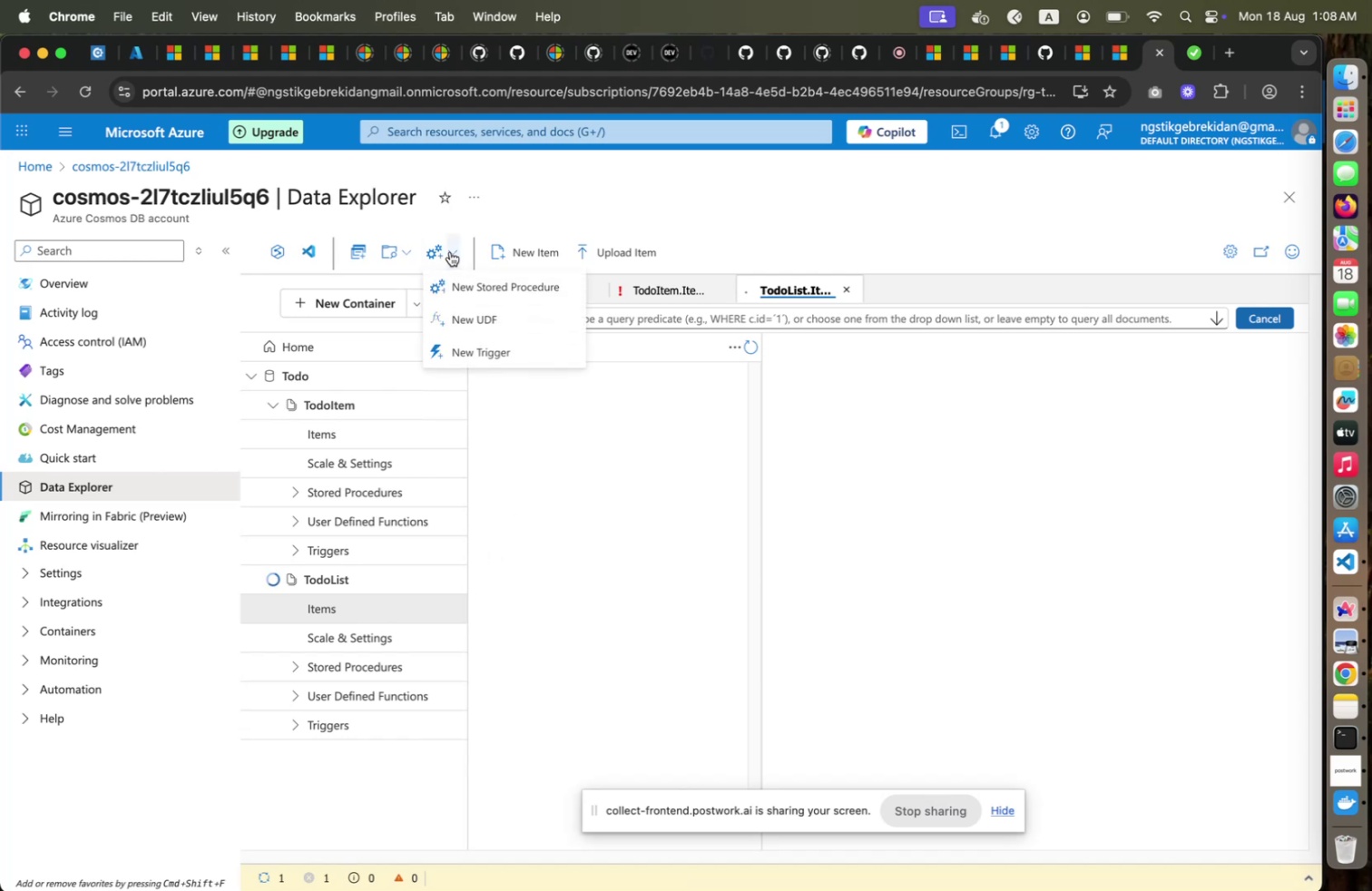 
left_click([450, 252])
 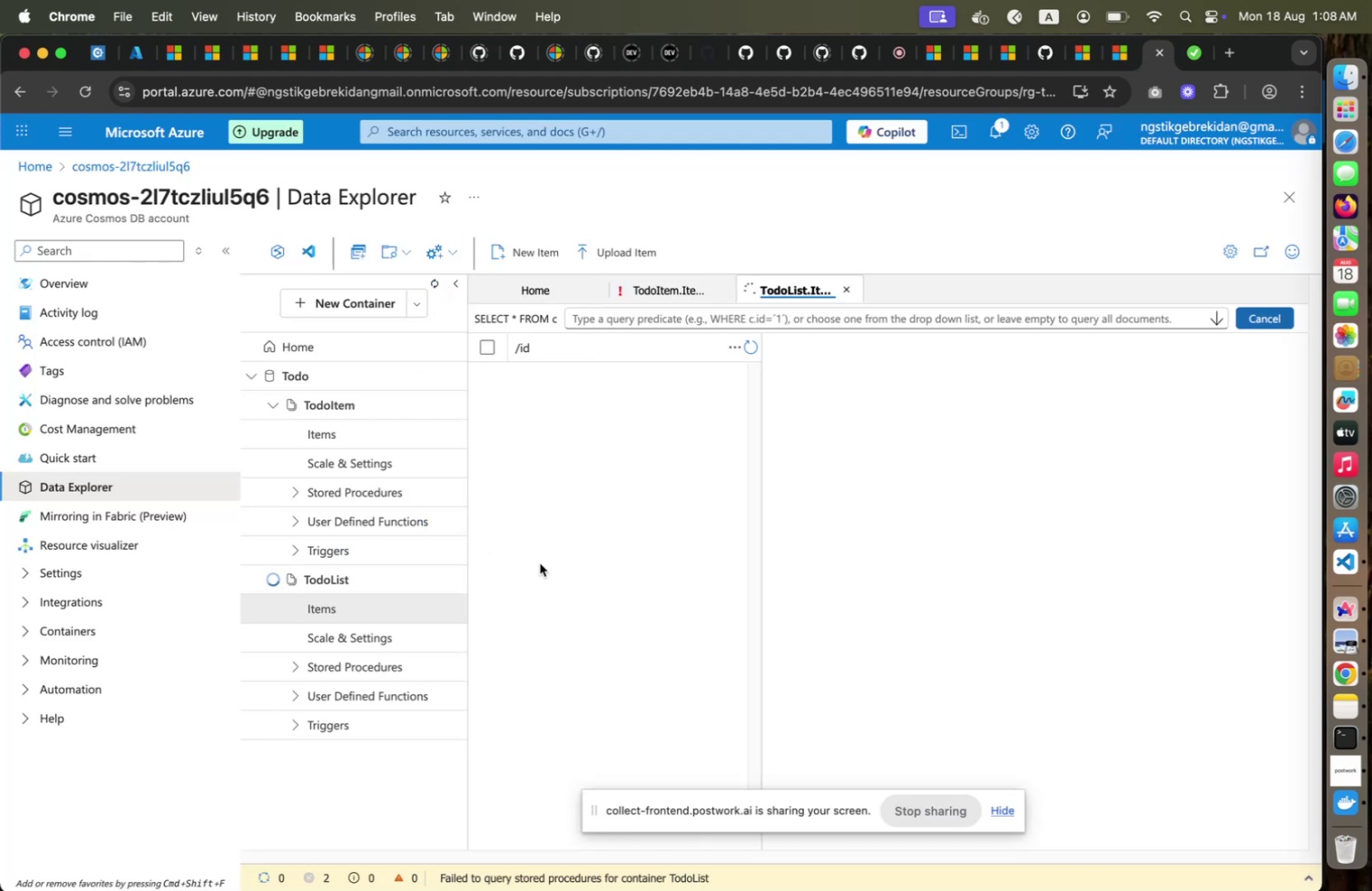 
left_click([540, 564])
 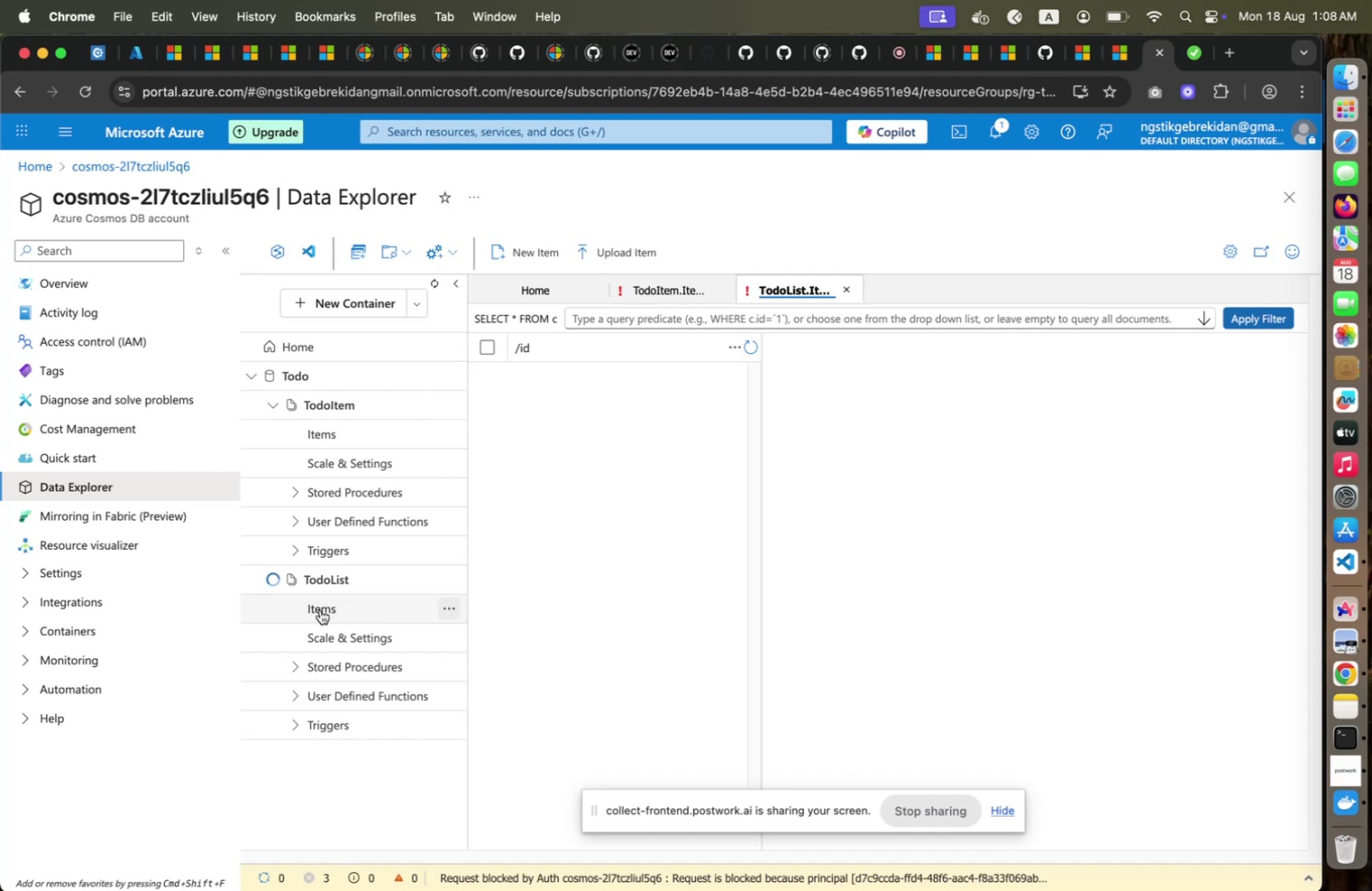 
wait(9.01)
 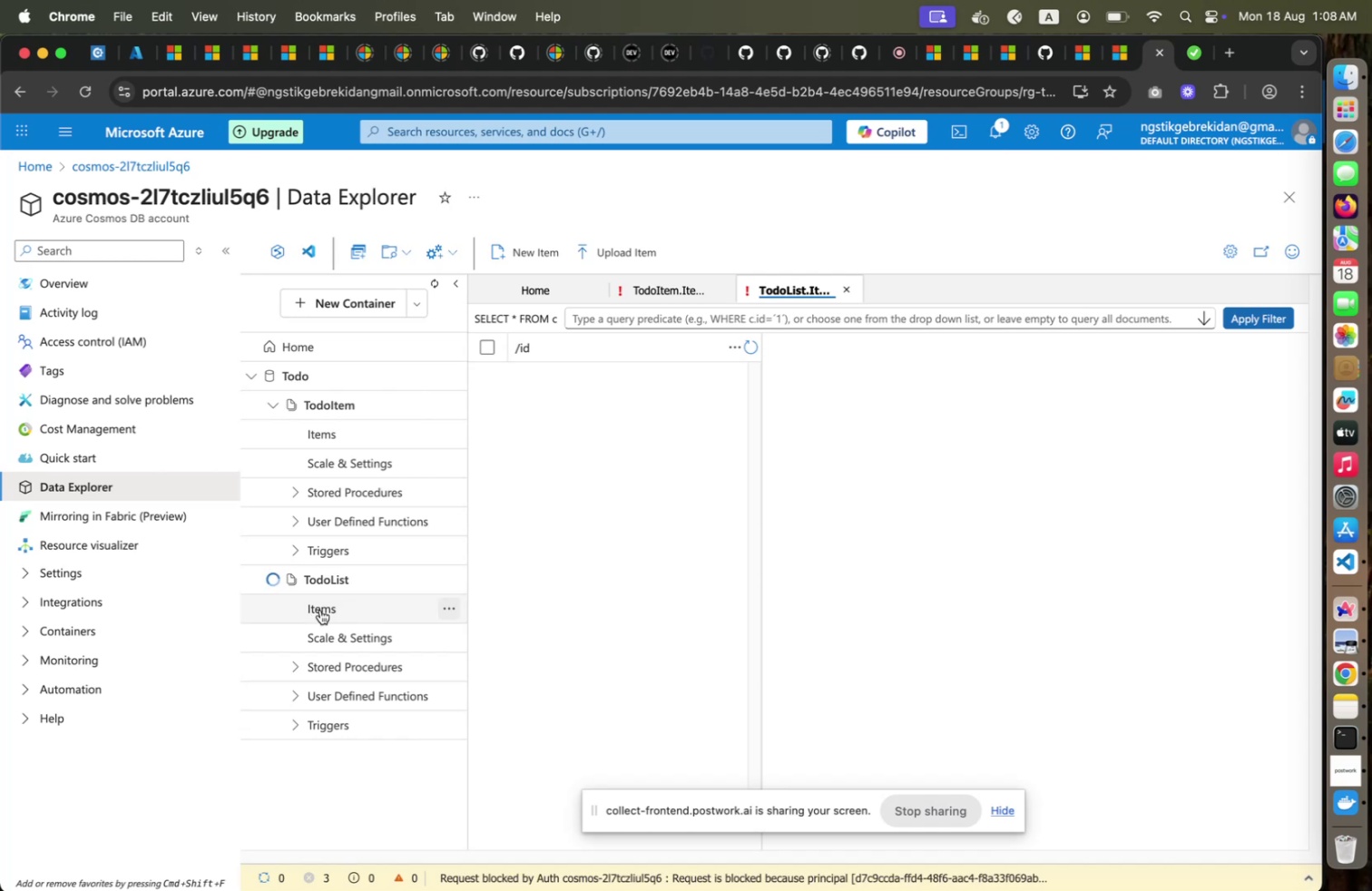 
left_click([1304, 872])
 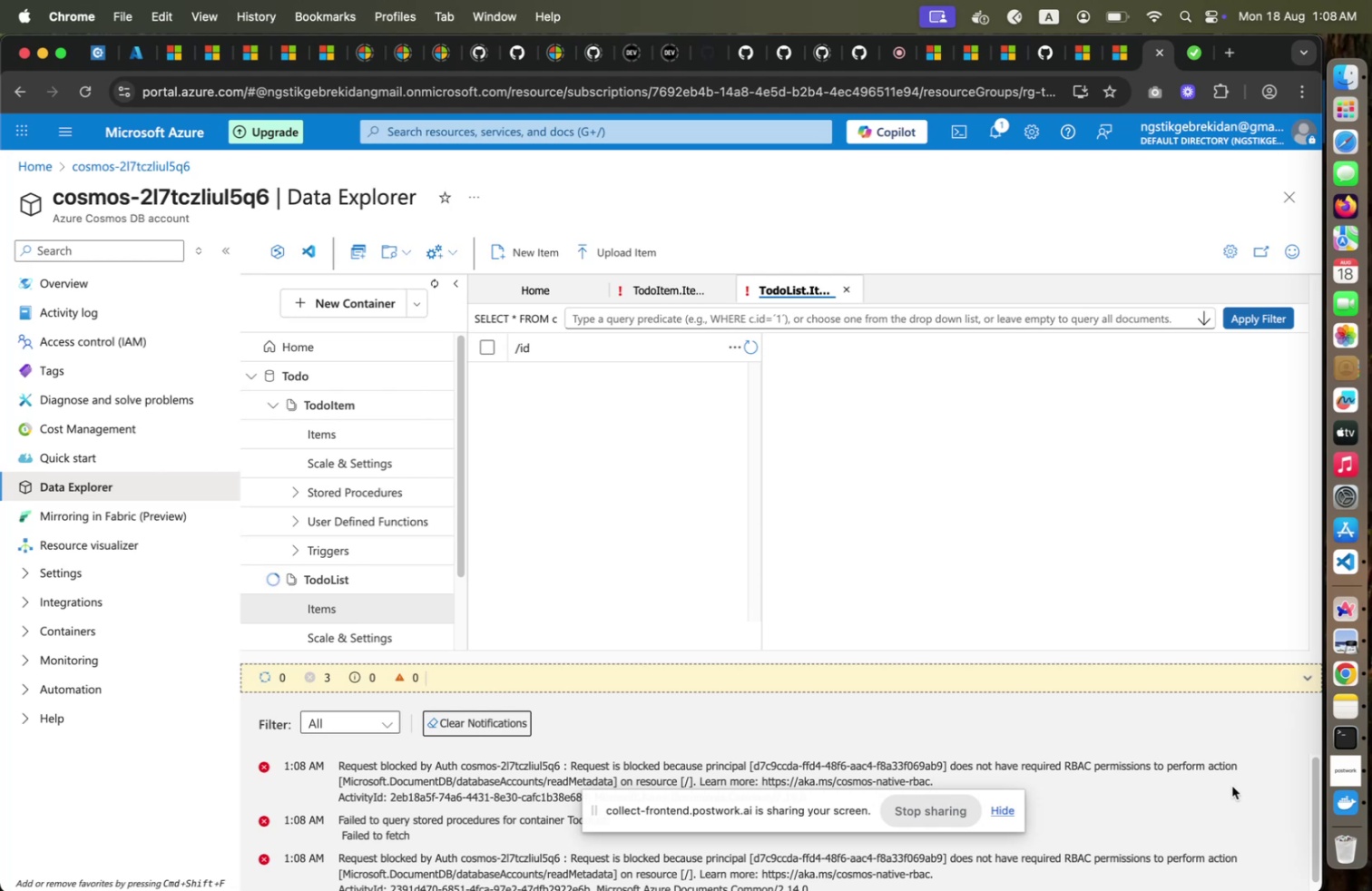 
wait(10.08)
 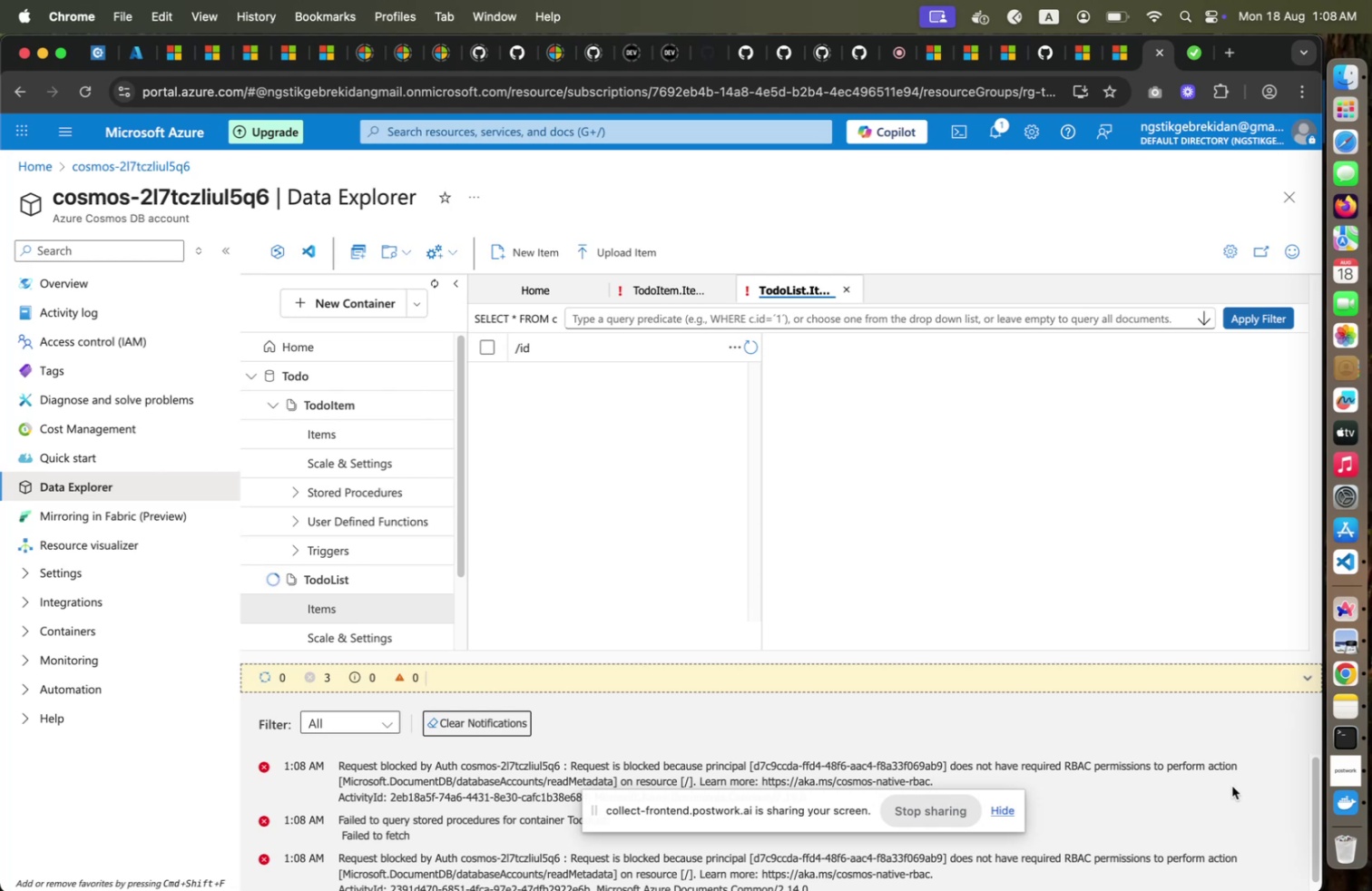 
left_click([87, 347])
 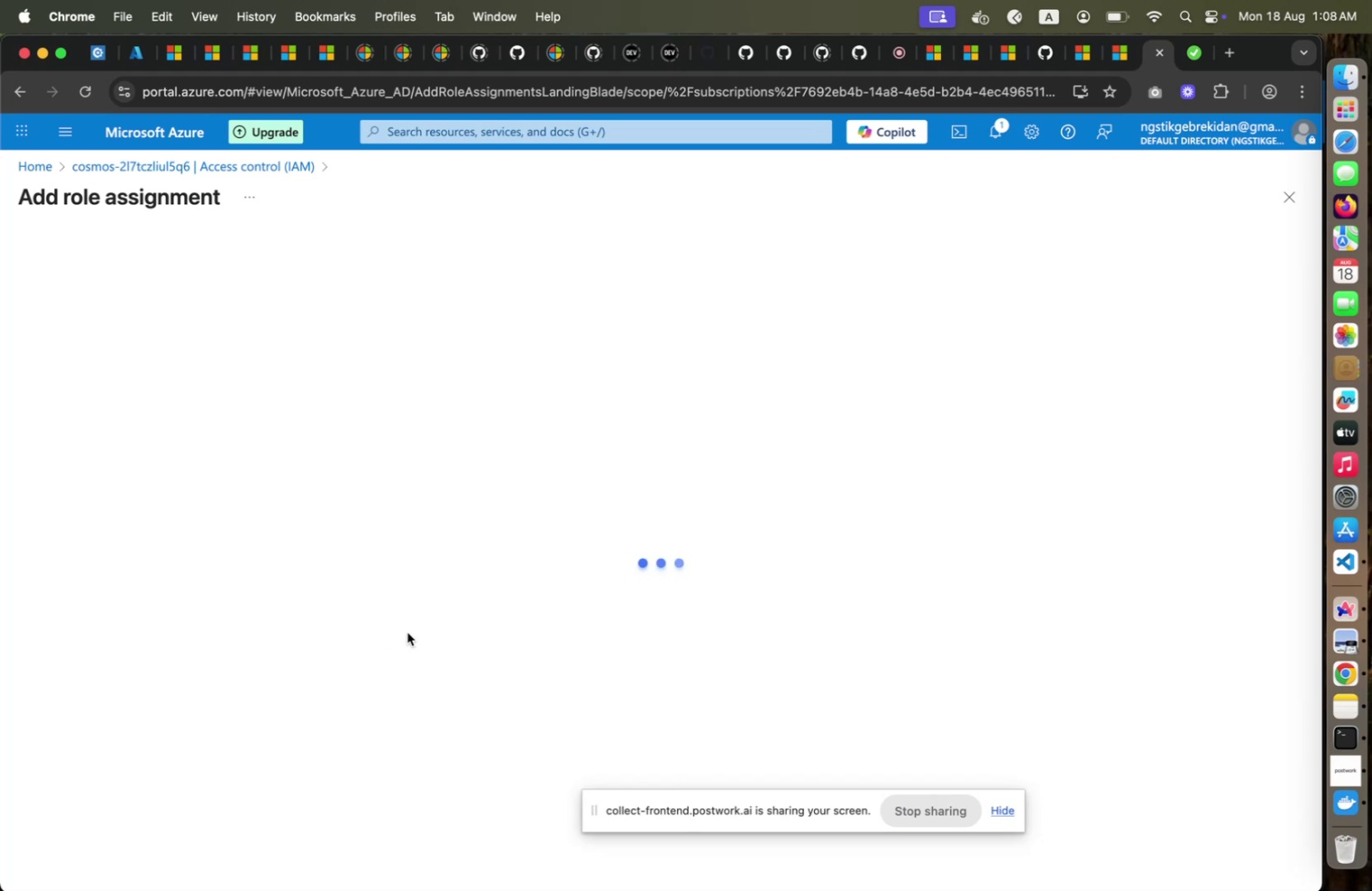 
left_click([362, 665])
 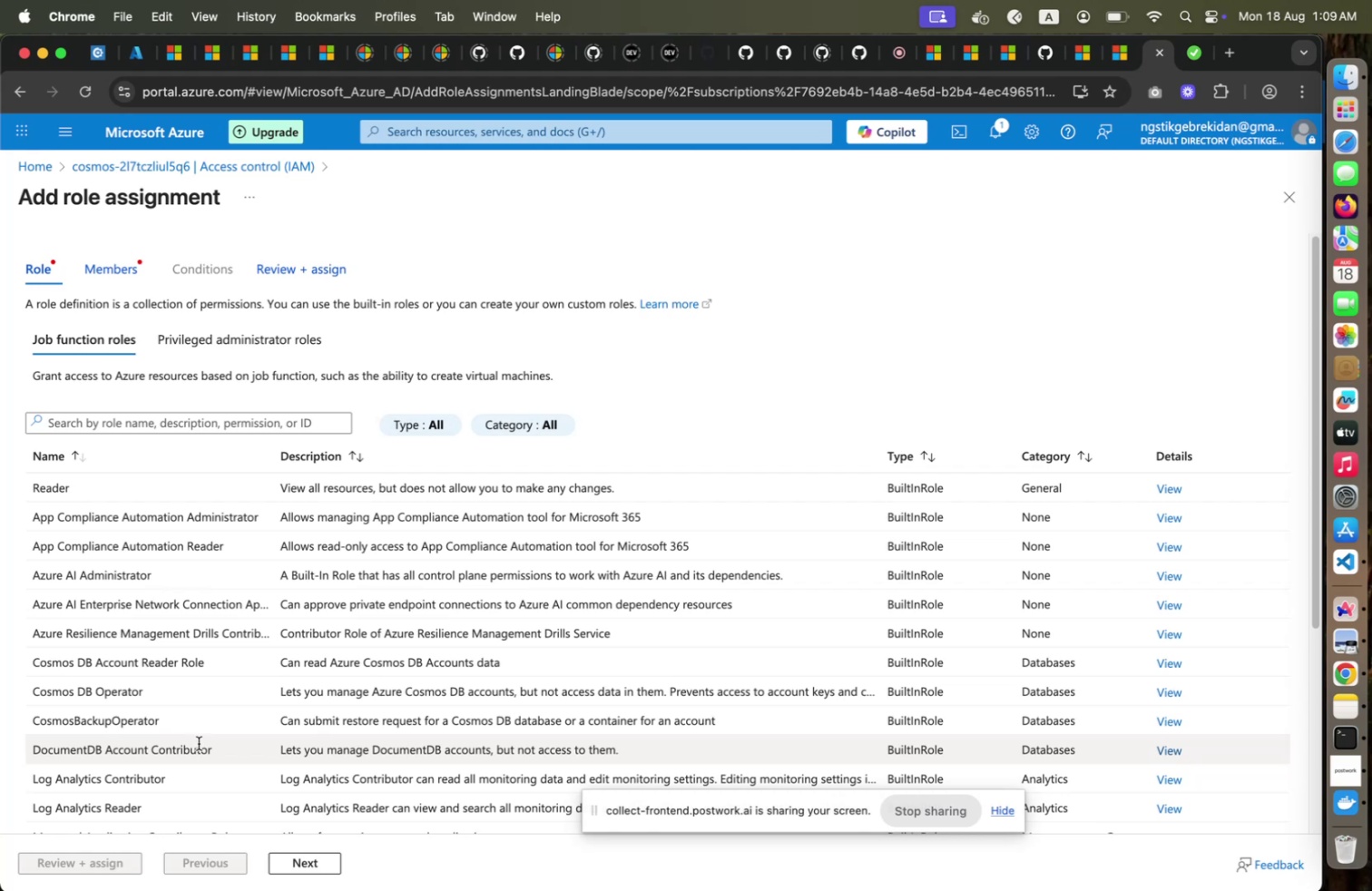 
wait(27.37)
 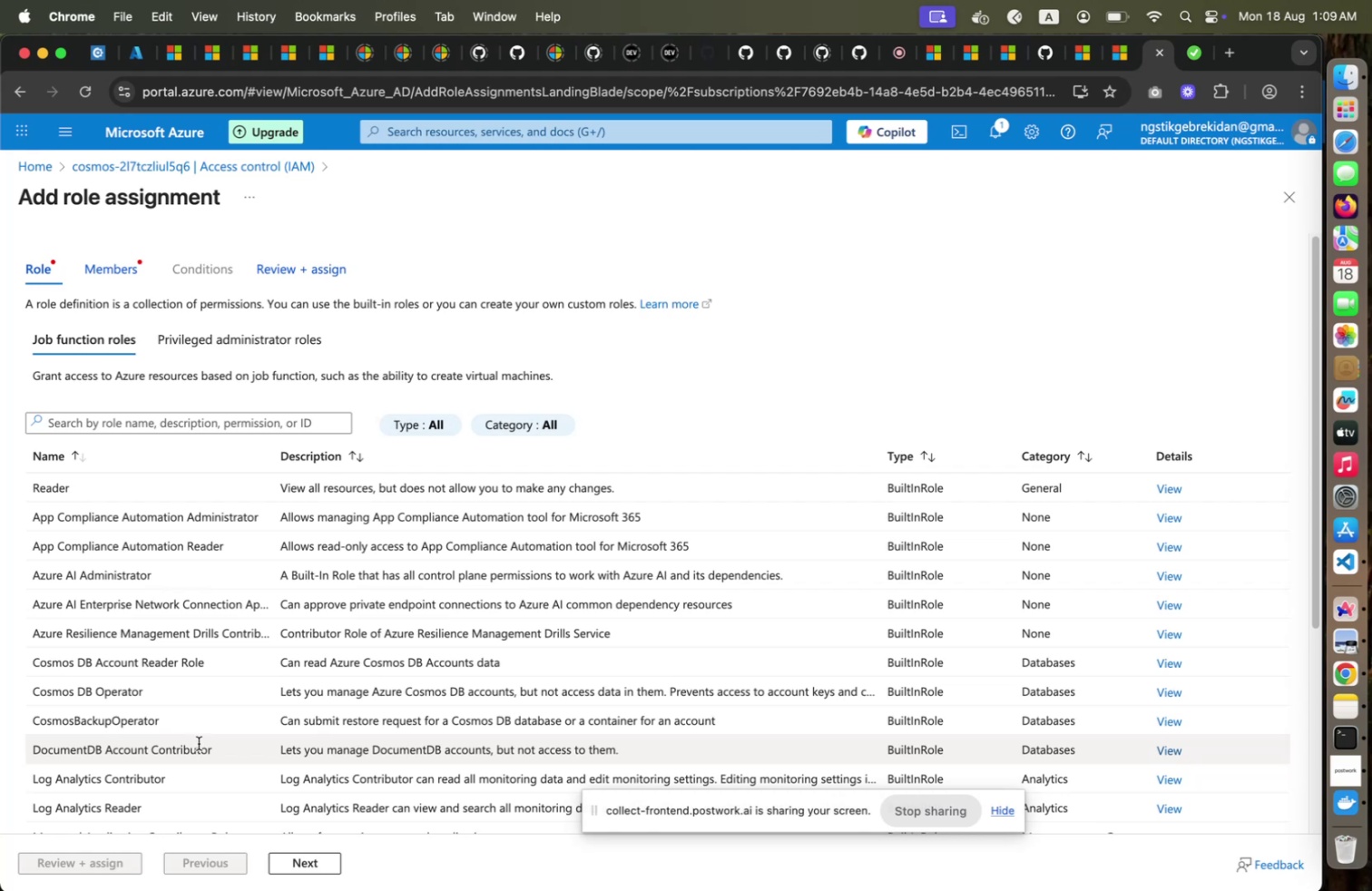 
left_click([208, 423])
 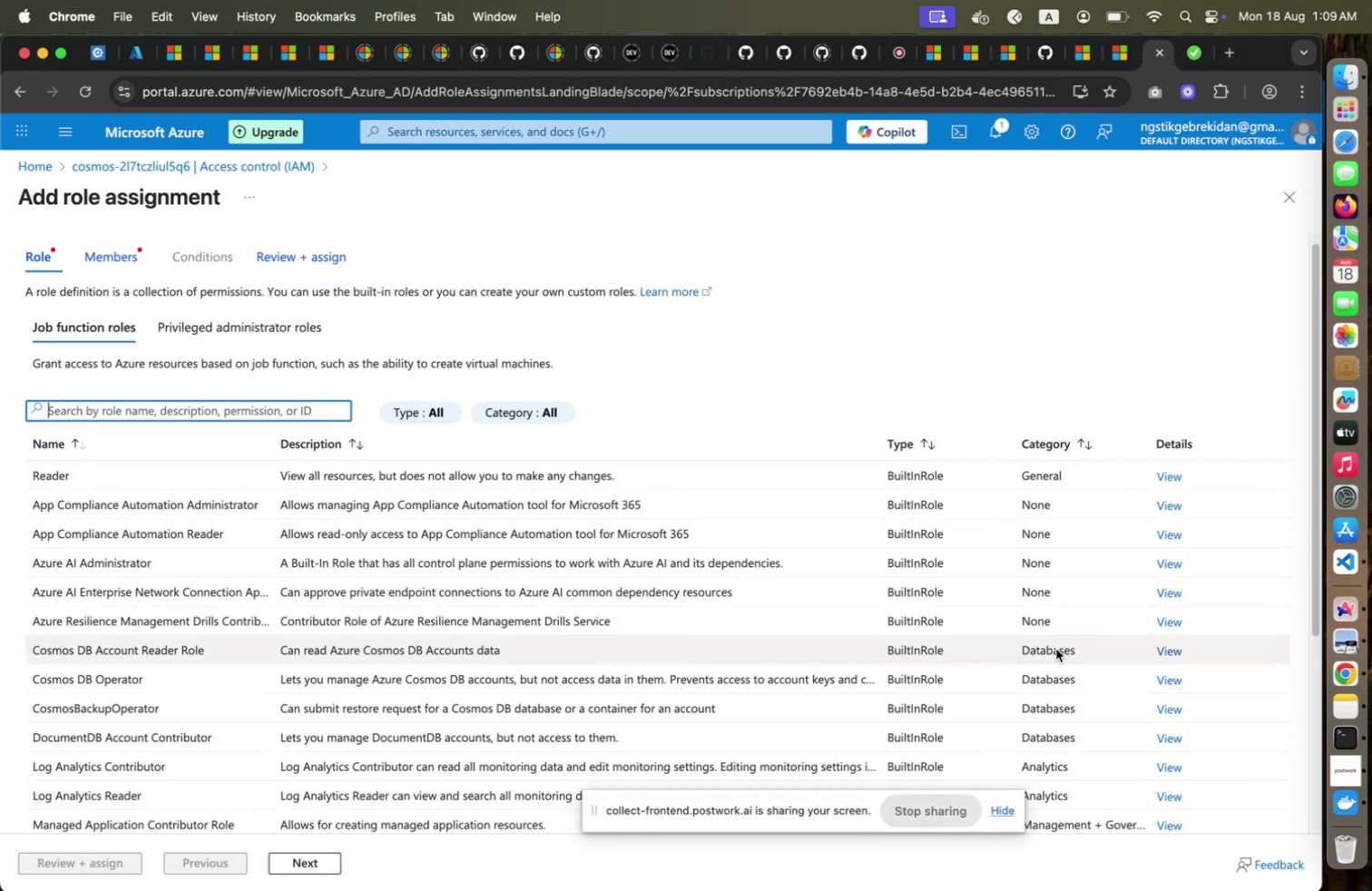 
scroll: coordinate [1056, 648], scroll_direction: down, amount: 13.0
 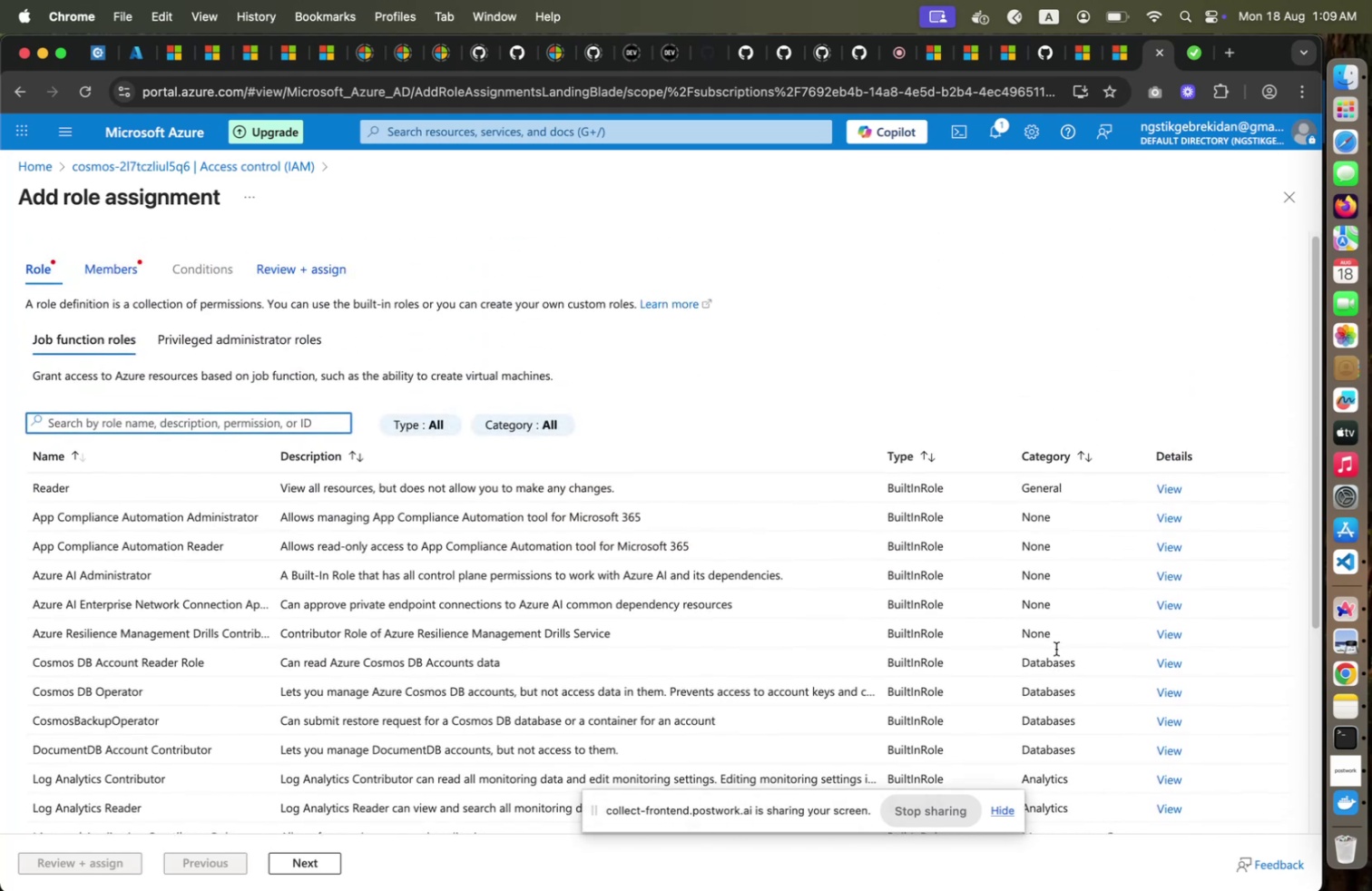 
scroll: coordinate [1056, 648], scroll_direction: up, amount: 11.0
 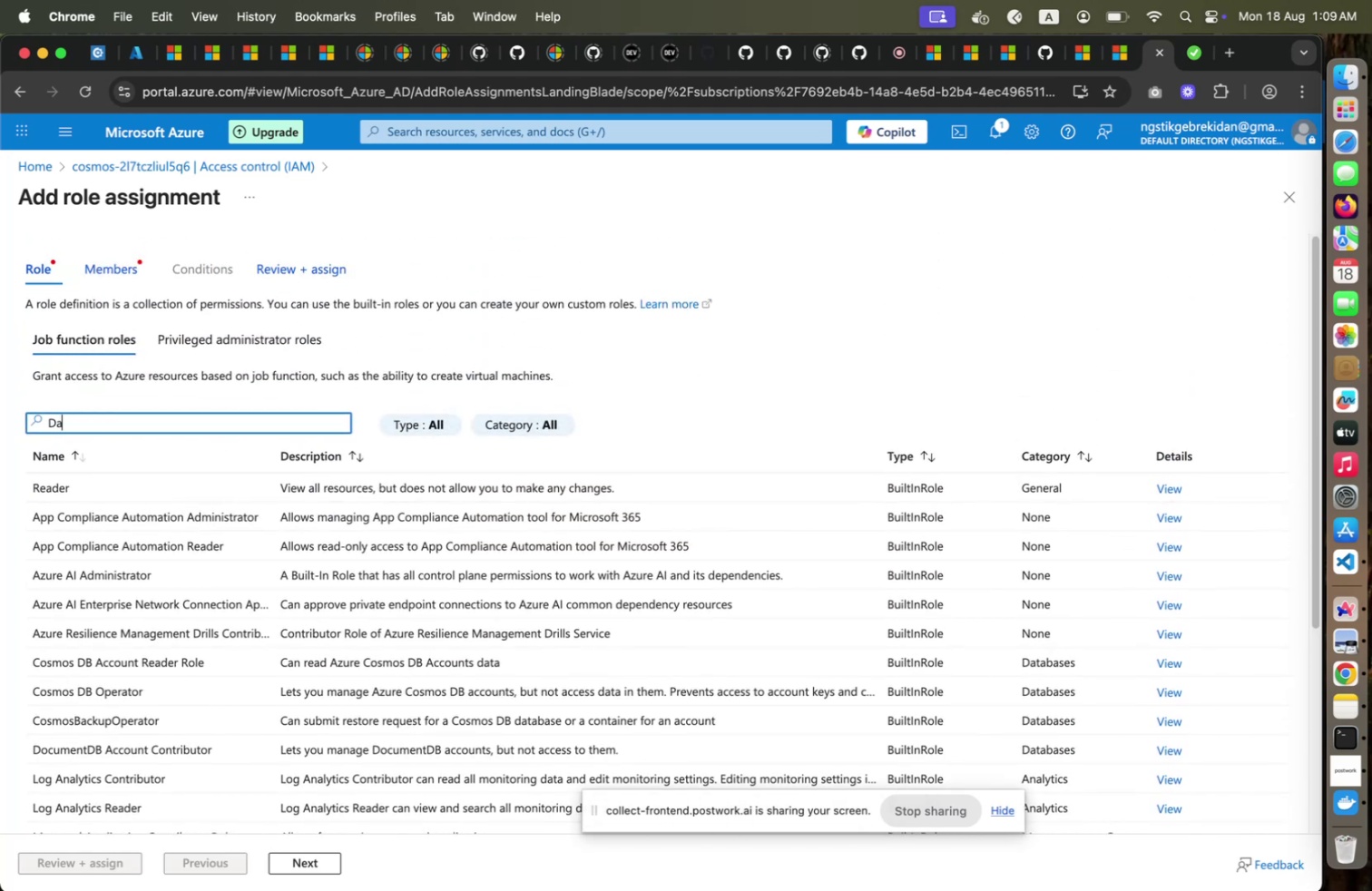 
type(Datavas)
key(Backspace)
key(Backspace)
key(Backspace)
type(bases)
 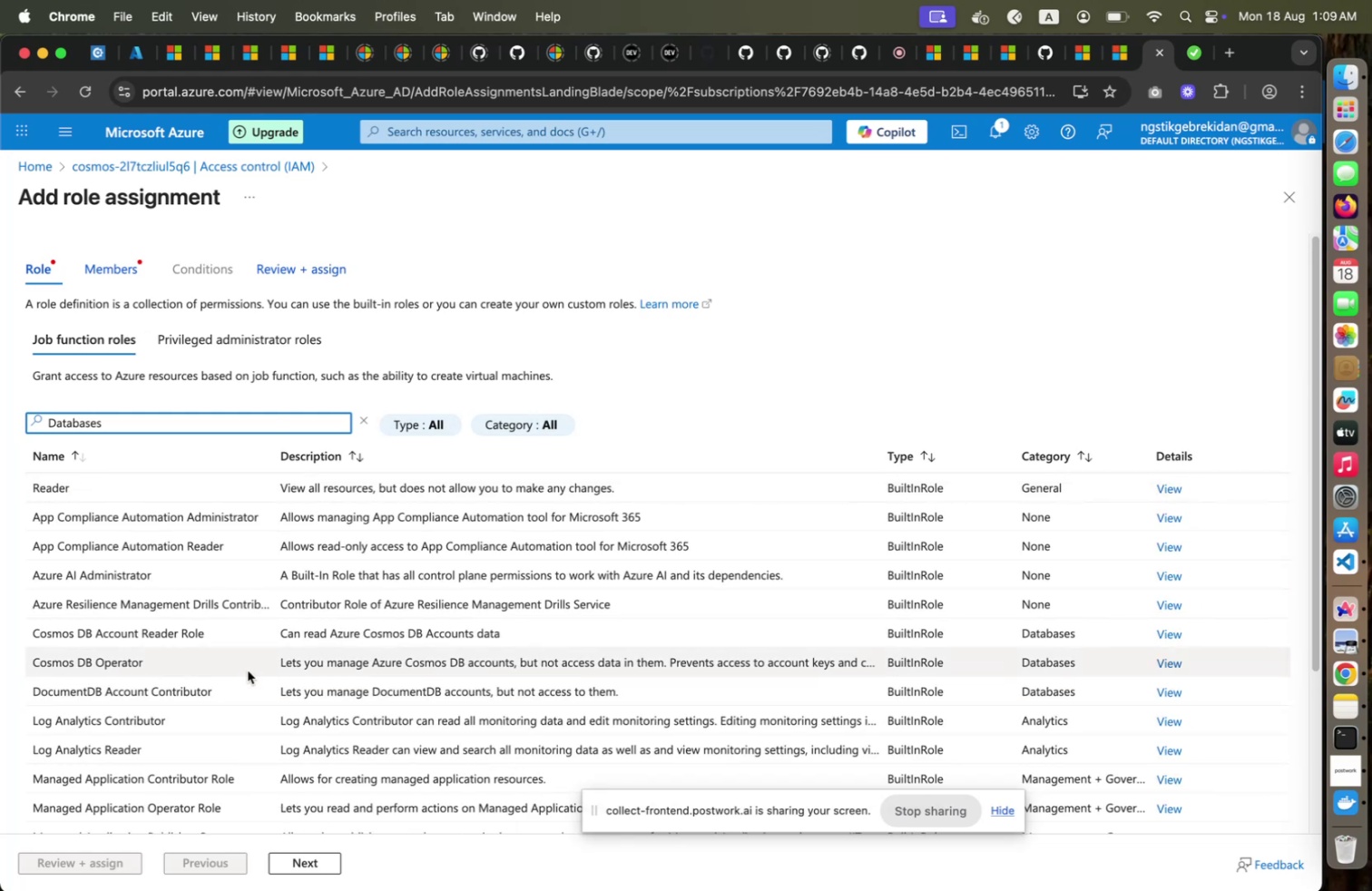 
wait(8.76)
 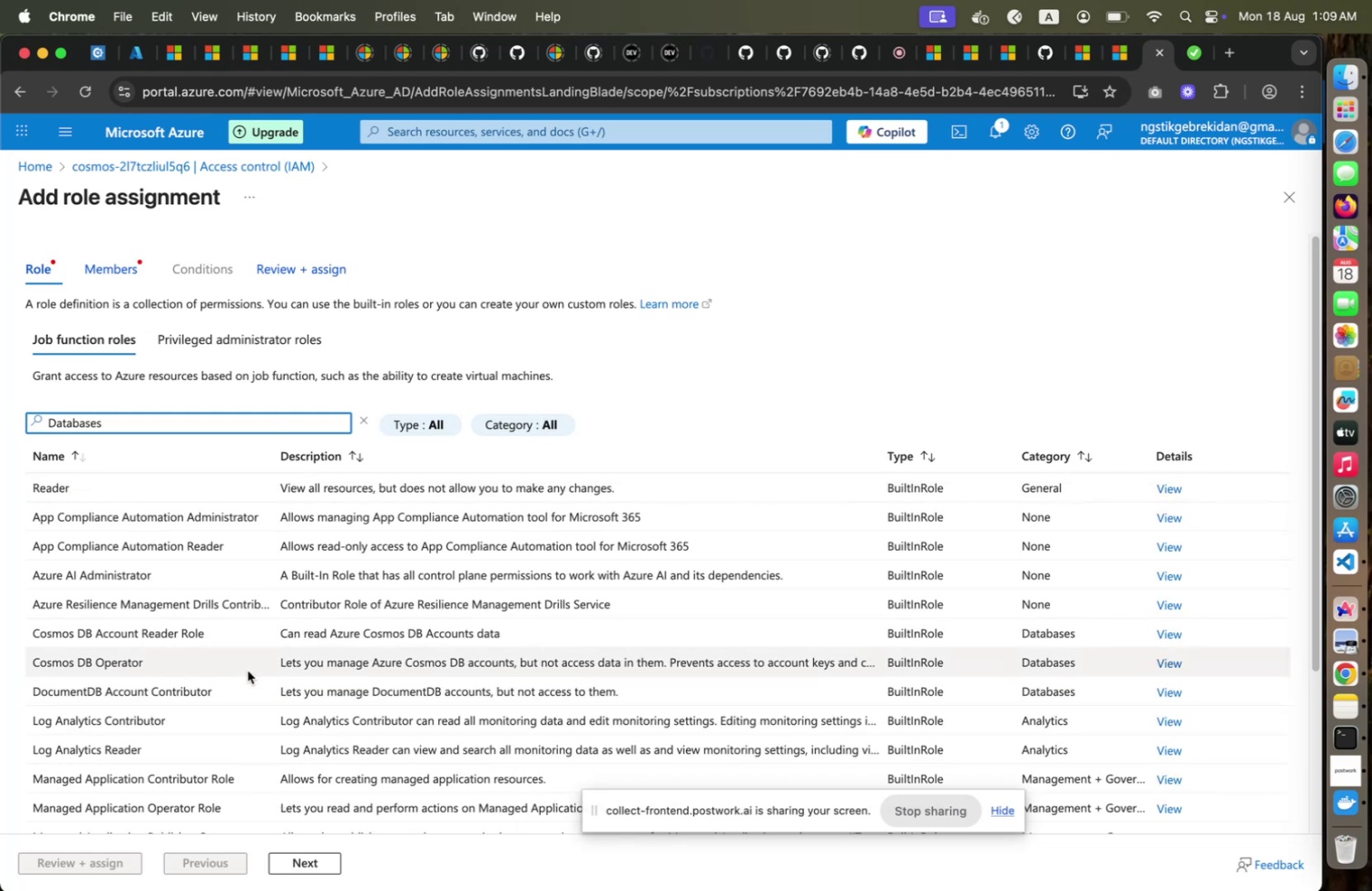 
scroll: coordinate [248, 670], scroll_direction: down, amount: 4.0
 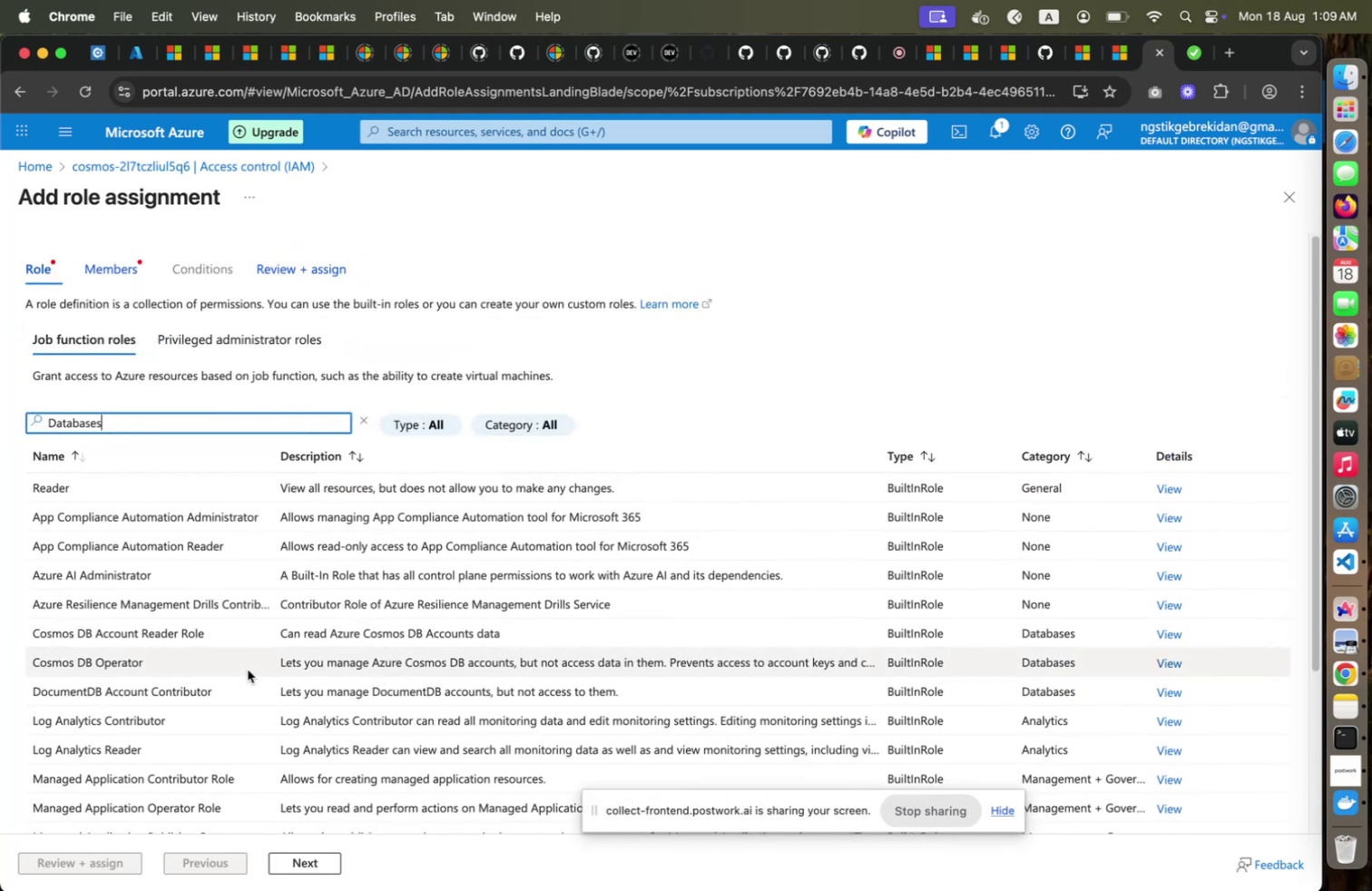 
scroll: coordinate [248, 669], scroll_direction: up, amount: 16.0
 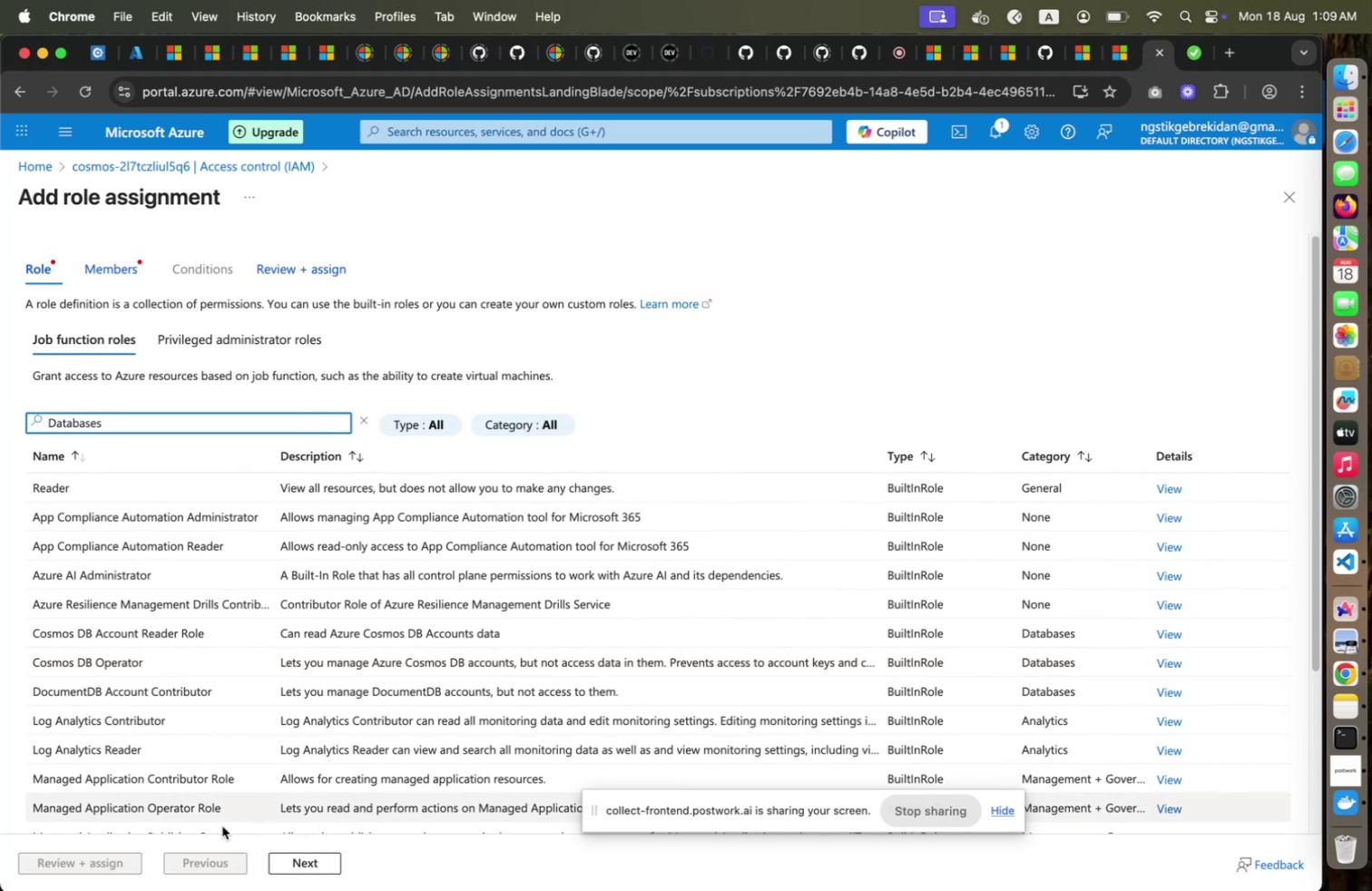 
wait(12.1)
 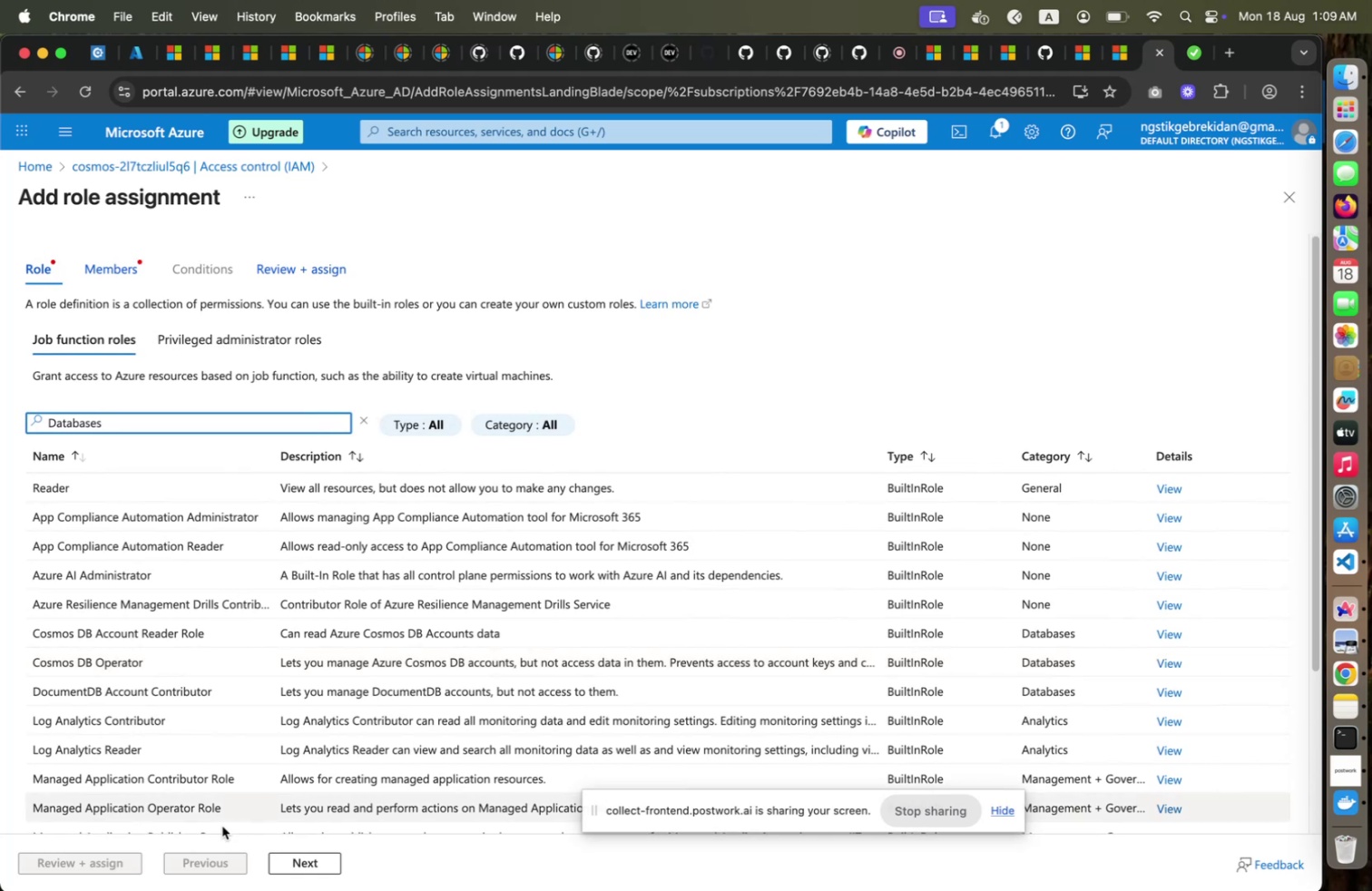 
left_click([1284, 201])
 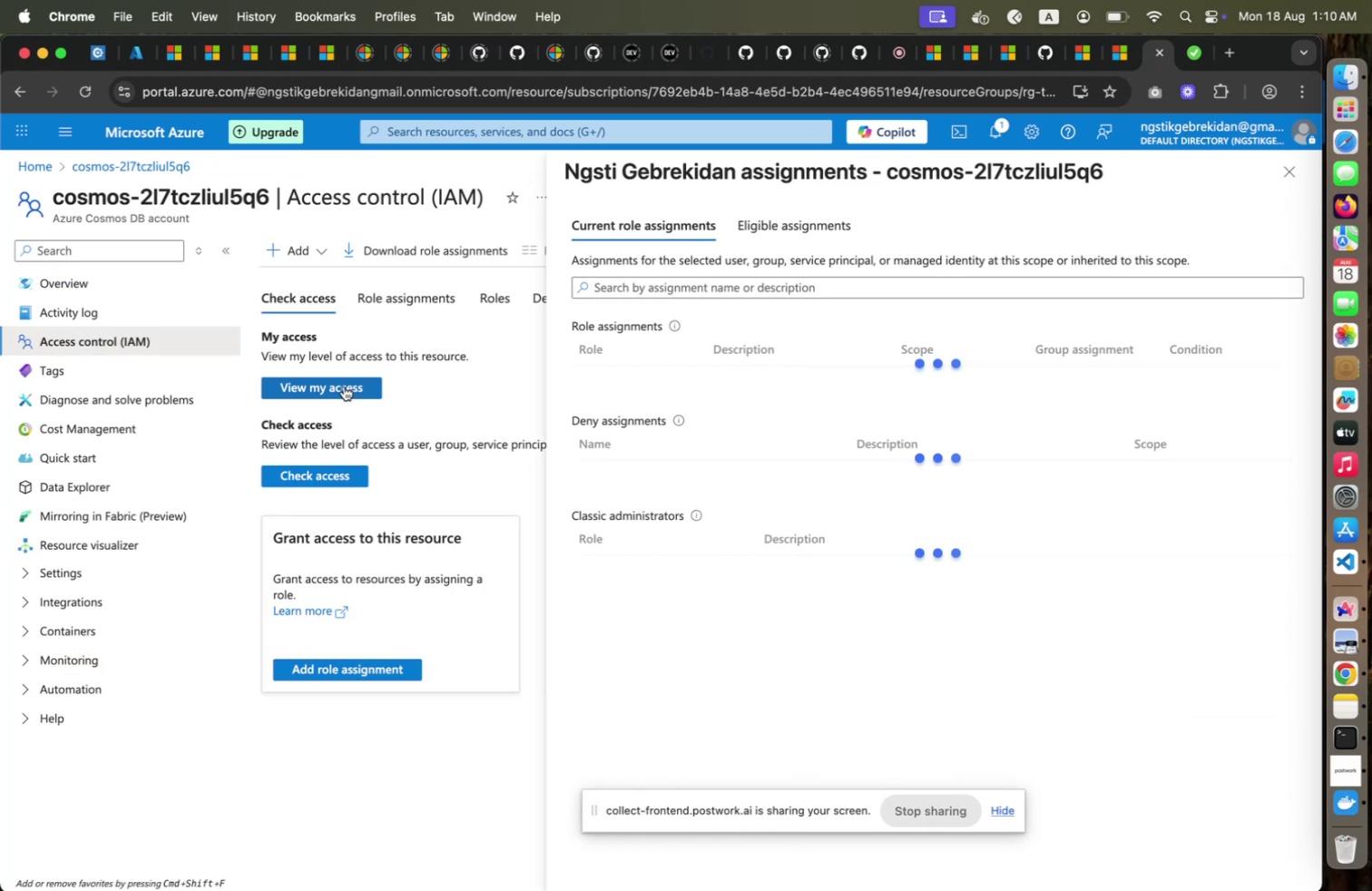 
left_click([344, 386])
 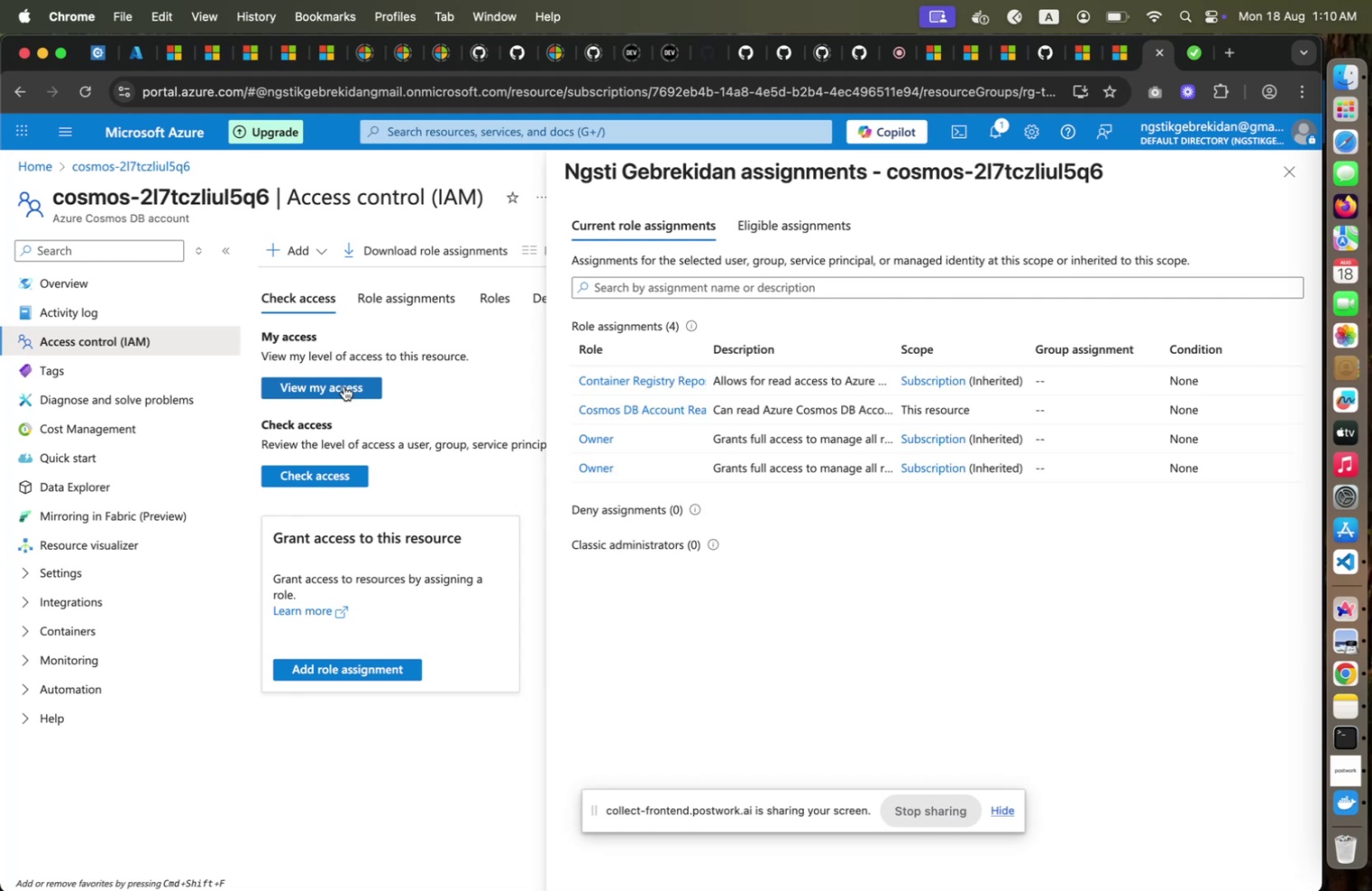 
wait(10.07)
 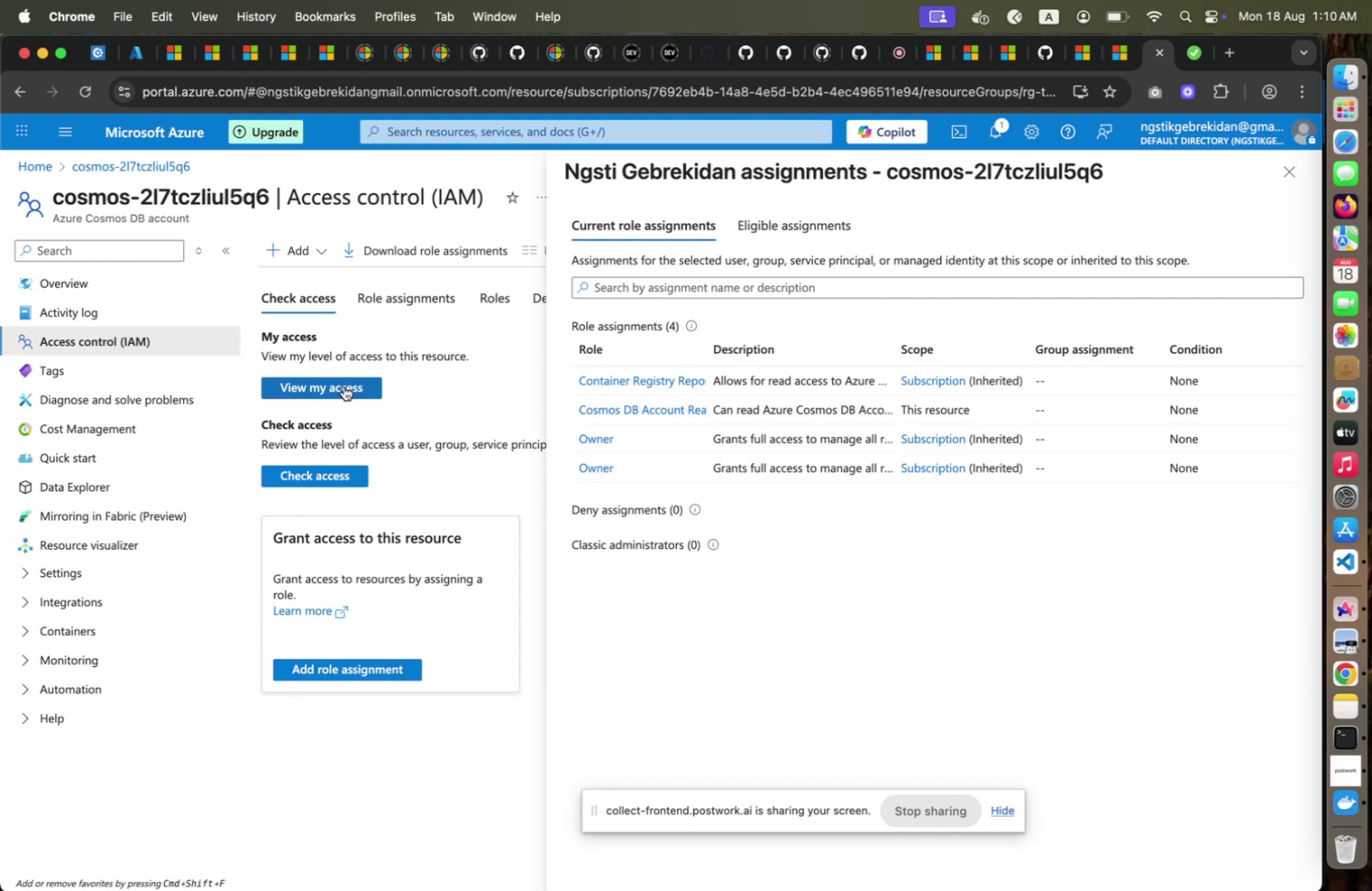 
double_click([350, 665])
 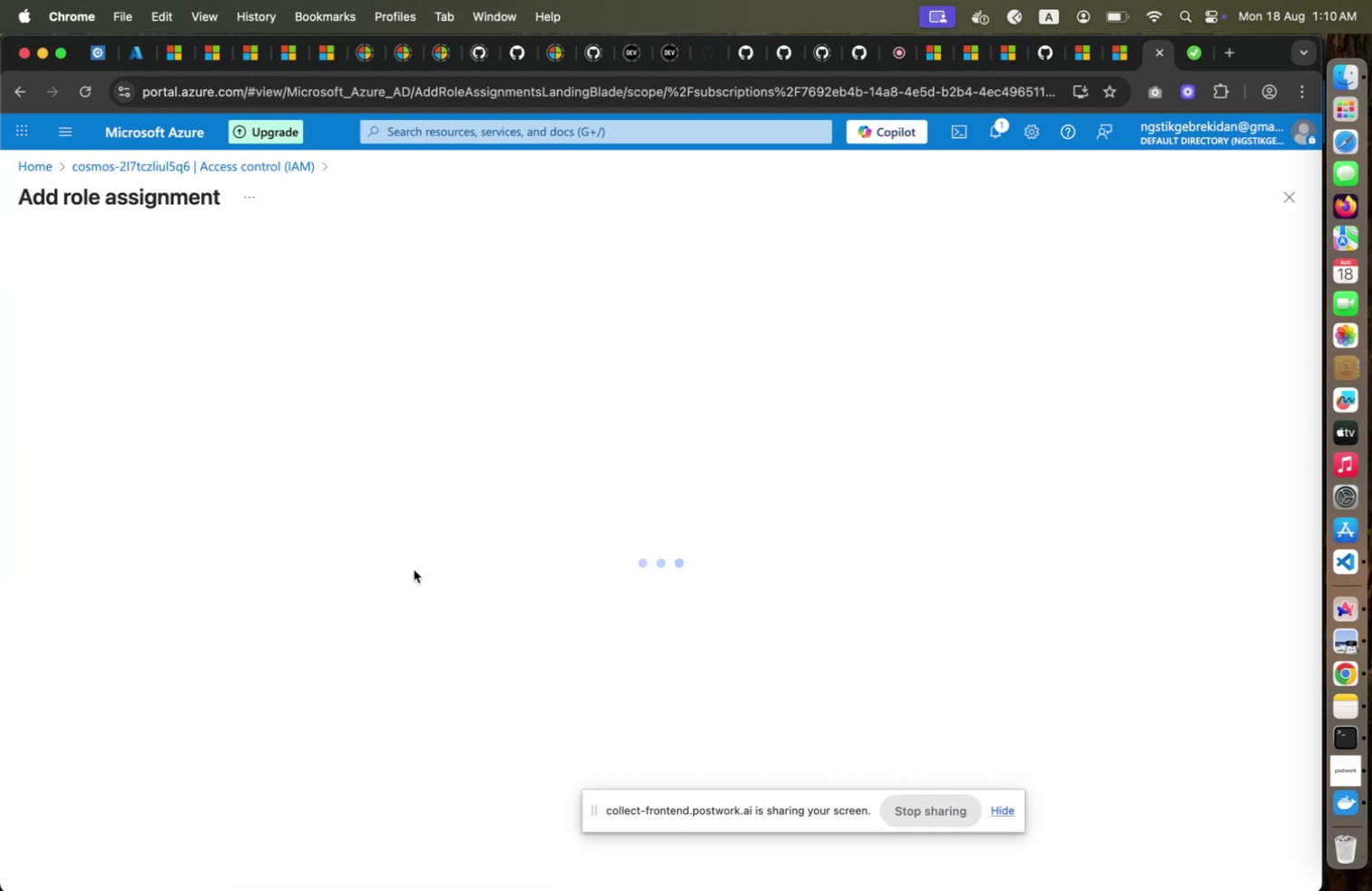 
mouse_move([389, 573])
 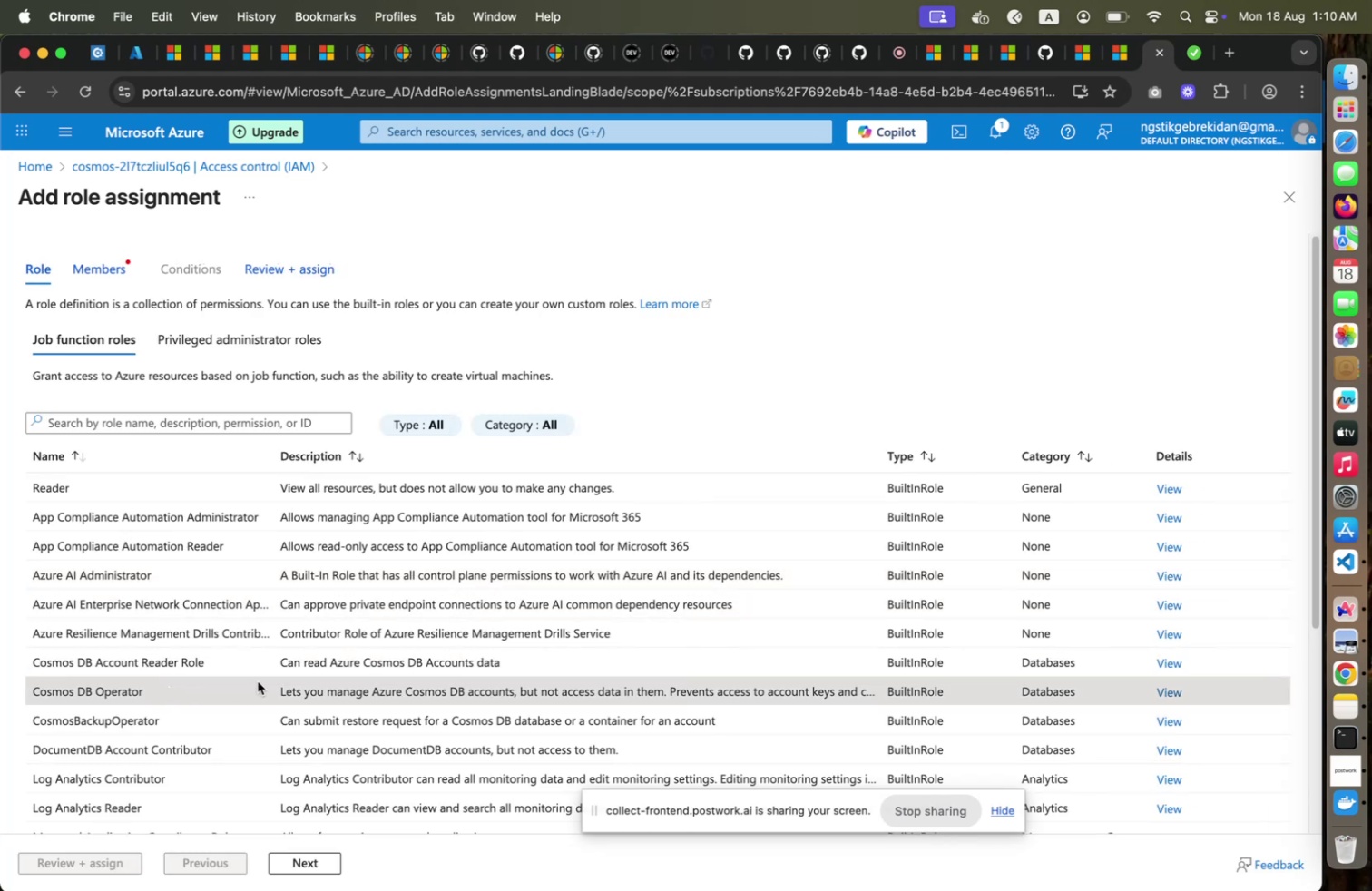 
left_click([169, 684])
 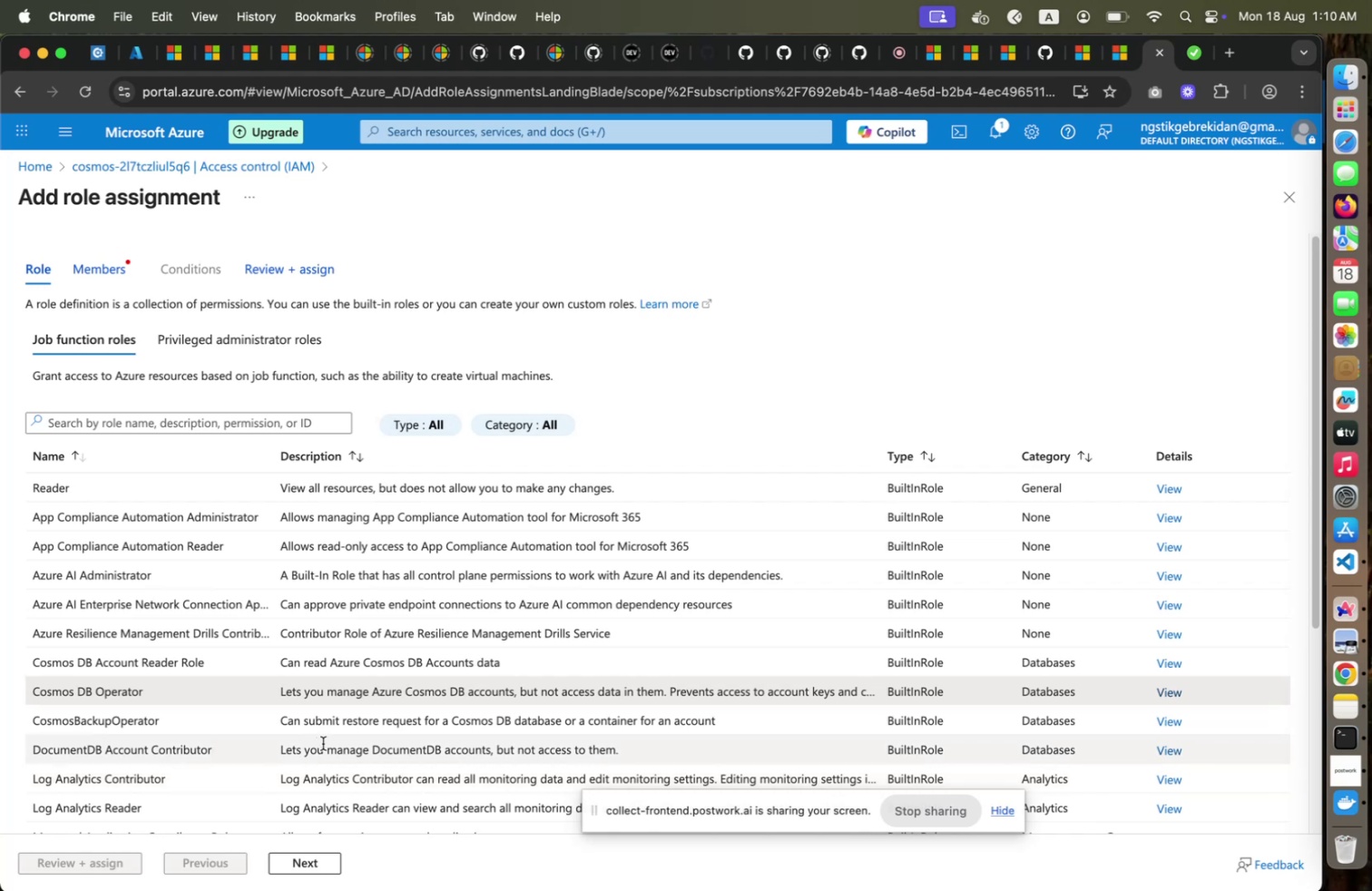 
wait(10.37)
 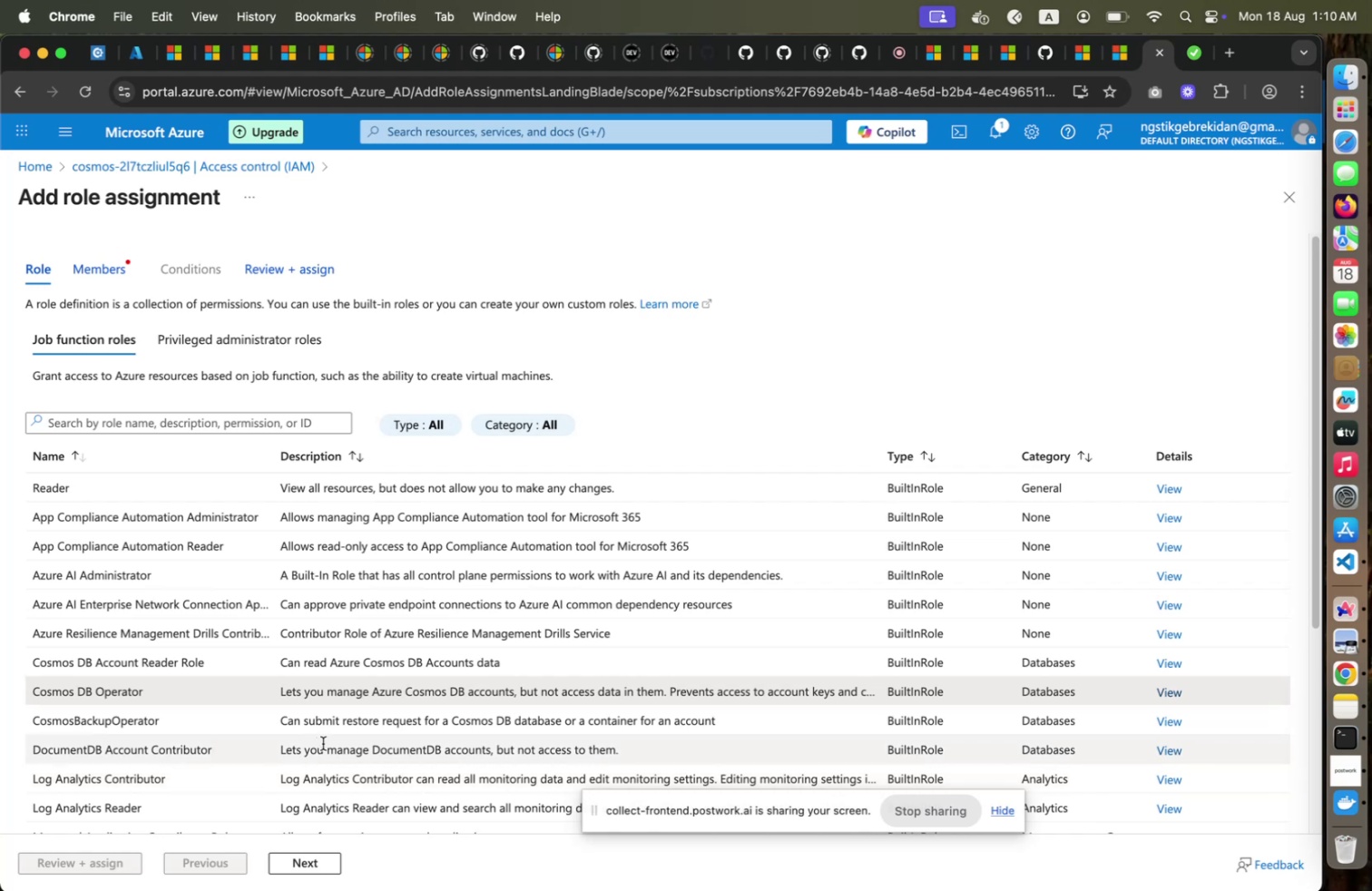 
left_click([229, 347])
 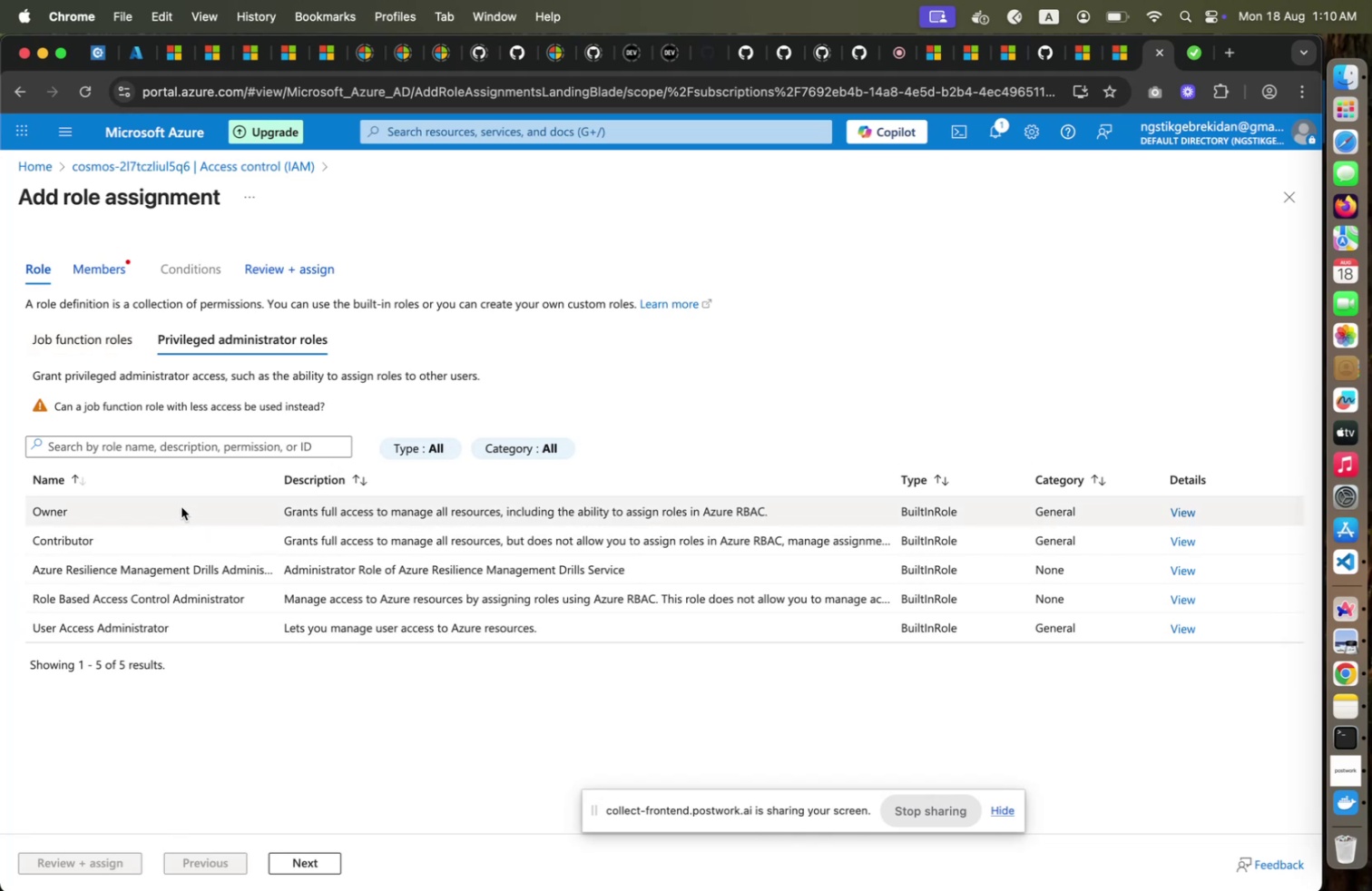 
wait(26.46)
 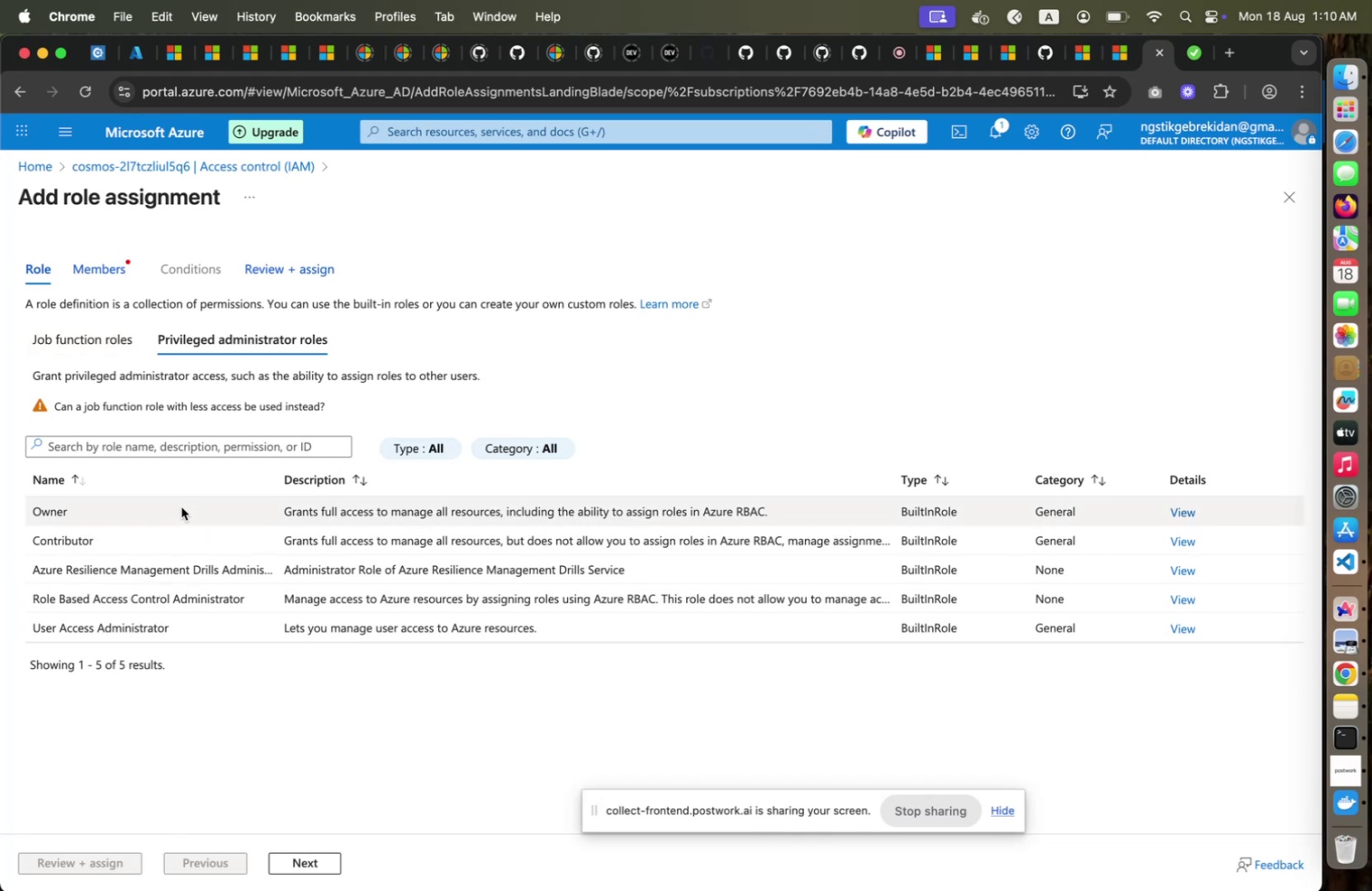 
left_click([96, 335])
 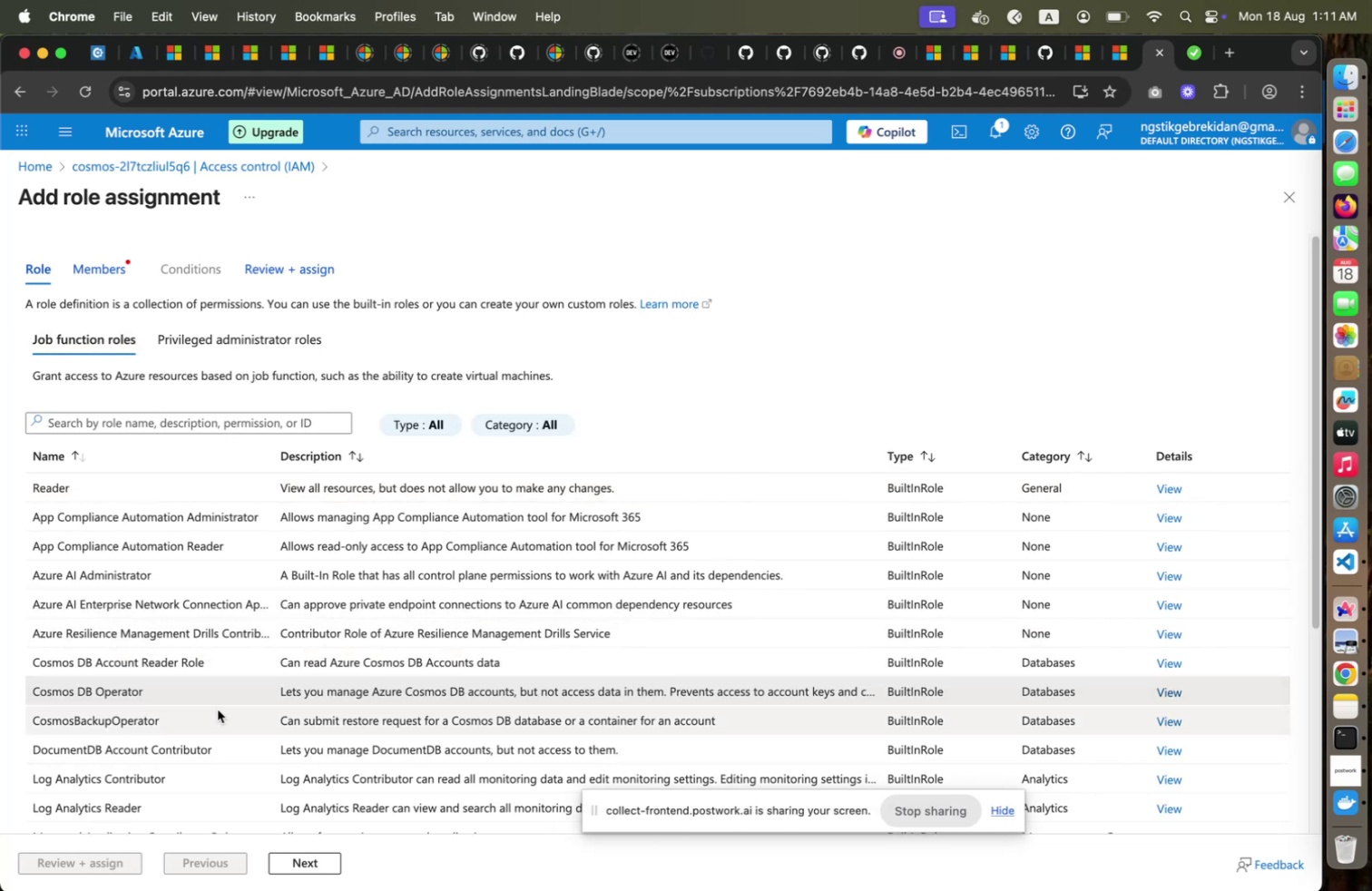 
left_click([201, 687])
 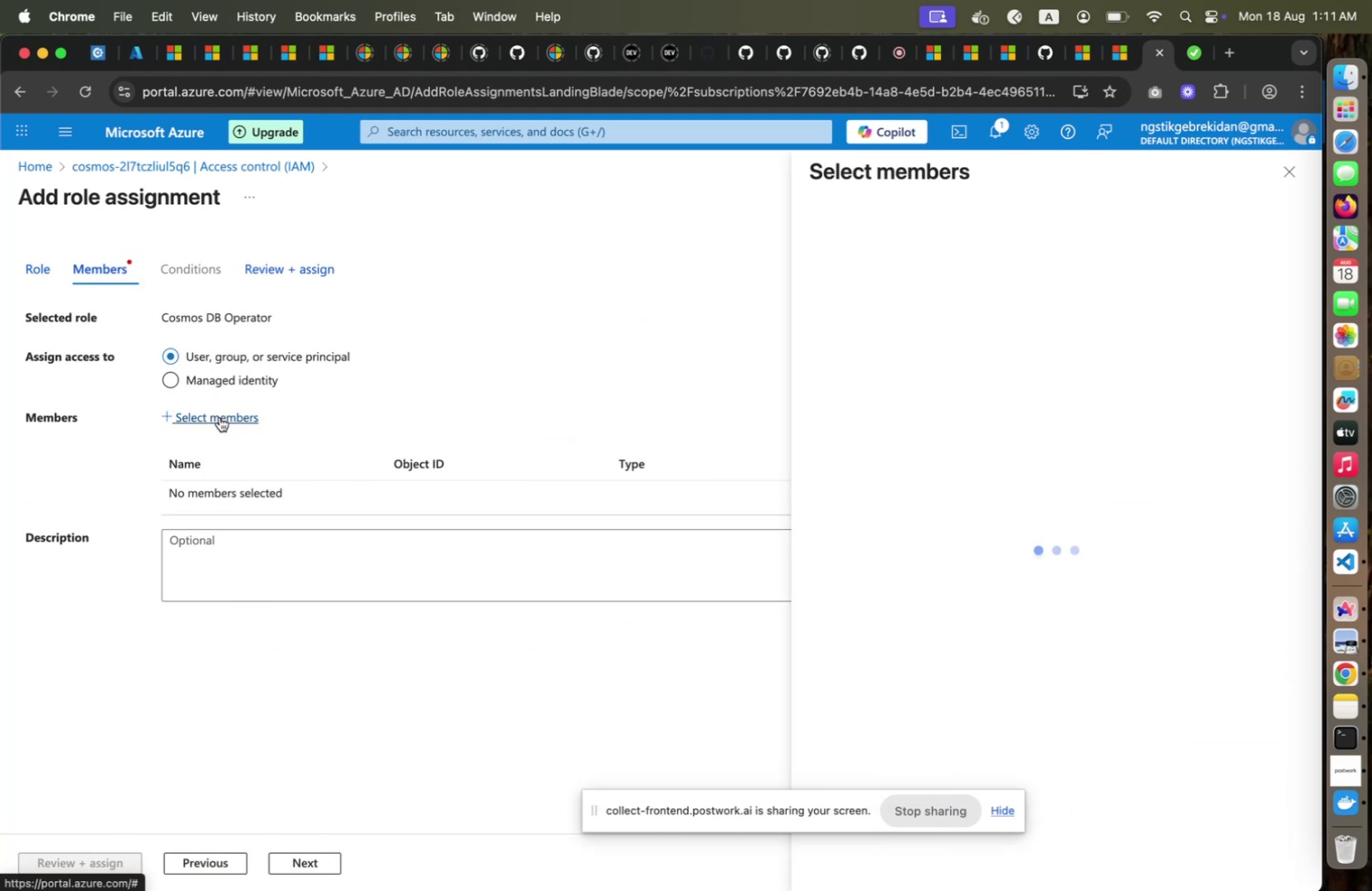 
left_click([219, 416])
 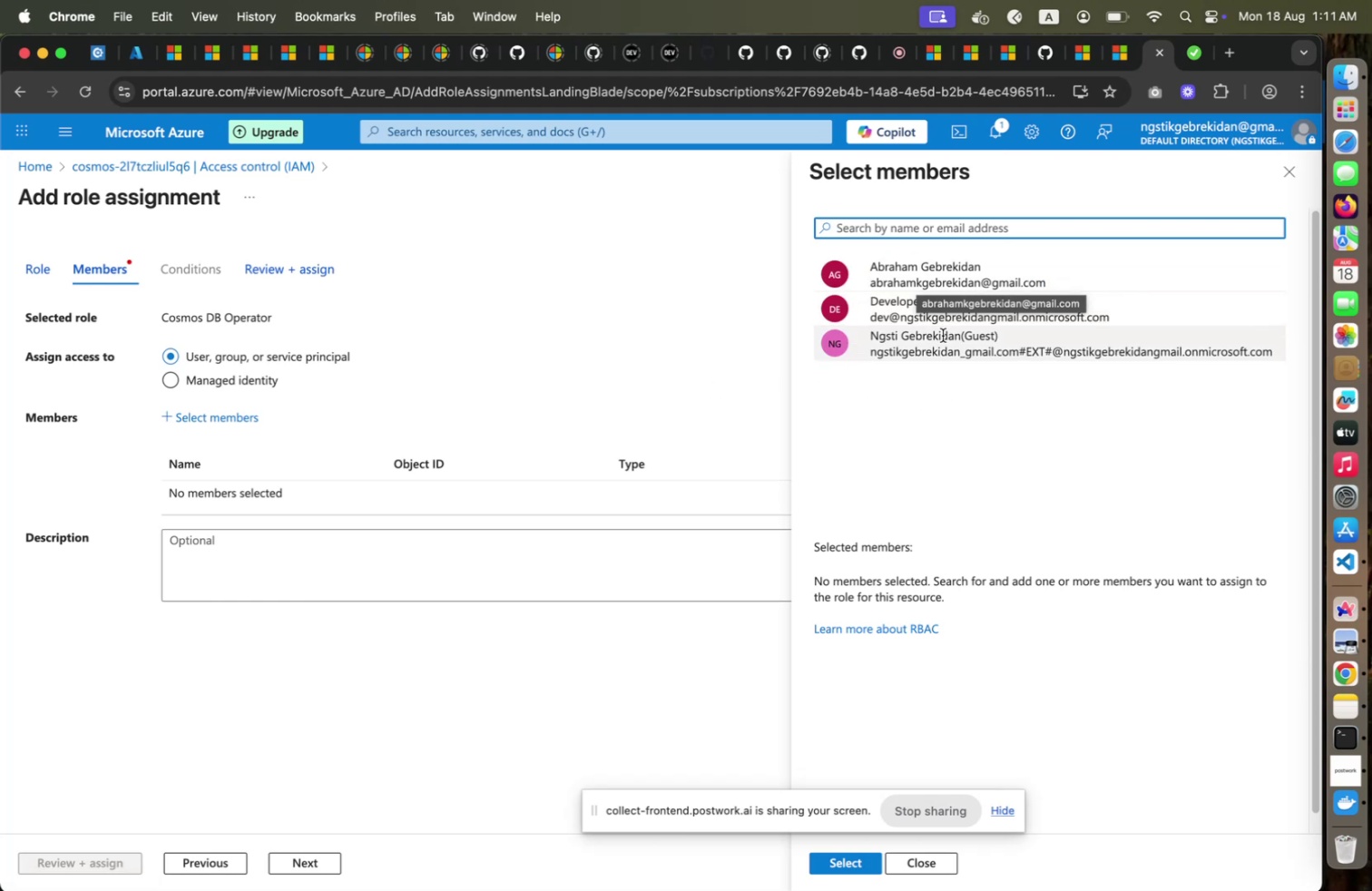 
wait(6.35)
 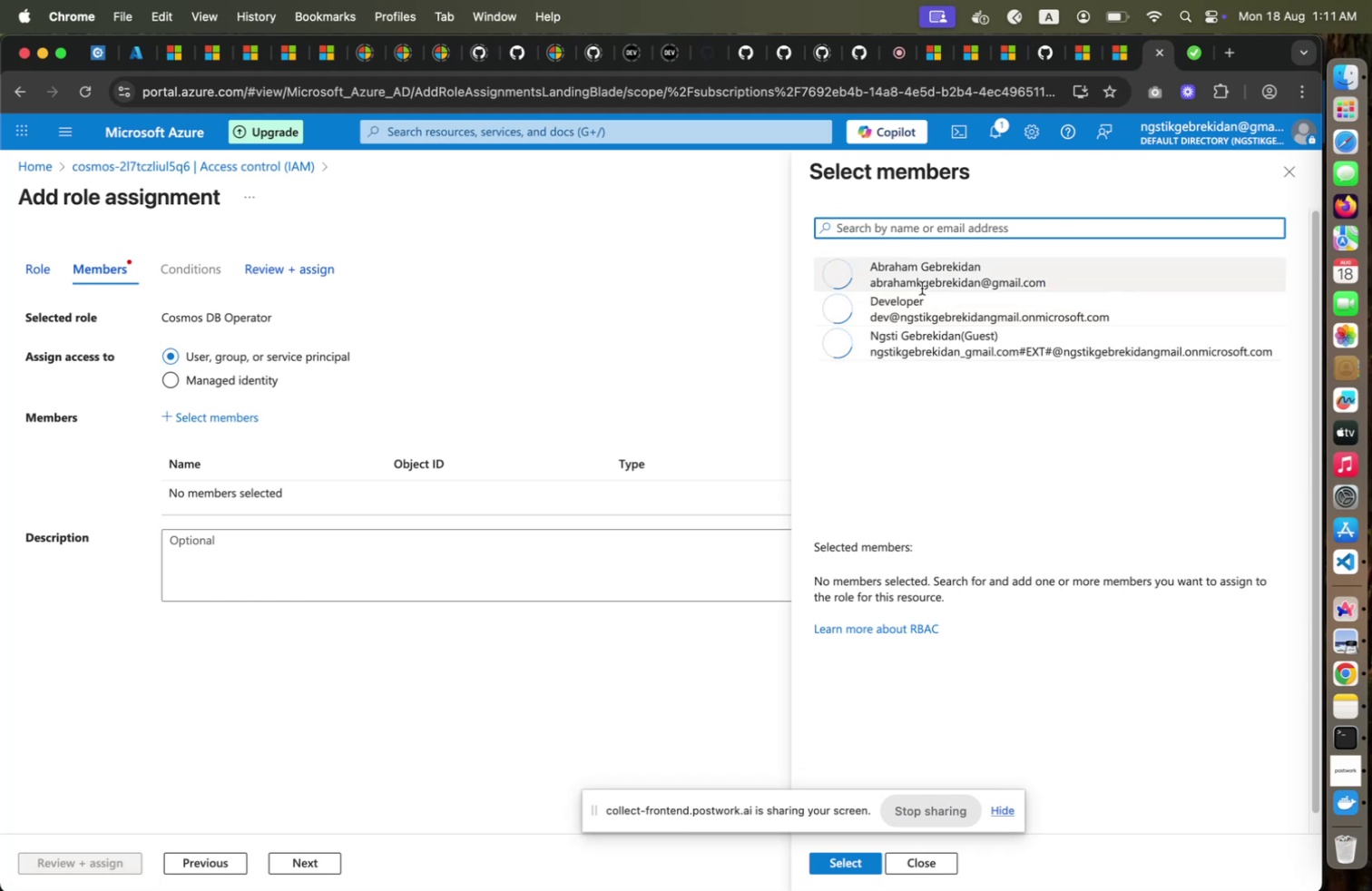 
left_click([939, 345])
 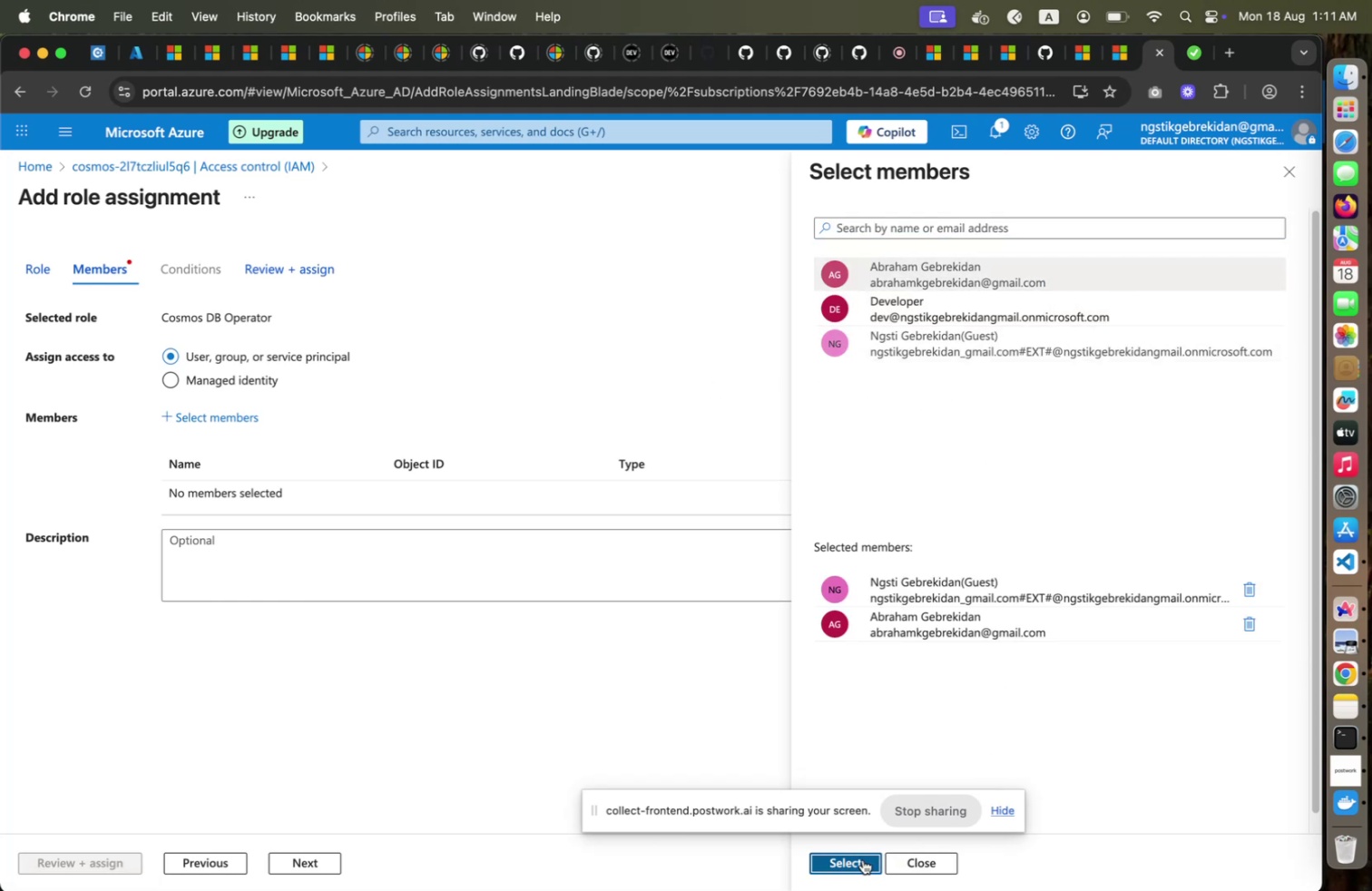 
left_click([925, 267])
 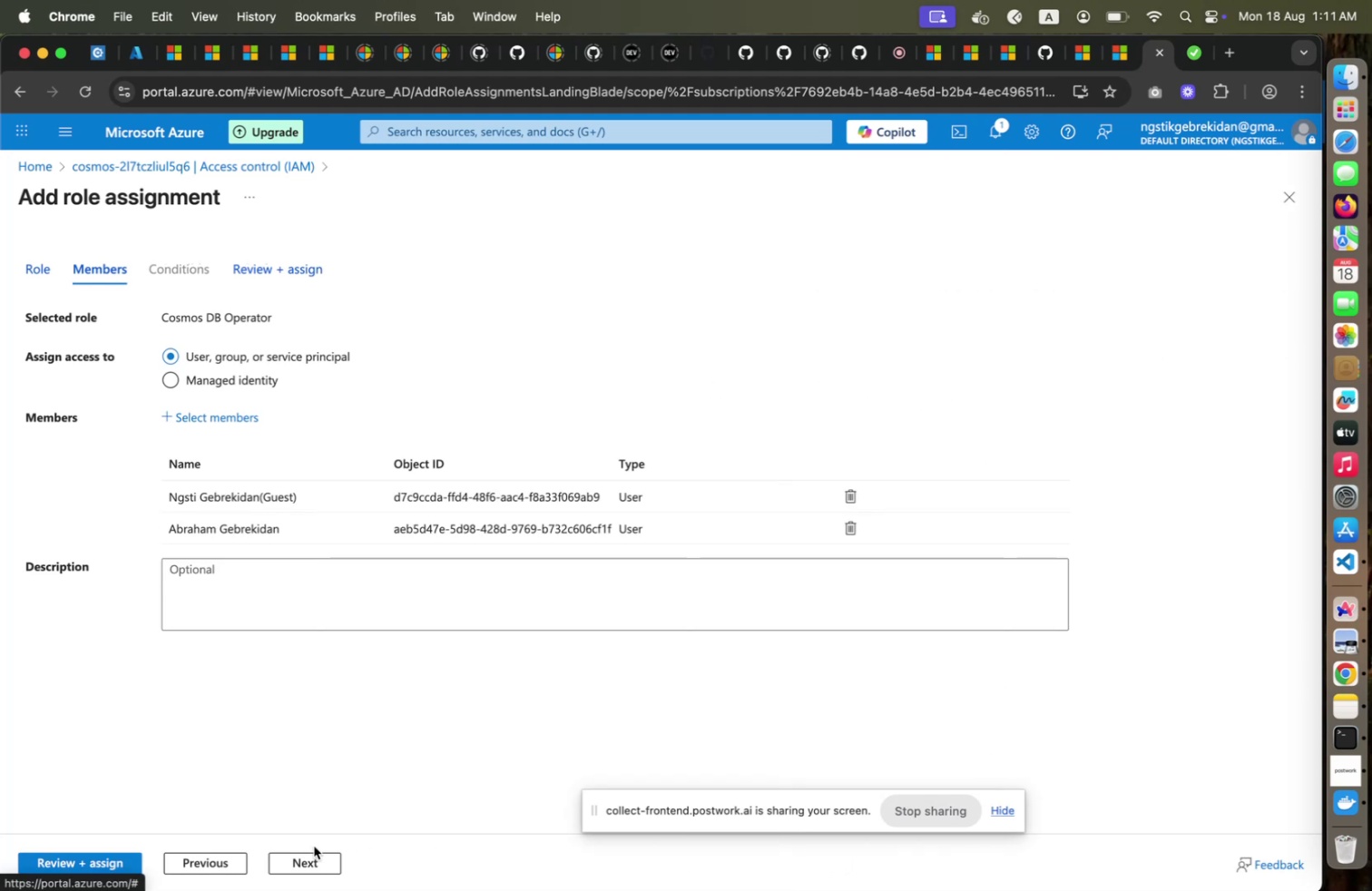 
left_click([863, 858])
 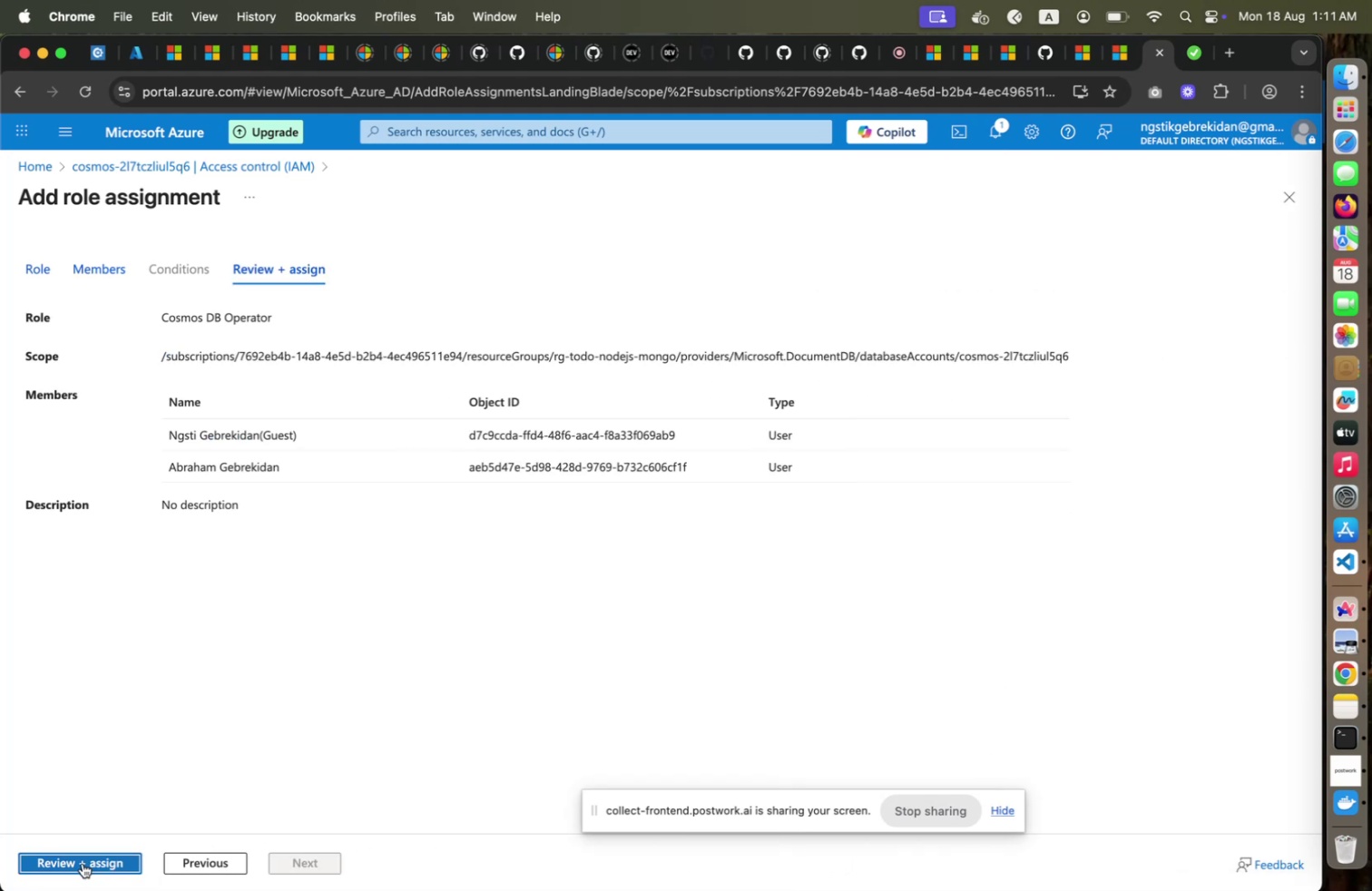 
left_click([83, 862])
 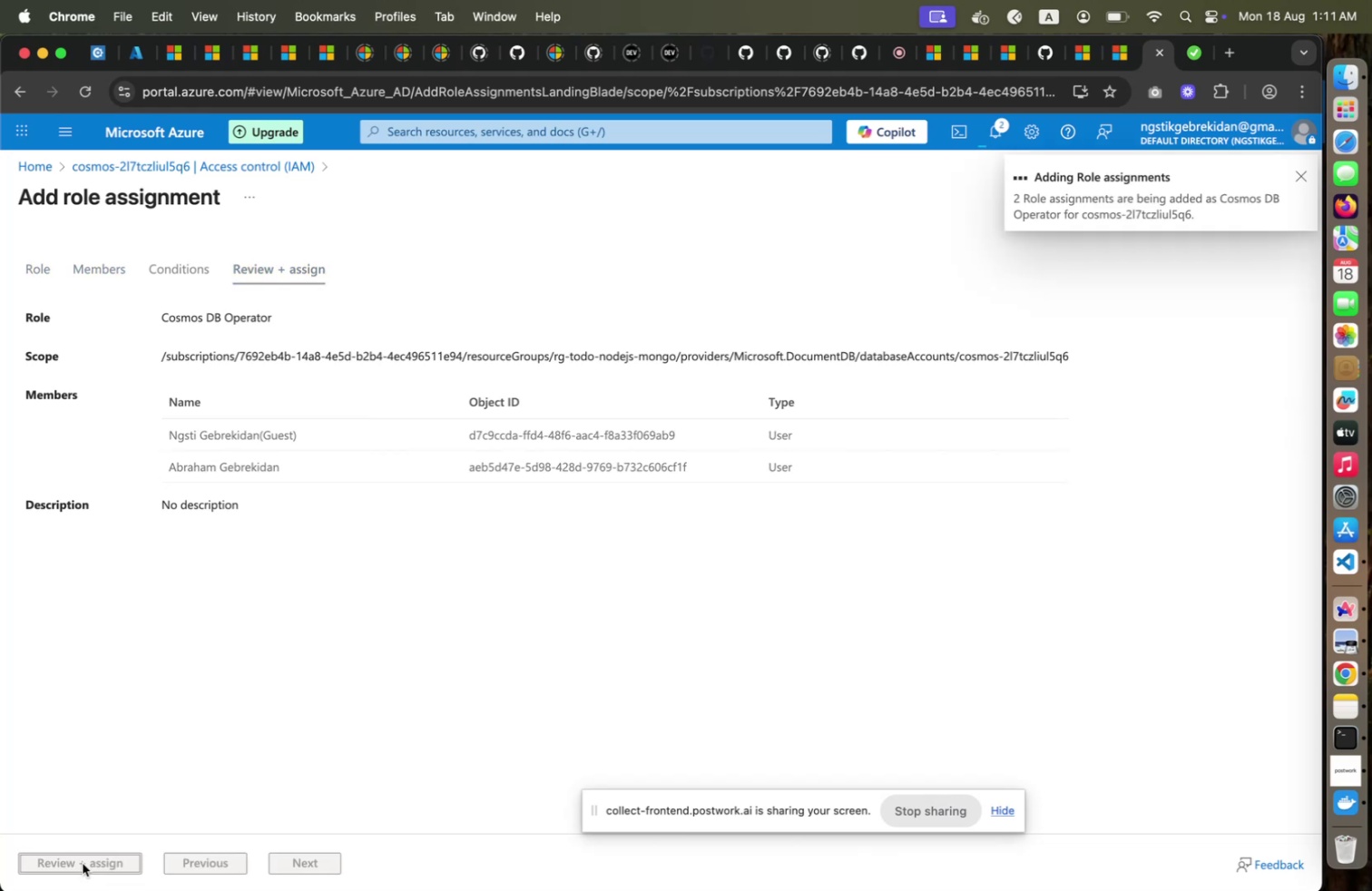 
left_click([83, 862])
 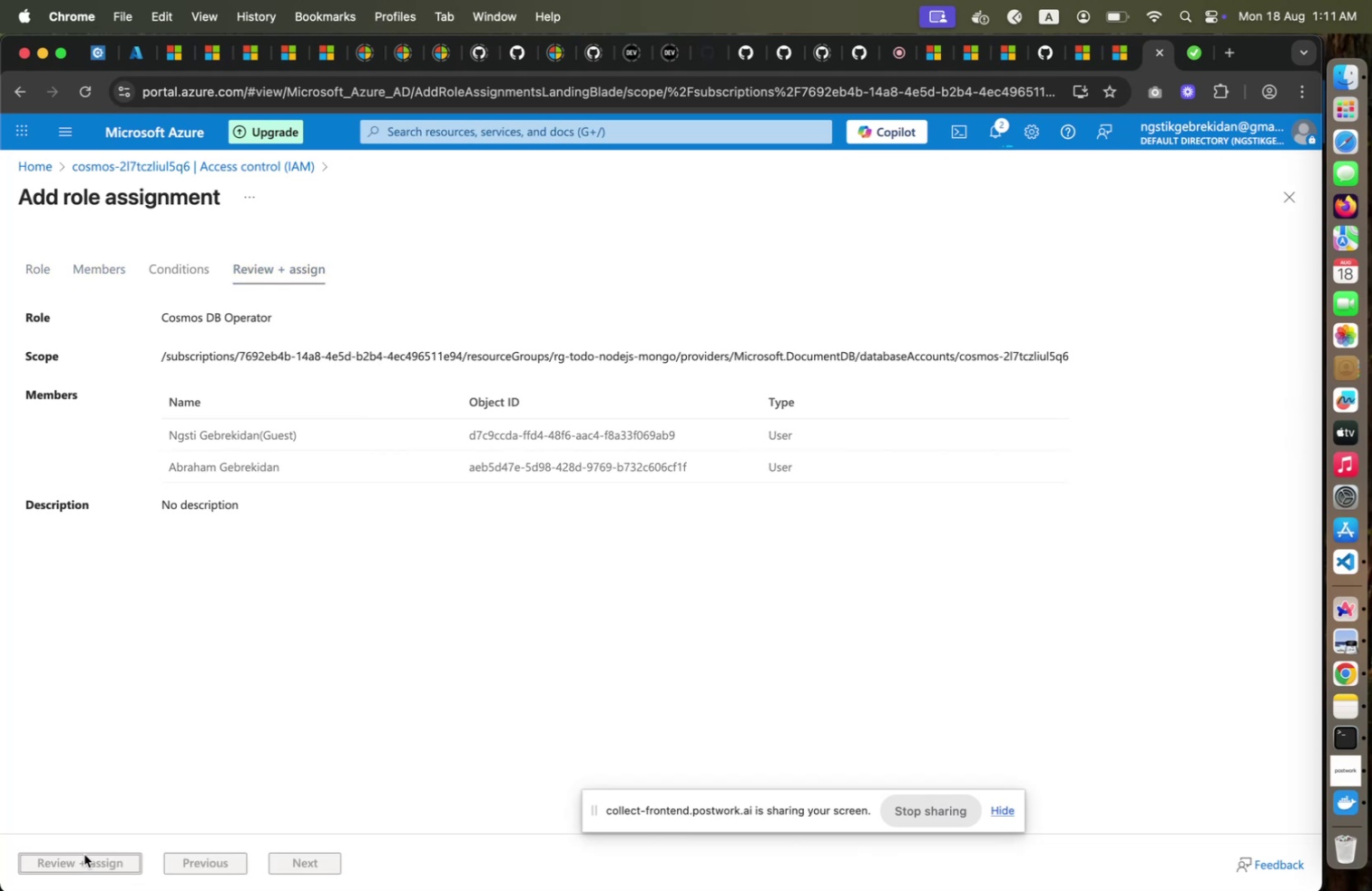 
wait(5.98)
 